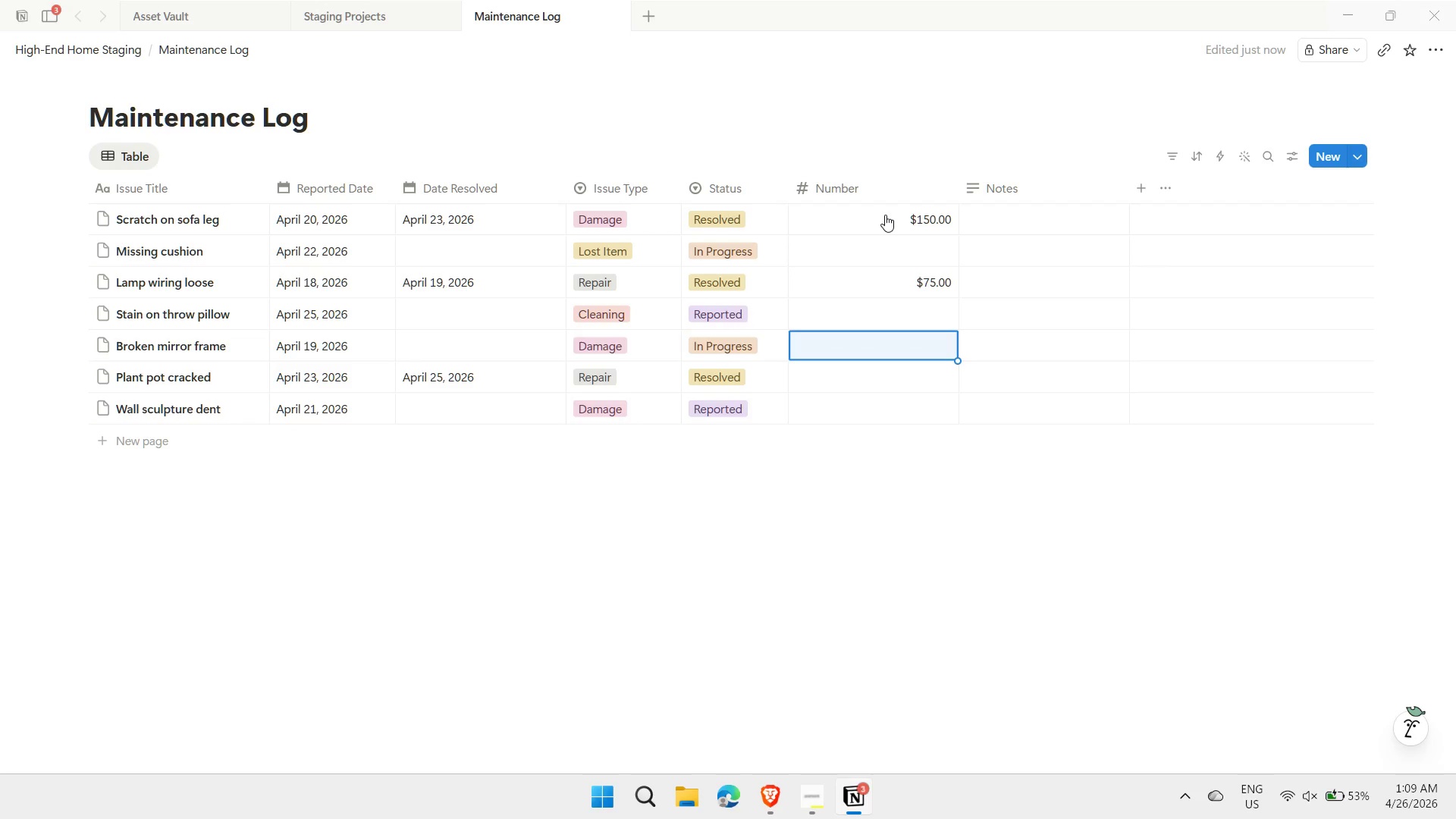 
type(200)
 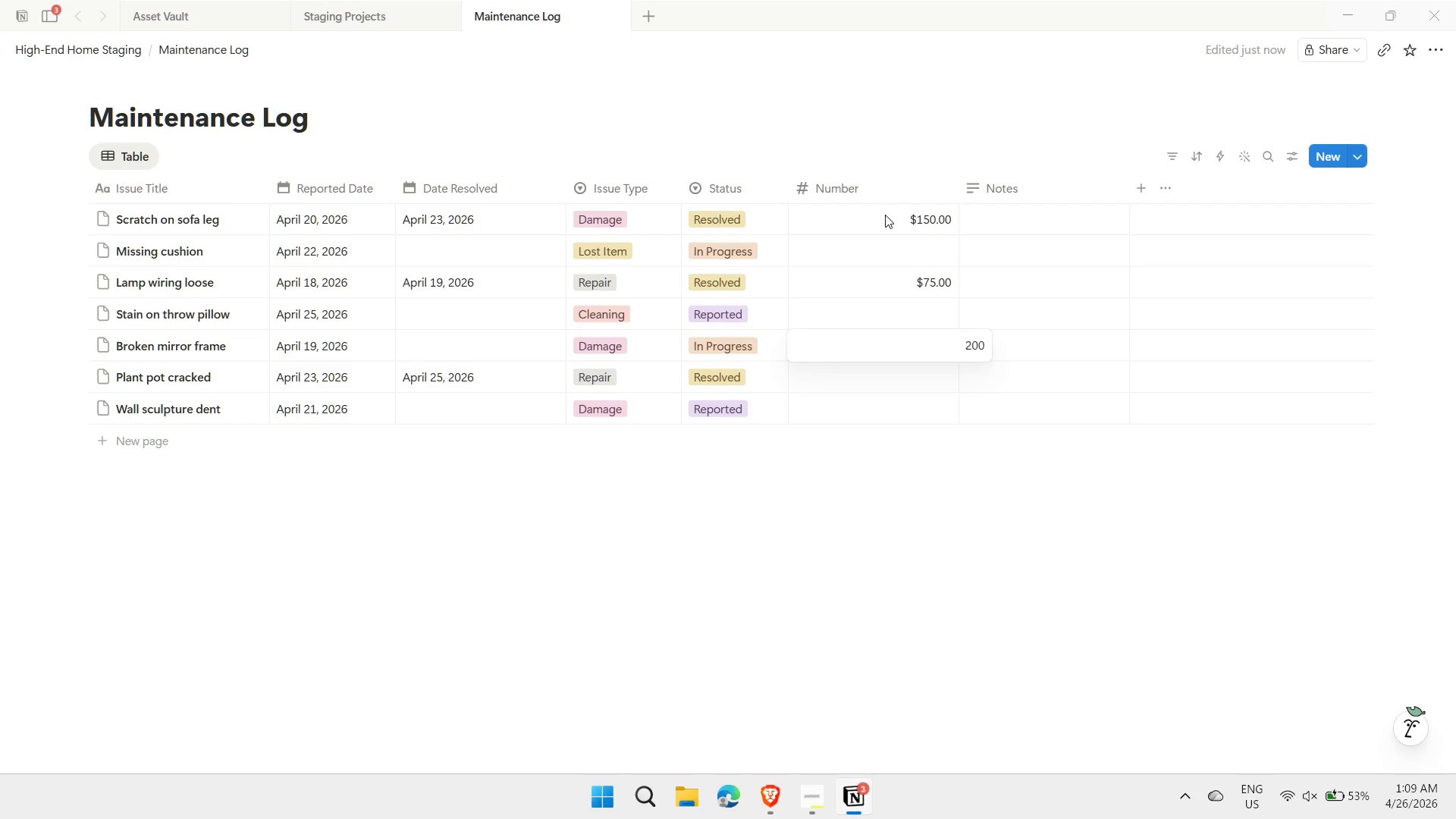 
key(Enter)
 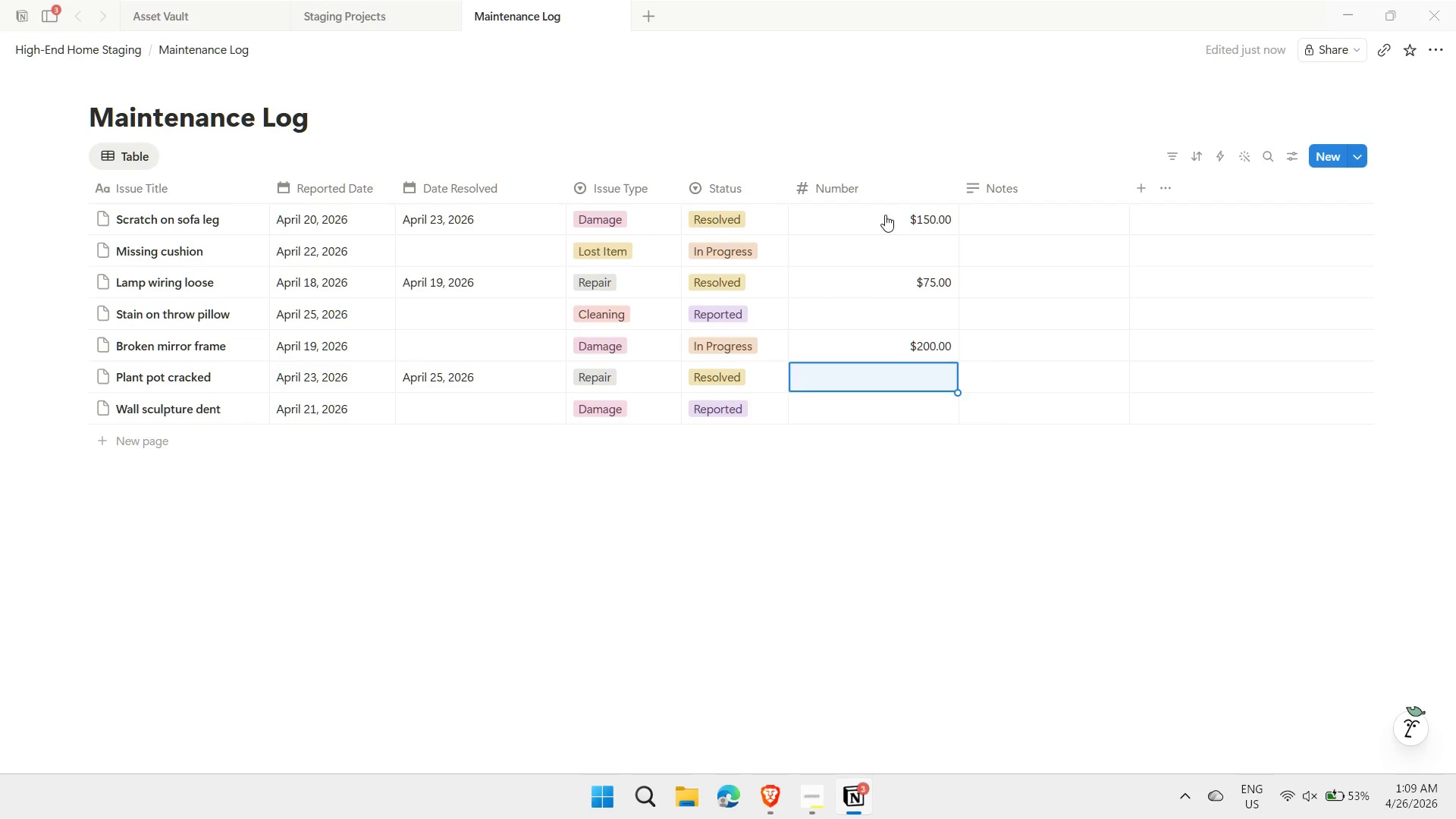 
type(30)
 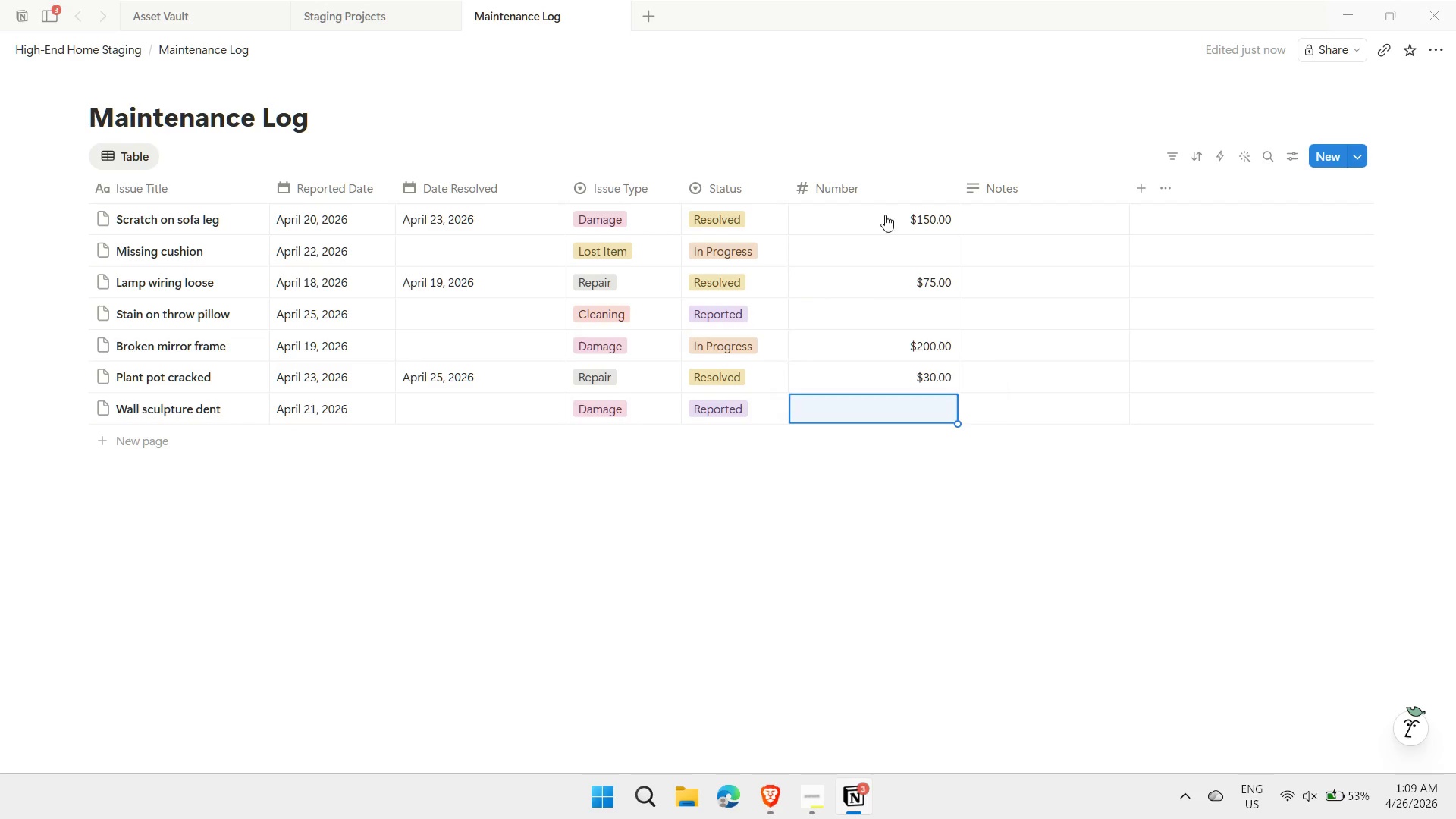 
key(Enter)
 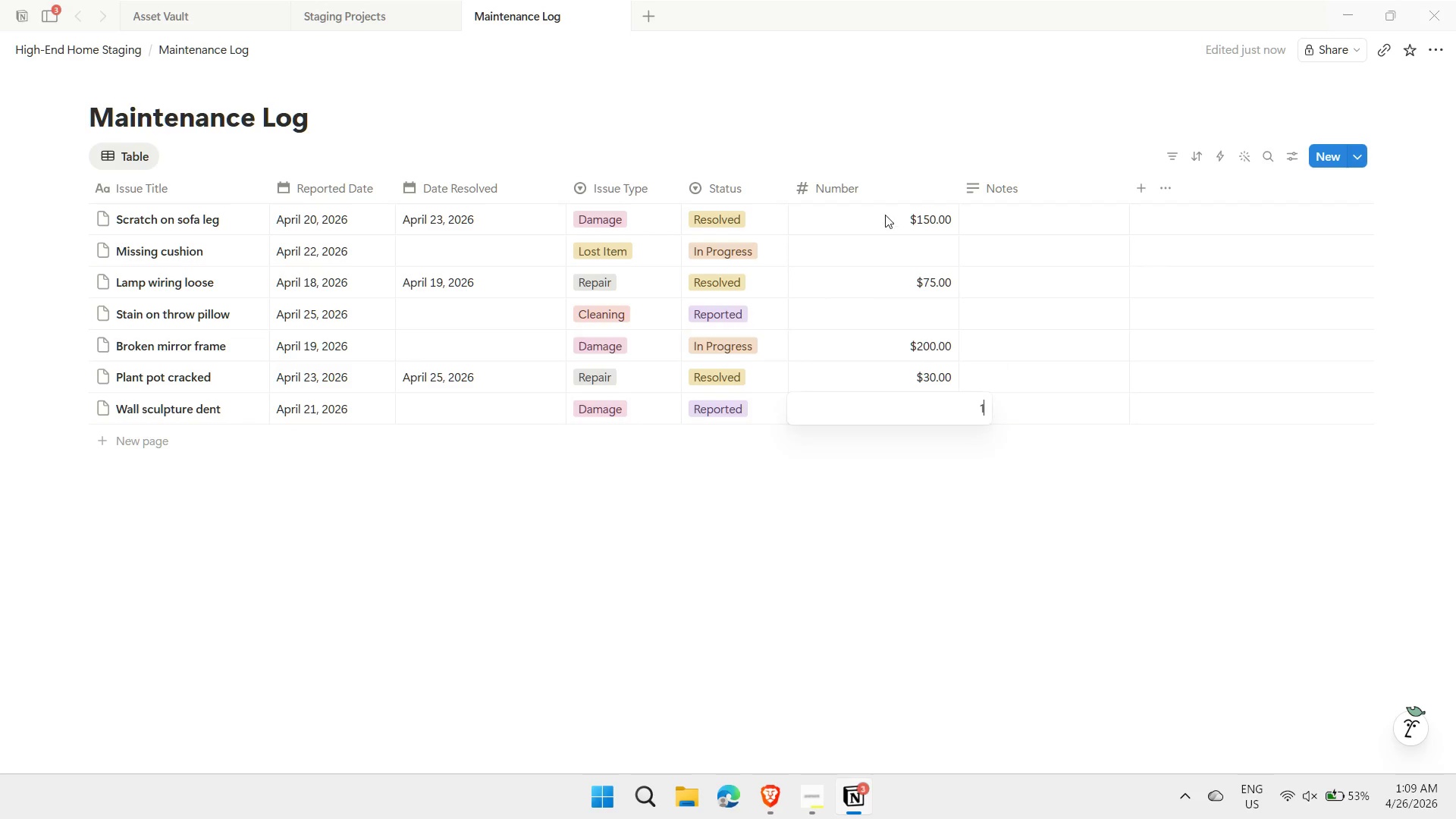 
type(120)
 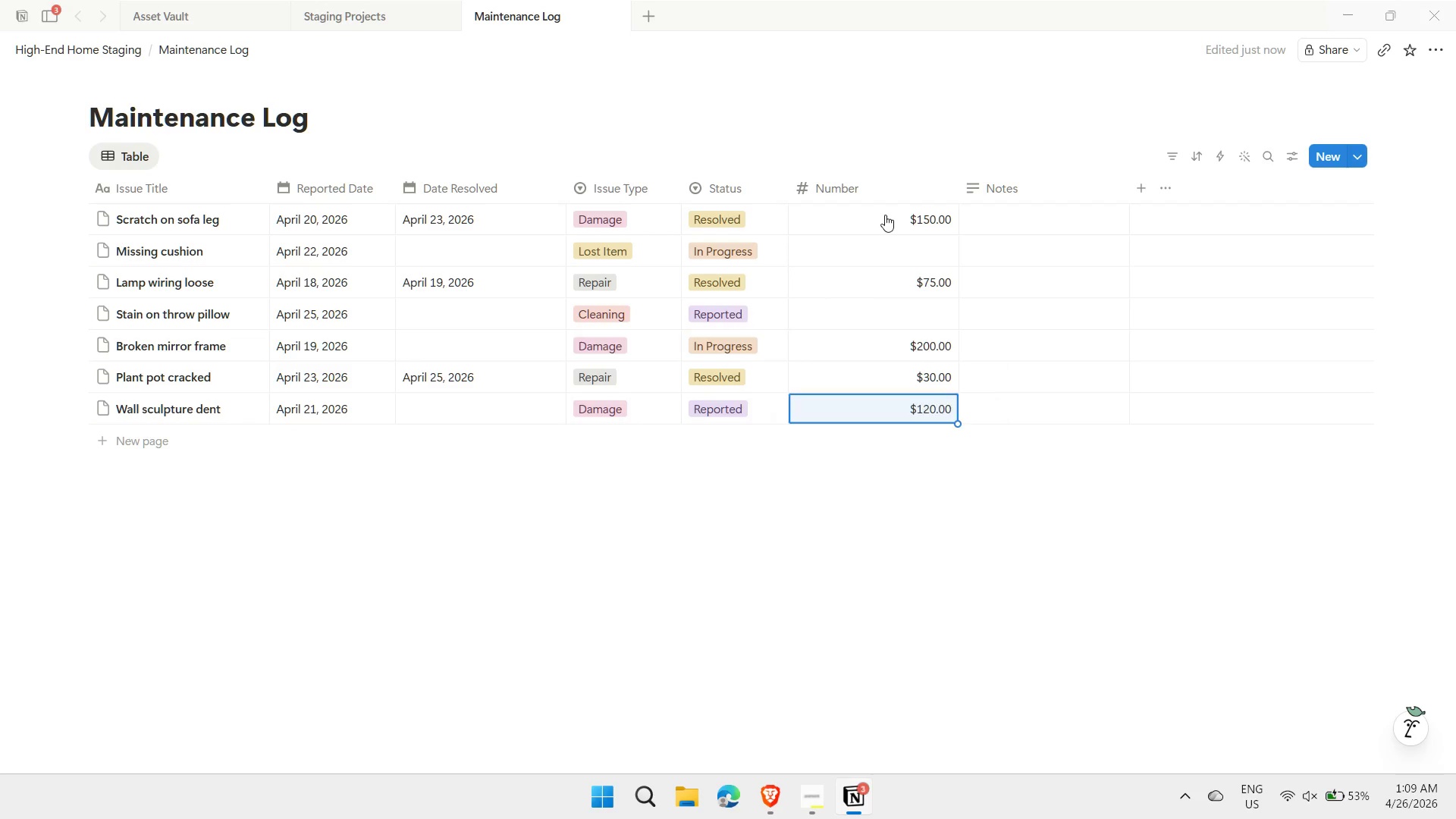 
key(Enter)
 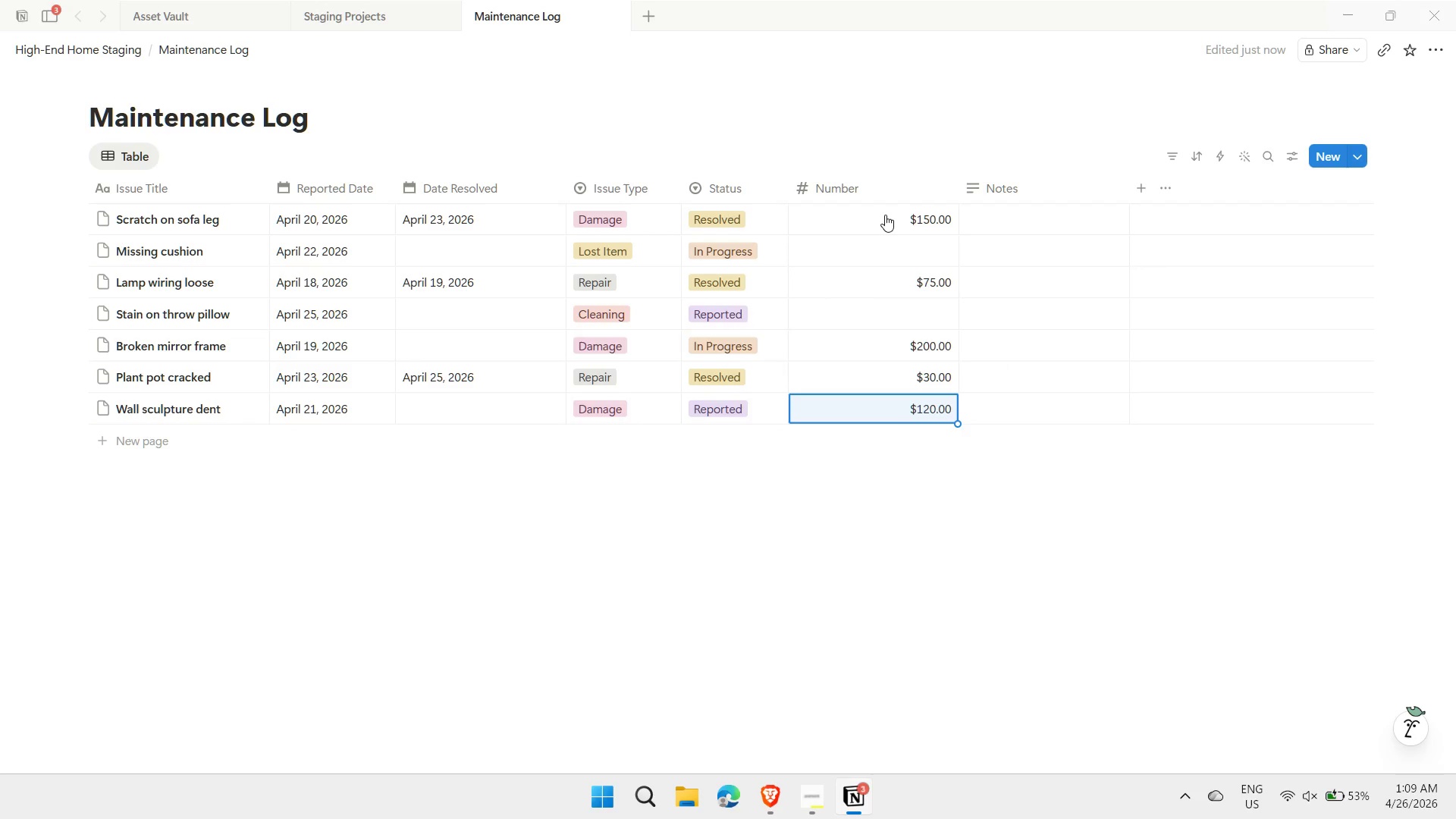 
wait(16.33)
 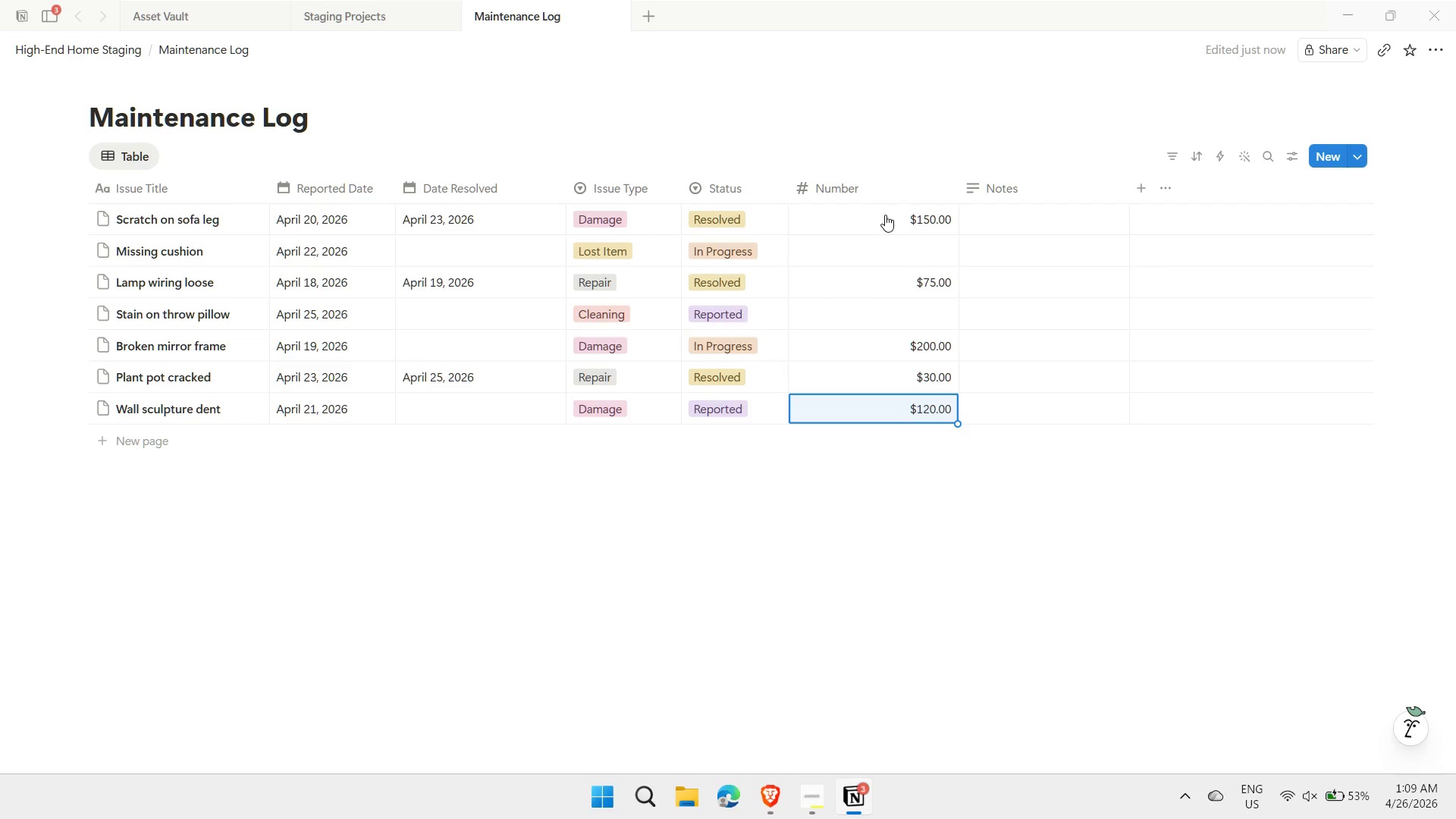 
left_click([220, 10])
 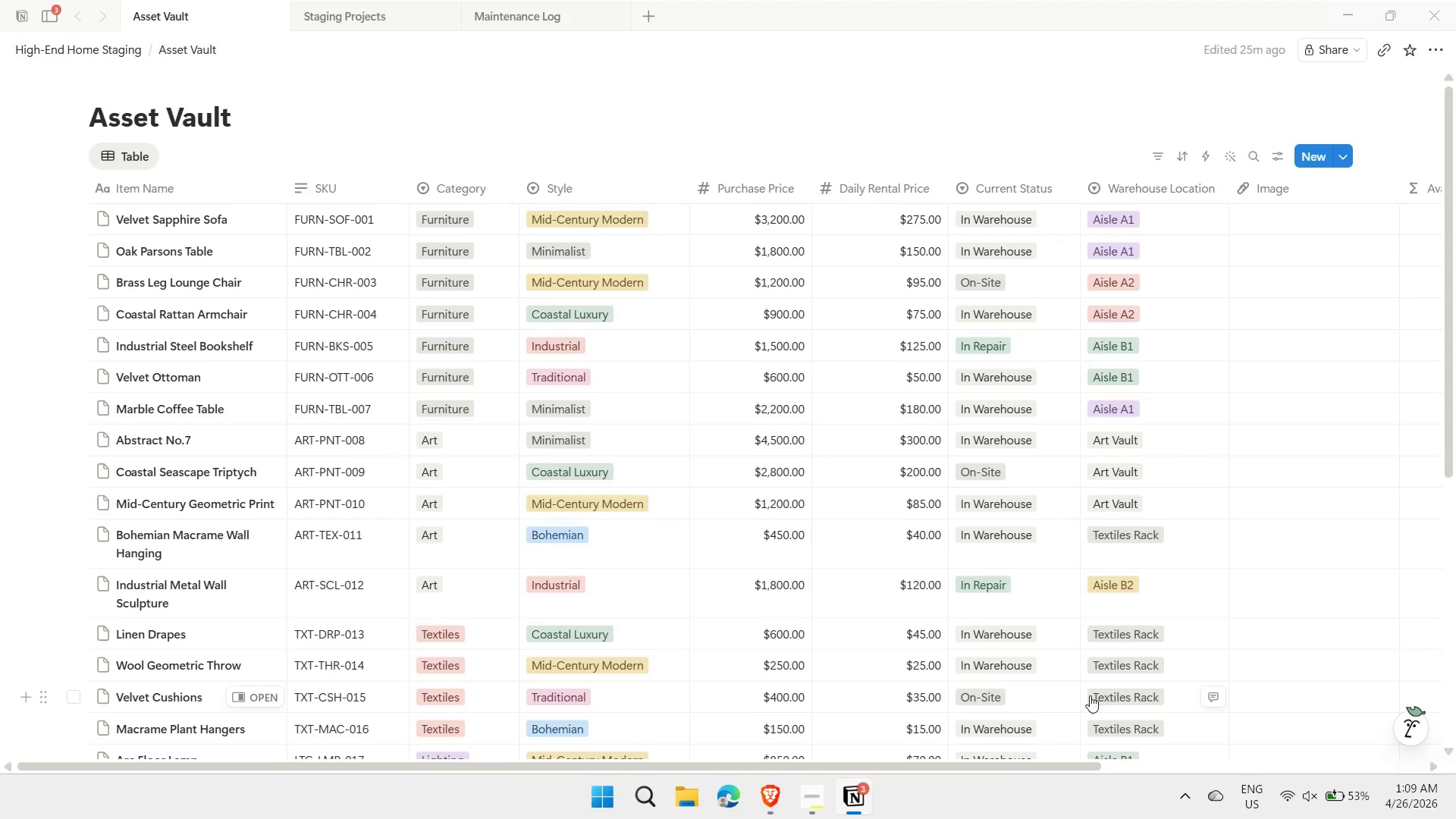 
left_click_drag(start_coordinate=[1004, 762], to_coordinate=[1248, 752])
 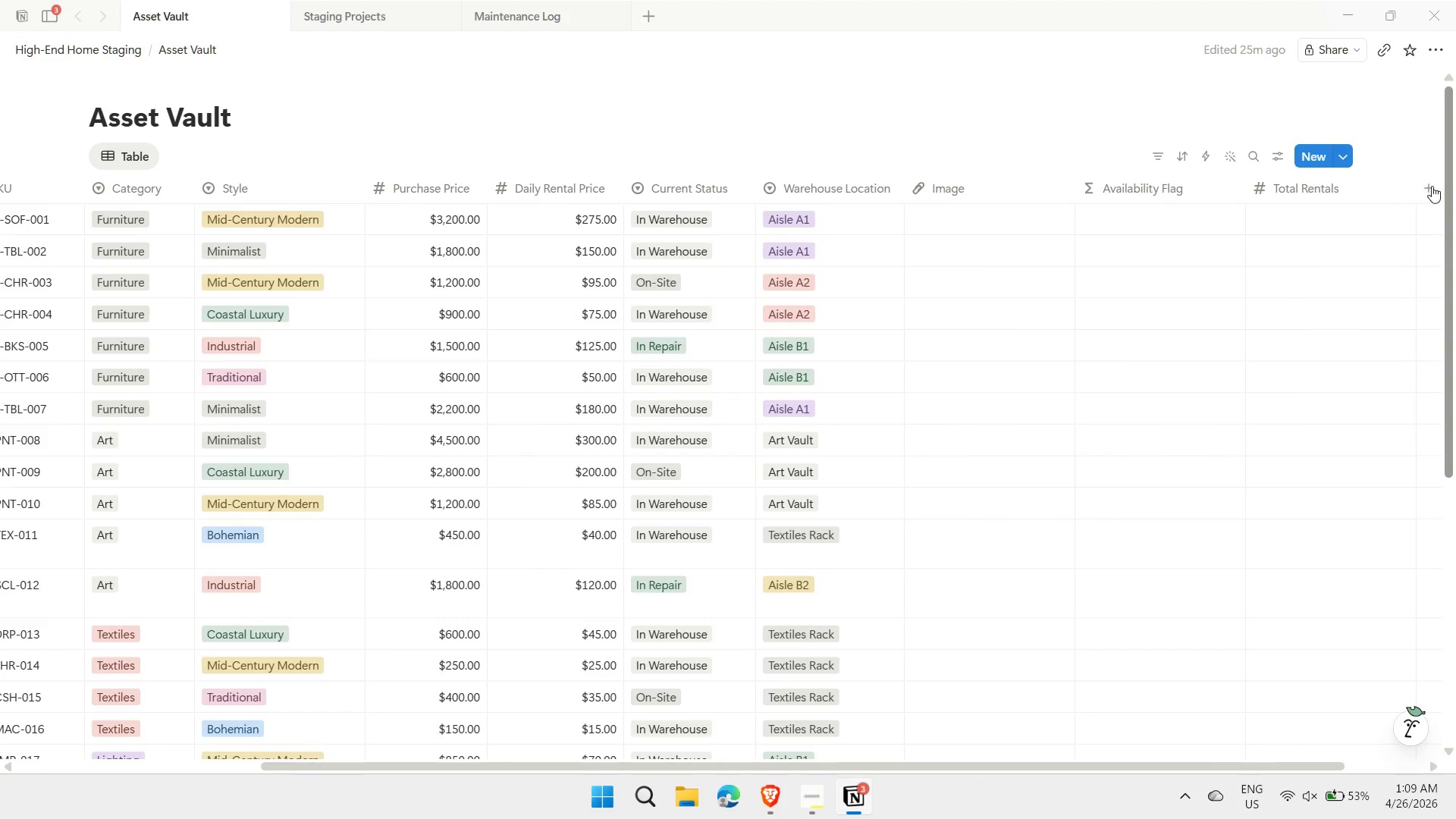 
left_click([1429, 185])
 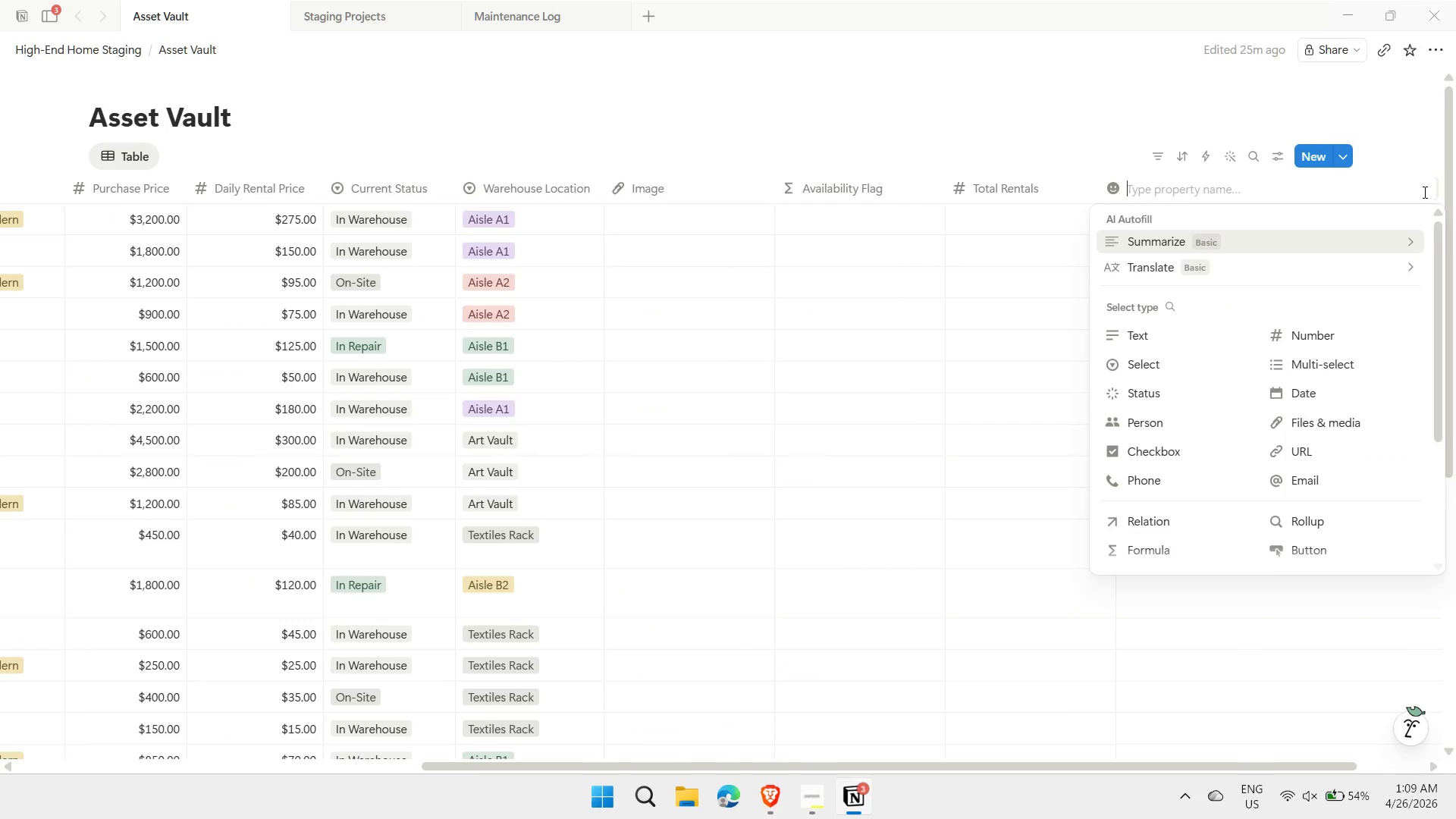 
wait(5.61)
 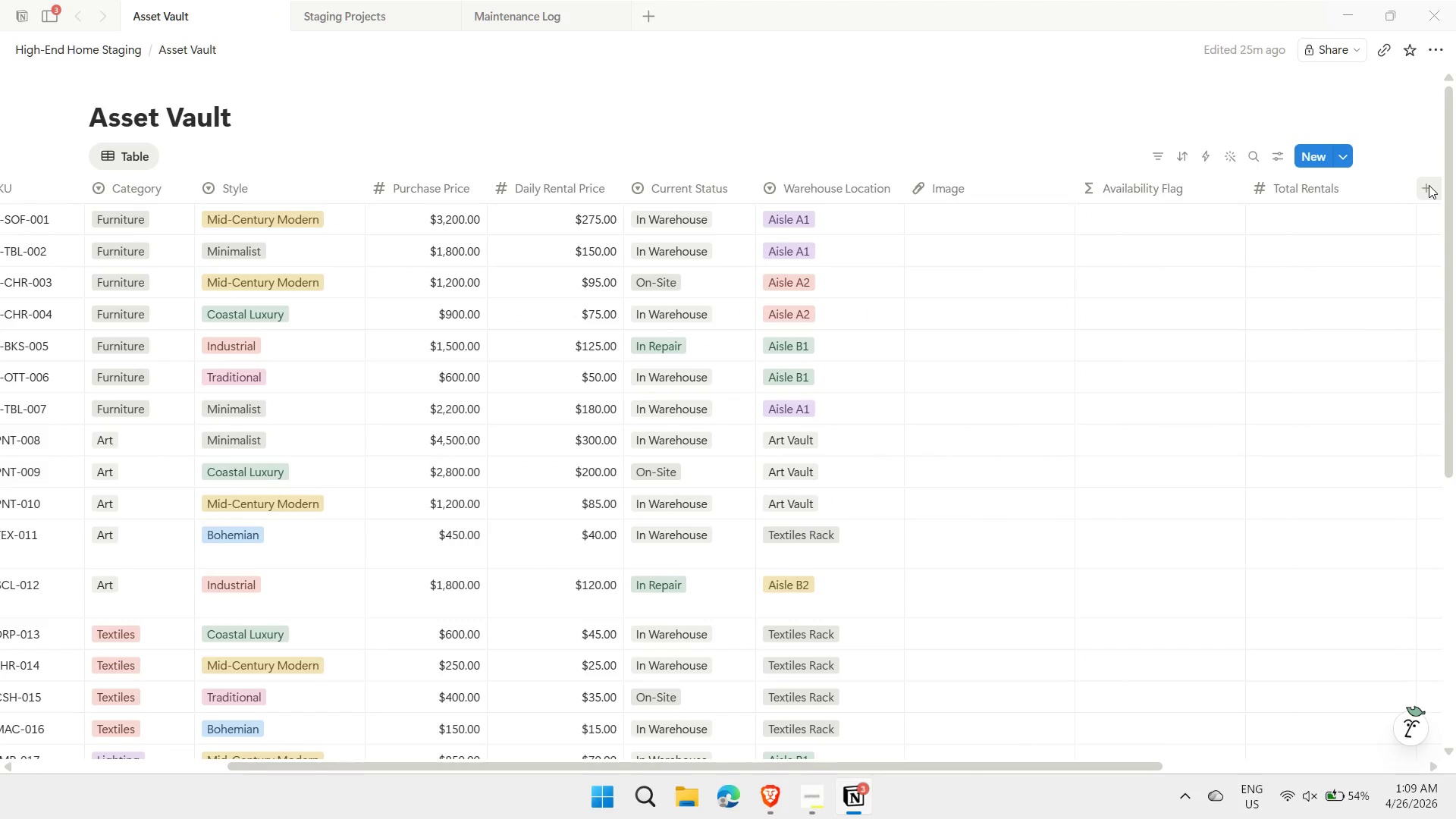 
left_click([1156, 523])
 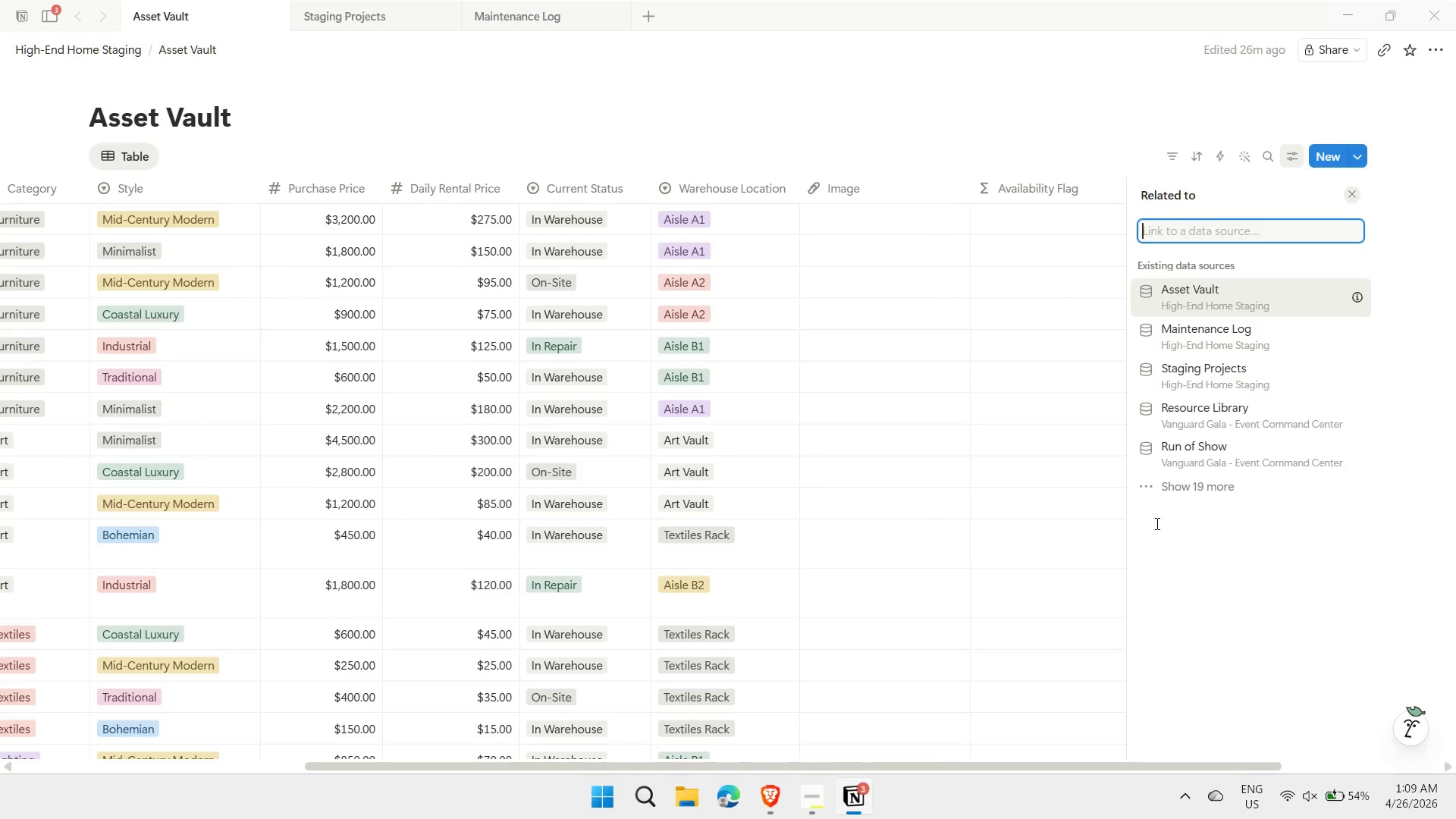 
wait(6.14)
 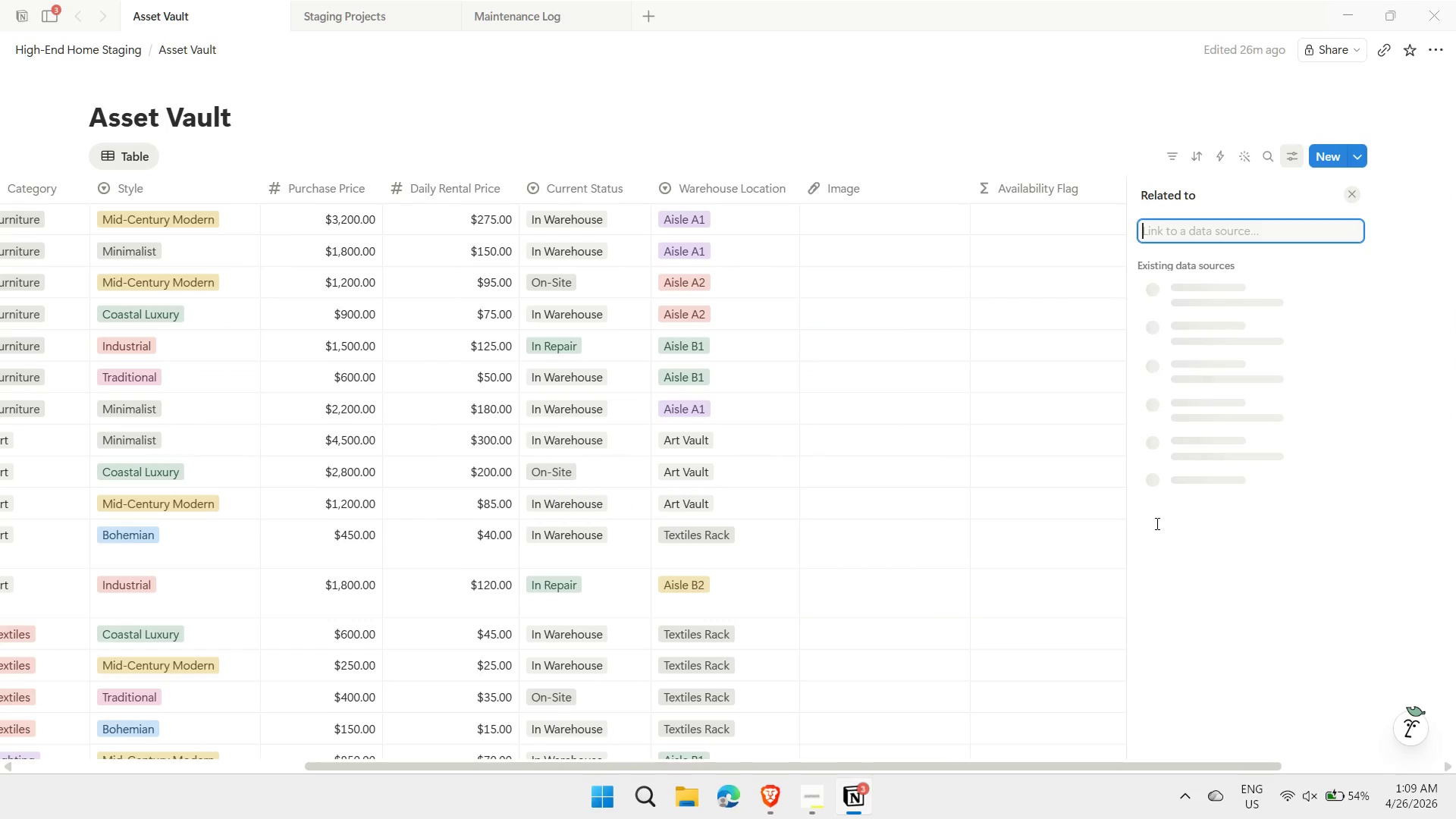 
left_click([1227, 380])
 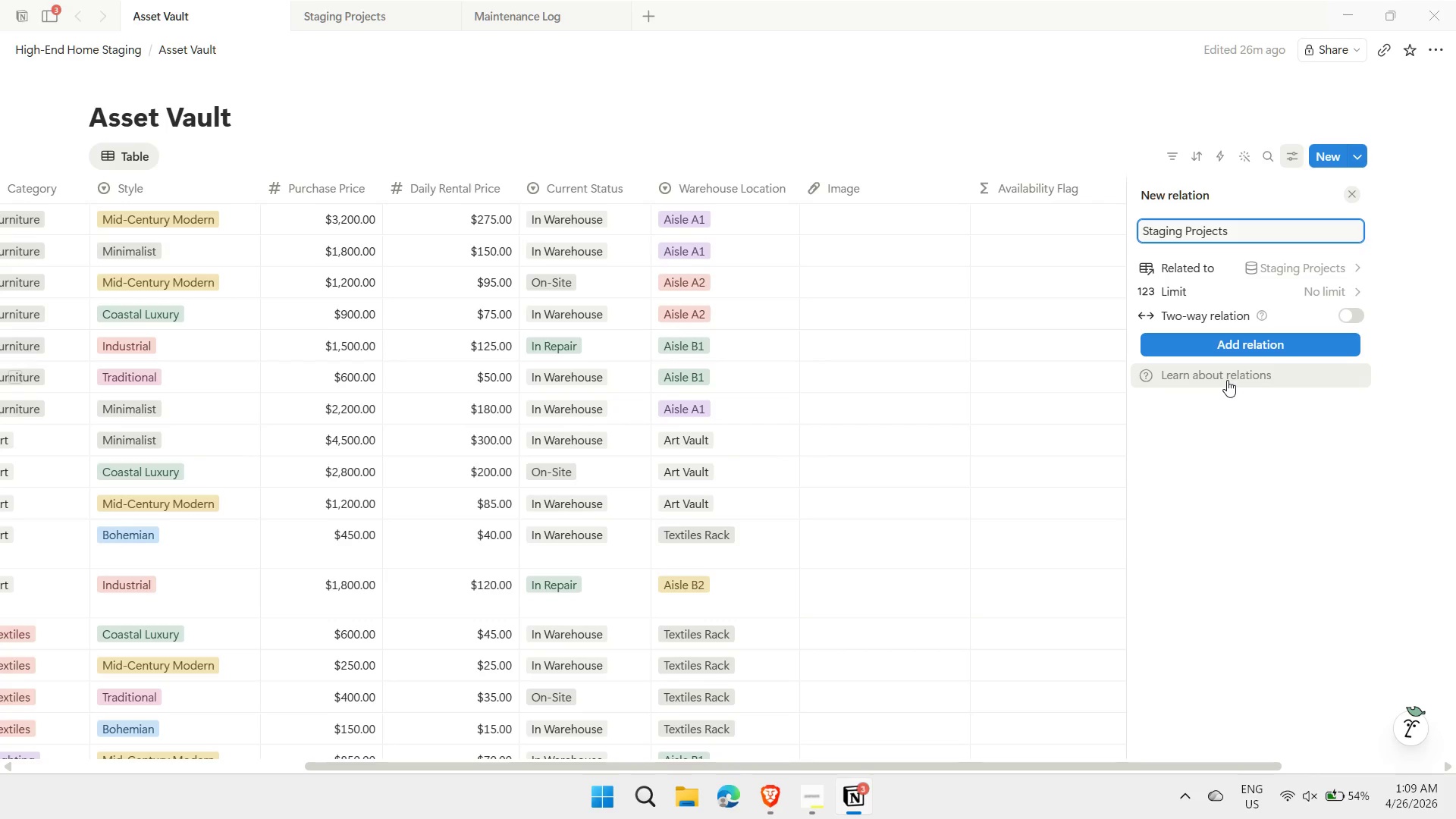 
wait(14.78)
 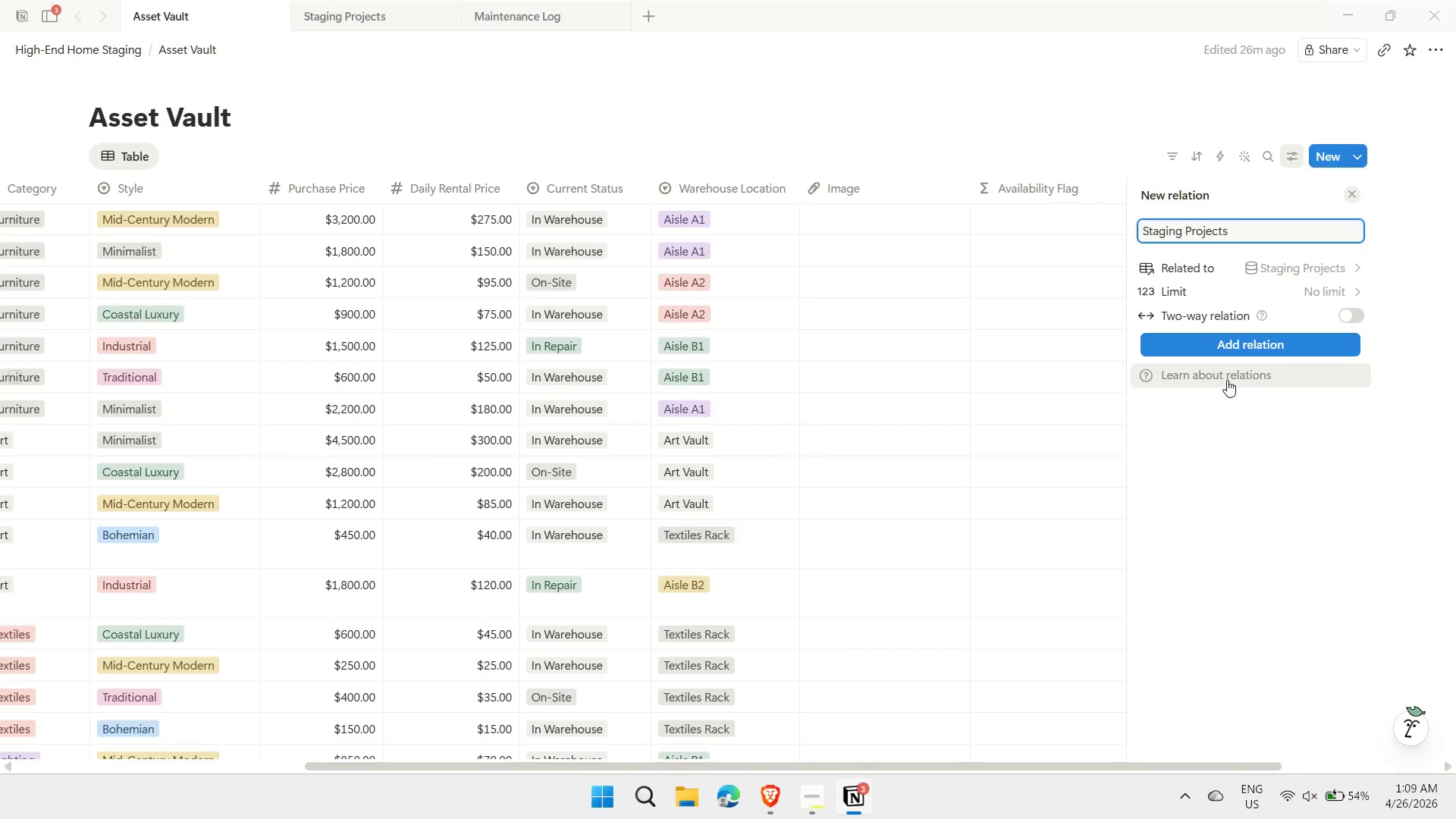 
key(ArrowLeft)
 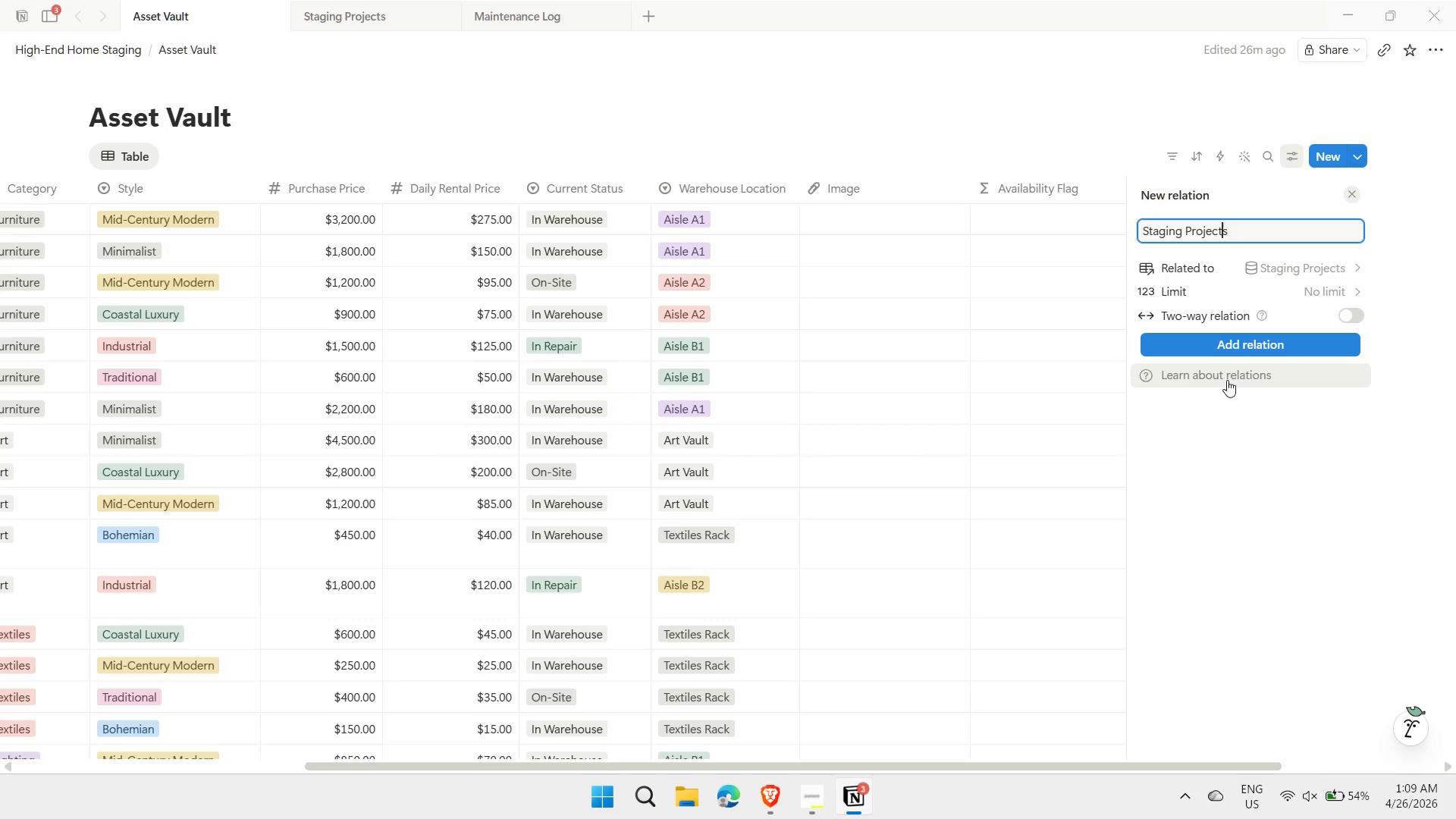 
key(ArrowLeft)
 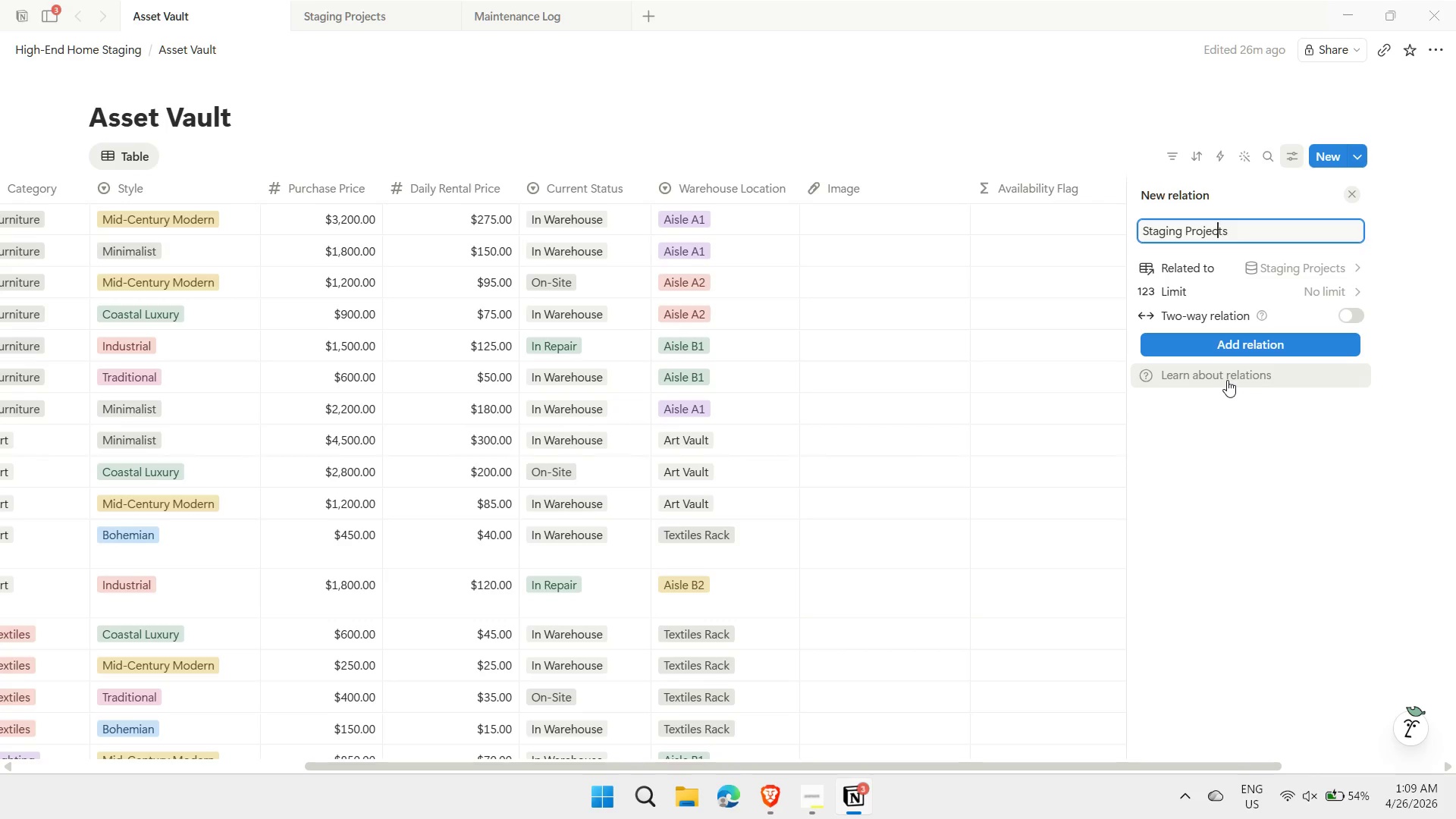 
key(ArrowLeft)
 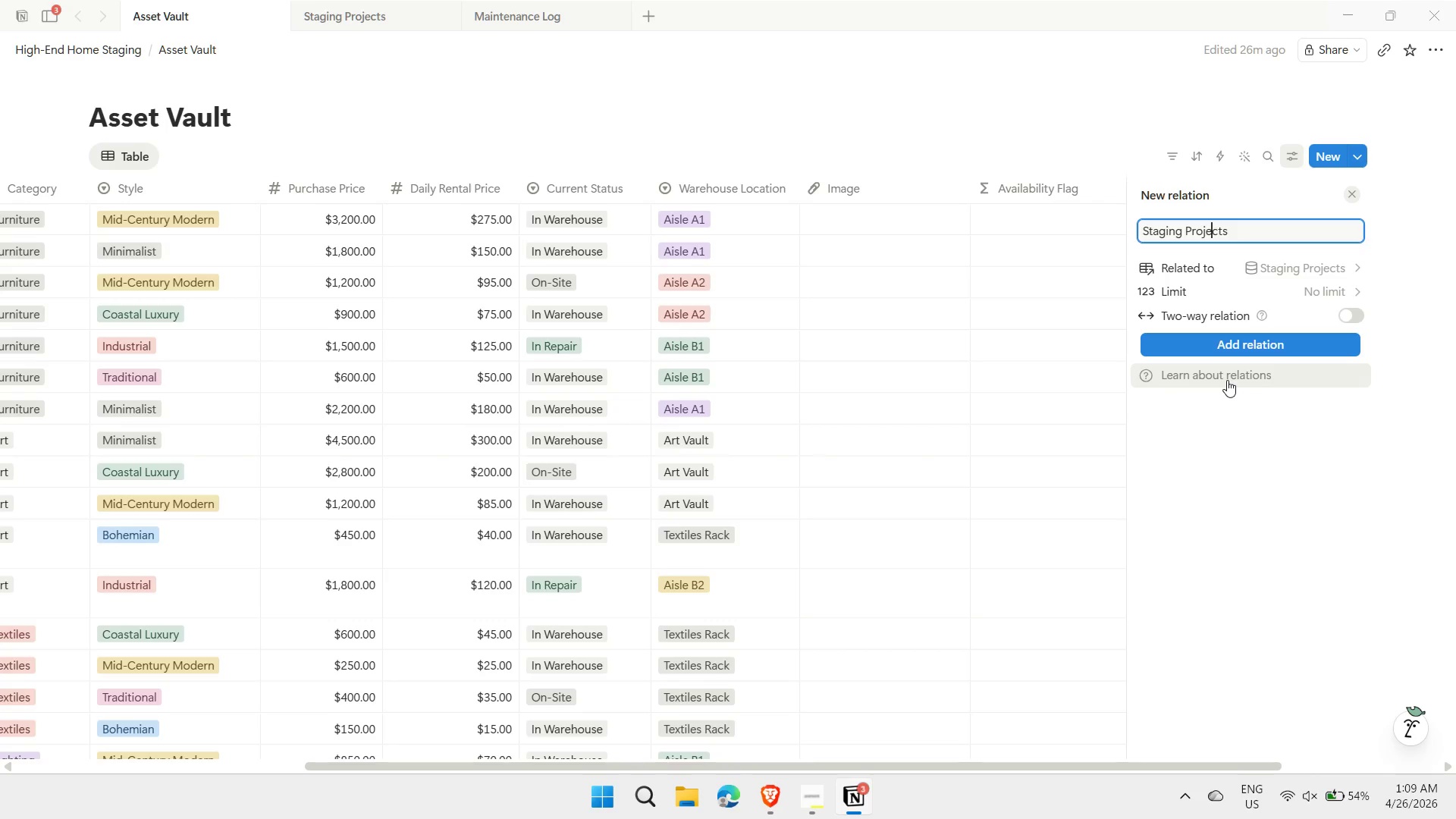 
key(ArrowLeft)
 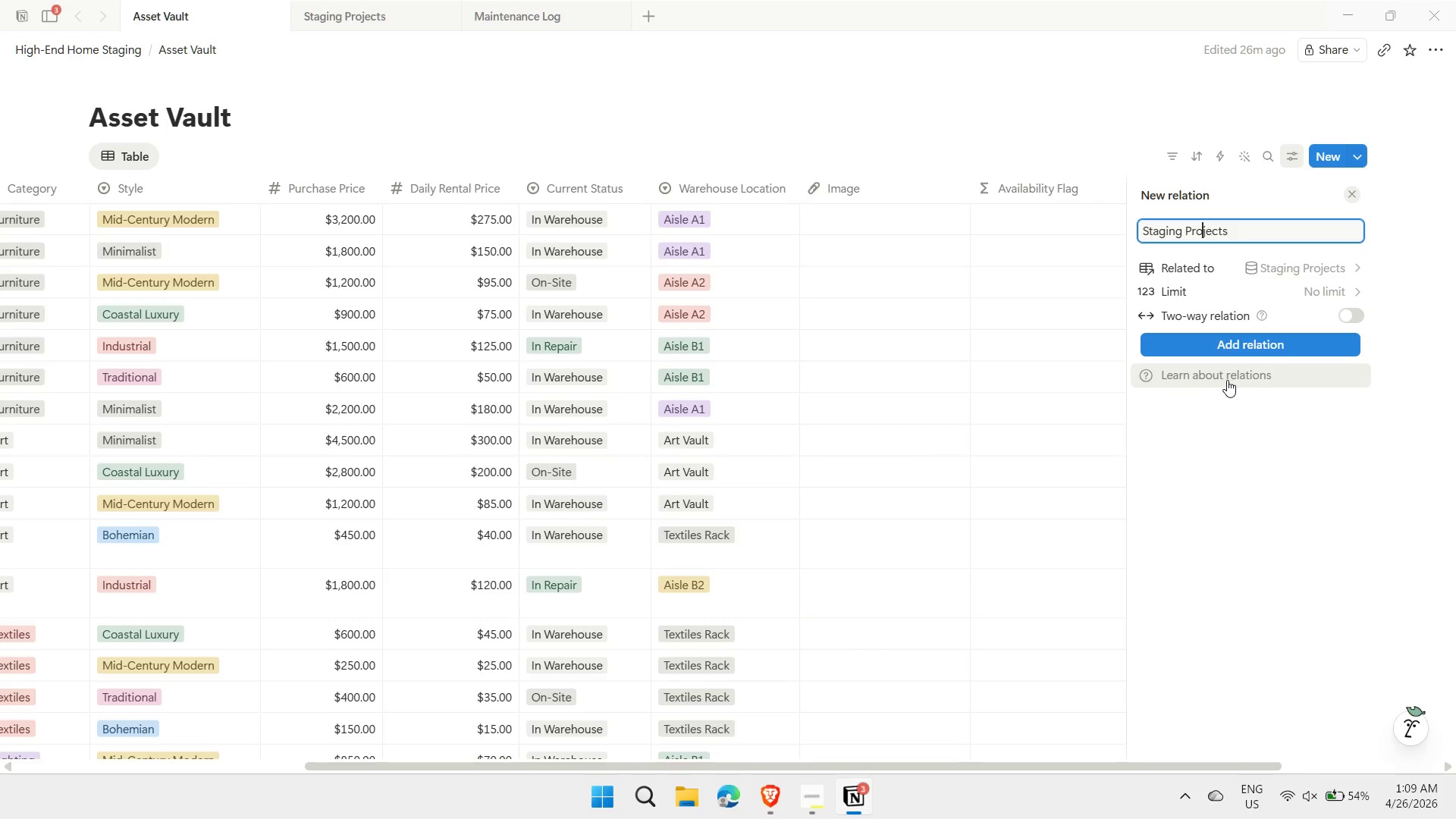 
key(ArrowLeft)
 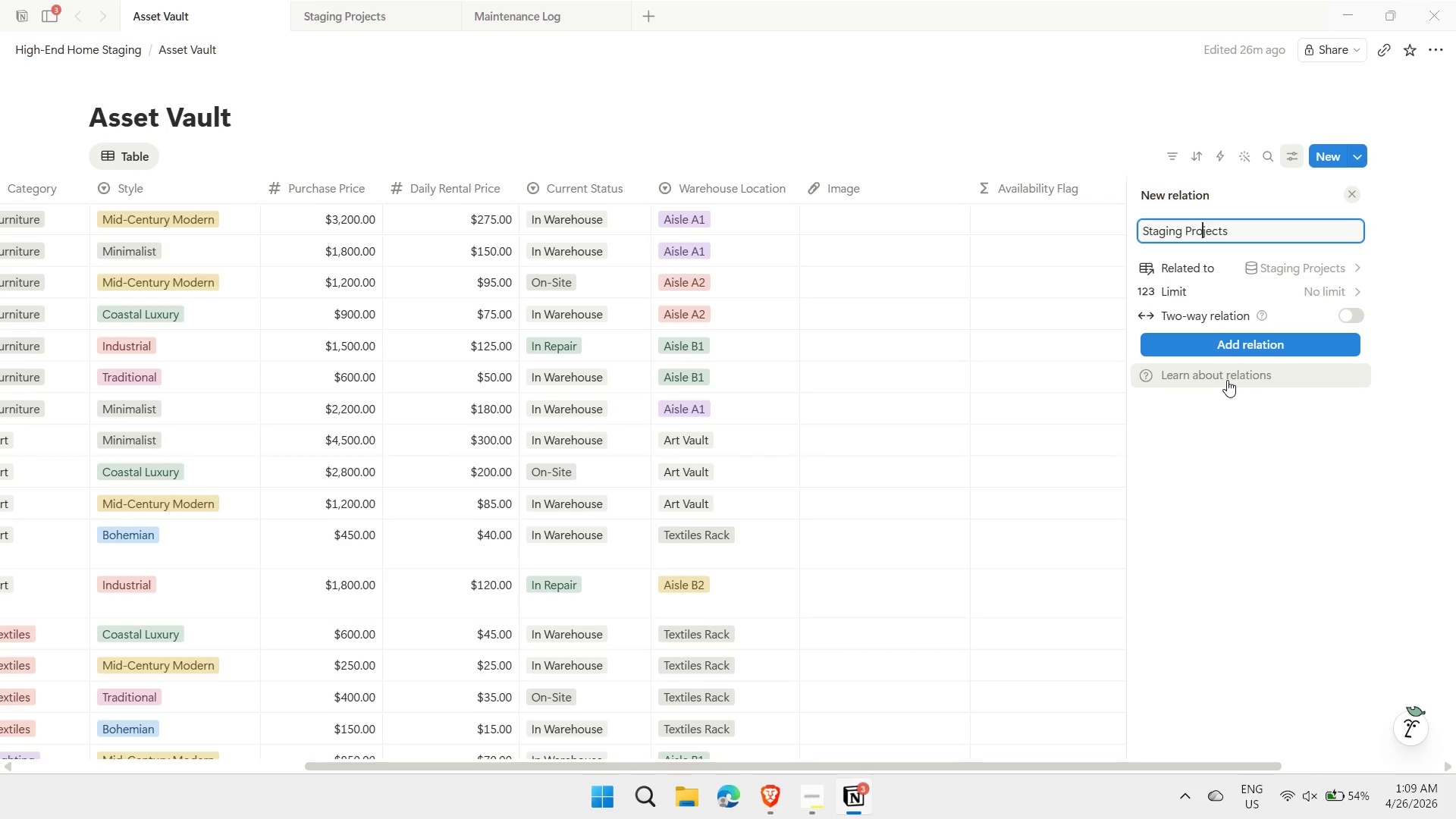 
key(ArrowLeft)
 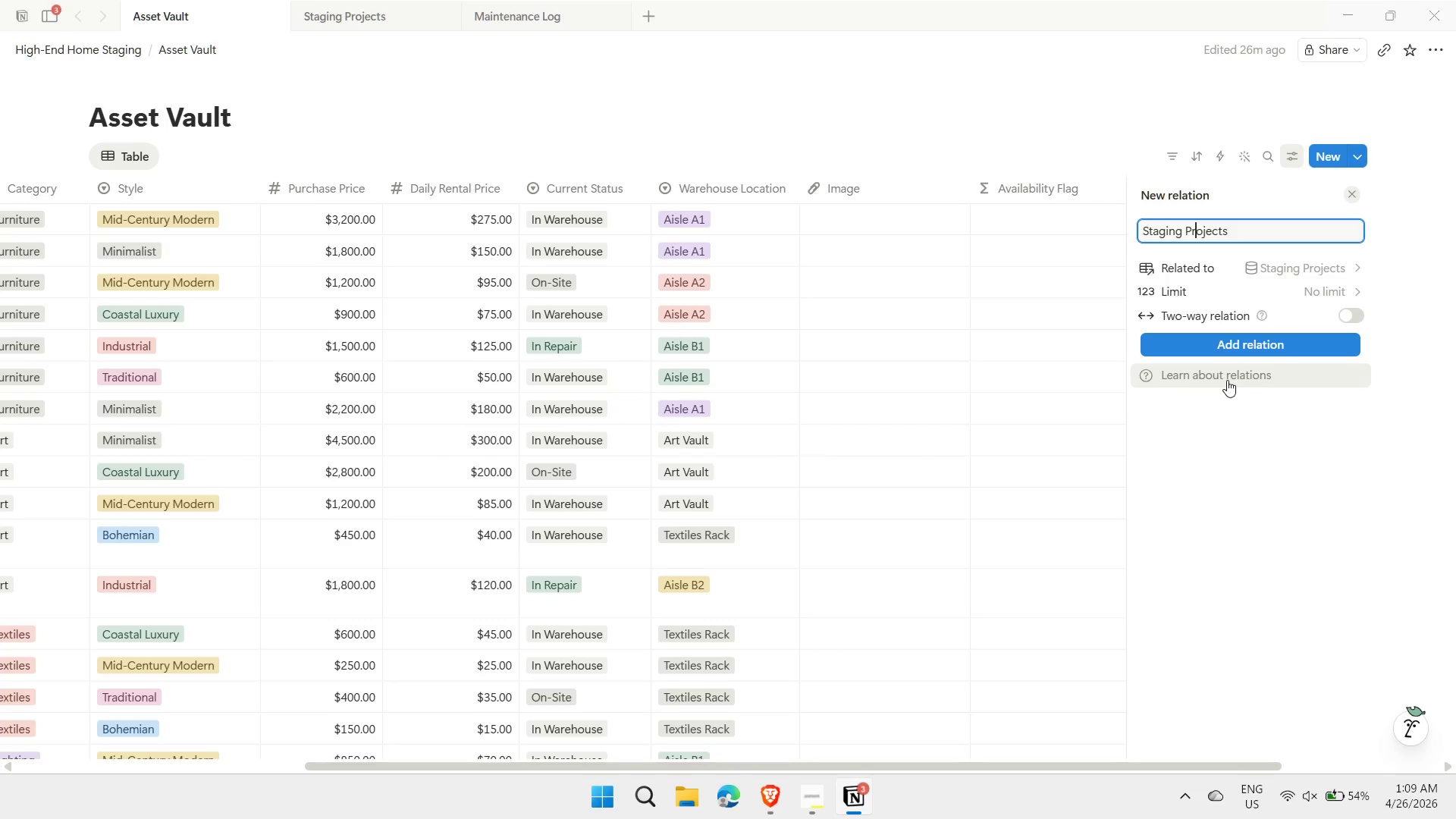 
key(ArrowLeft)
 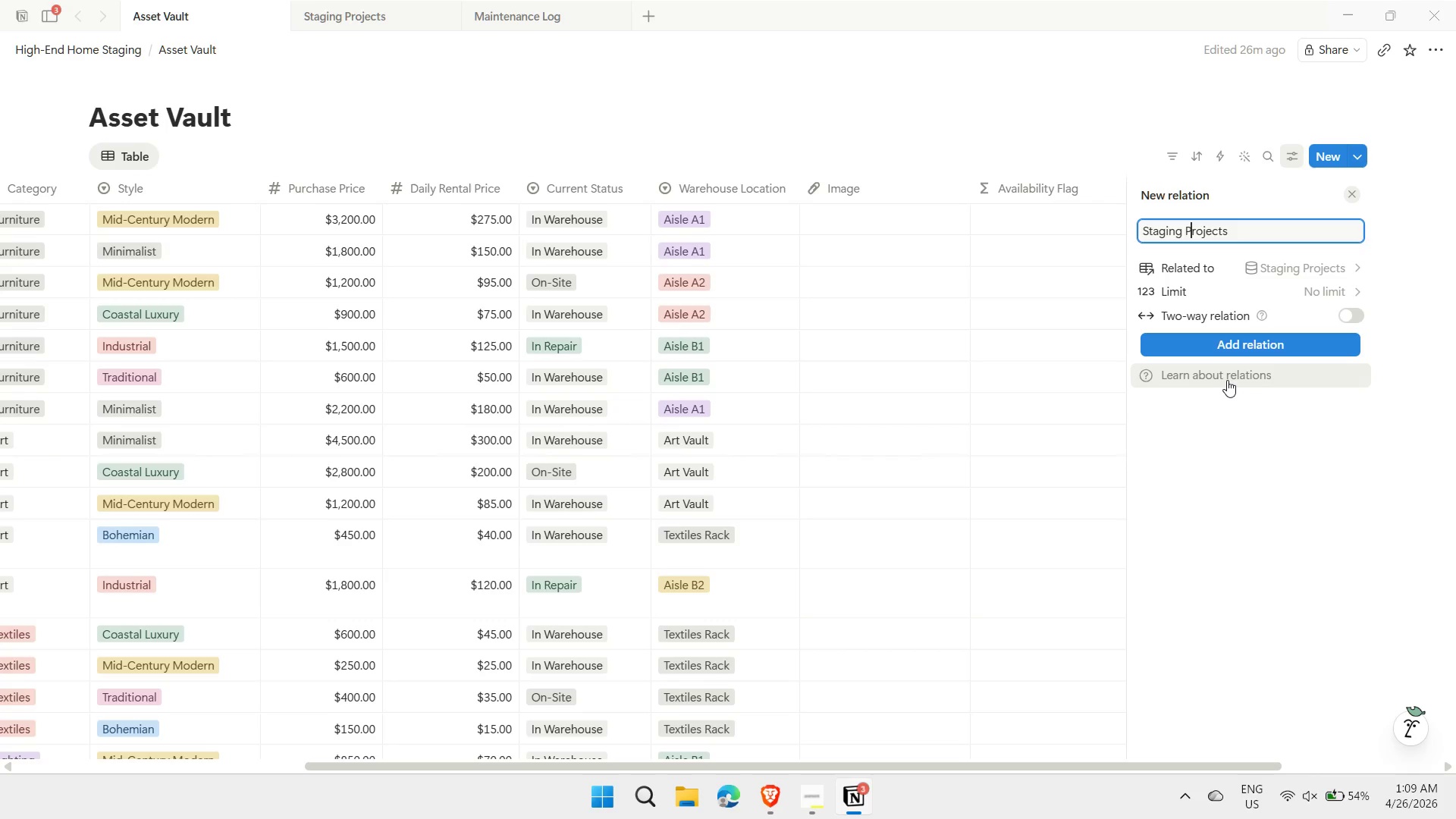 
key(ArrowLeft)
 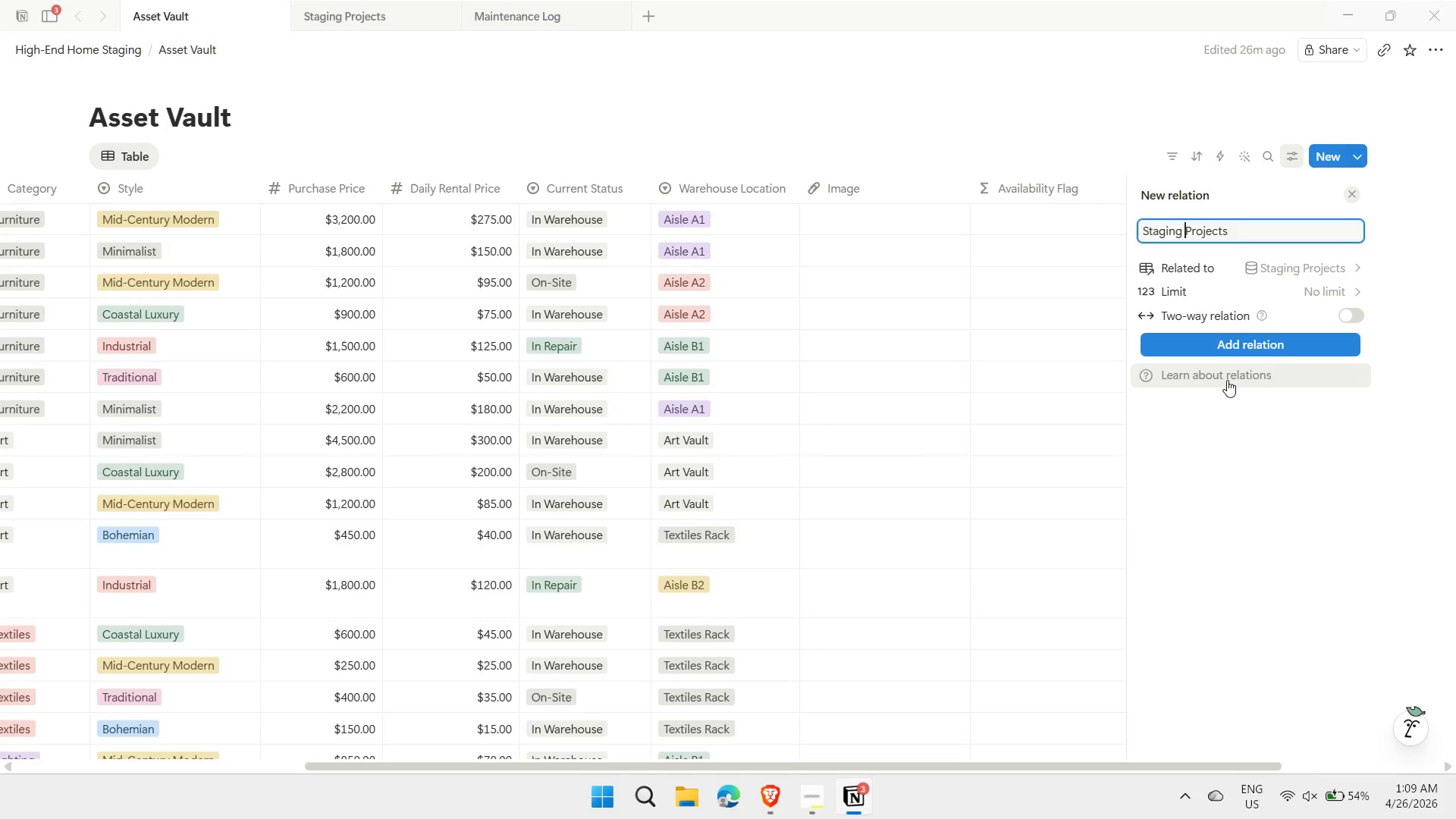 
key(ArrowLeft)
 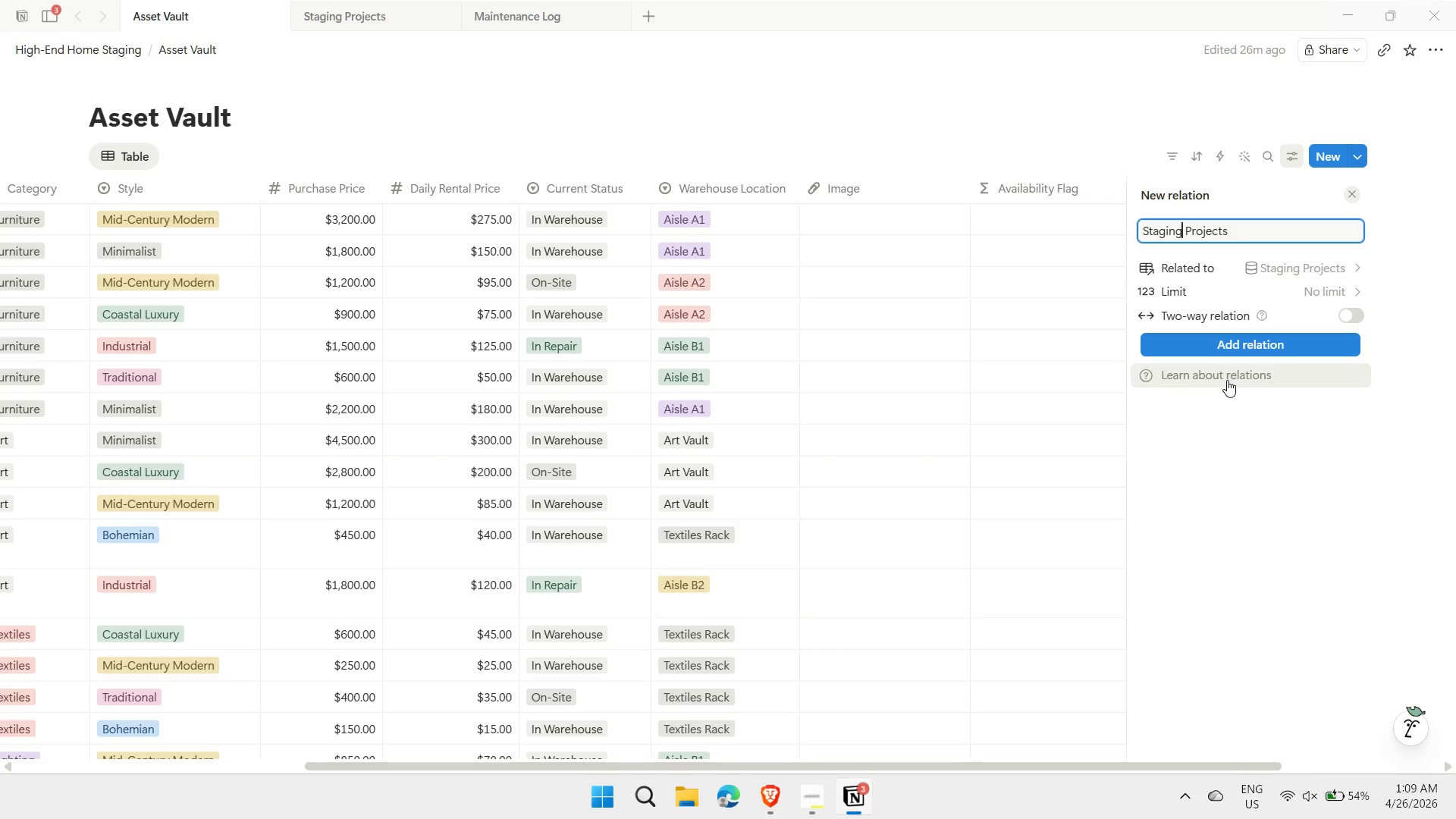 
hold_key(key=ShiftLeft, duration=1.16)
 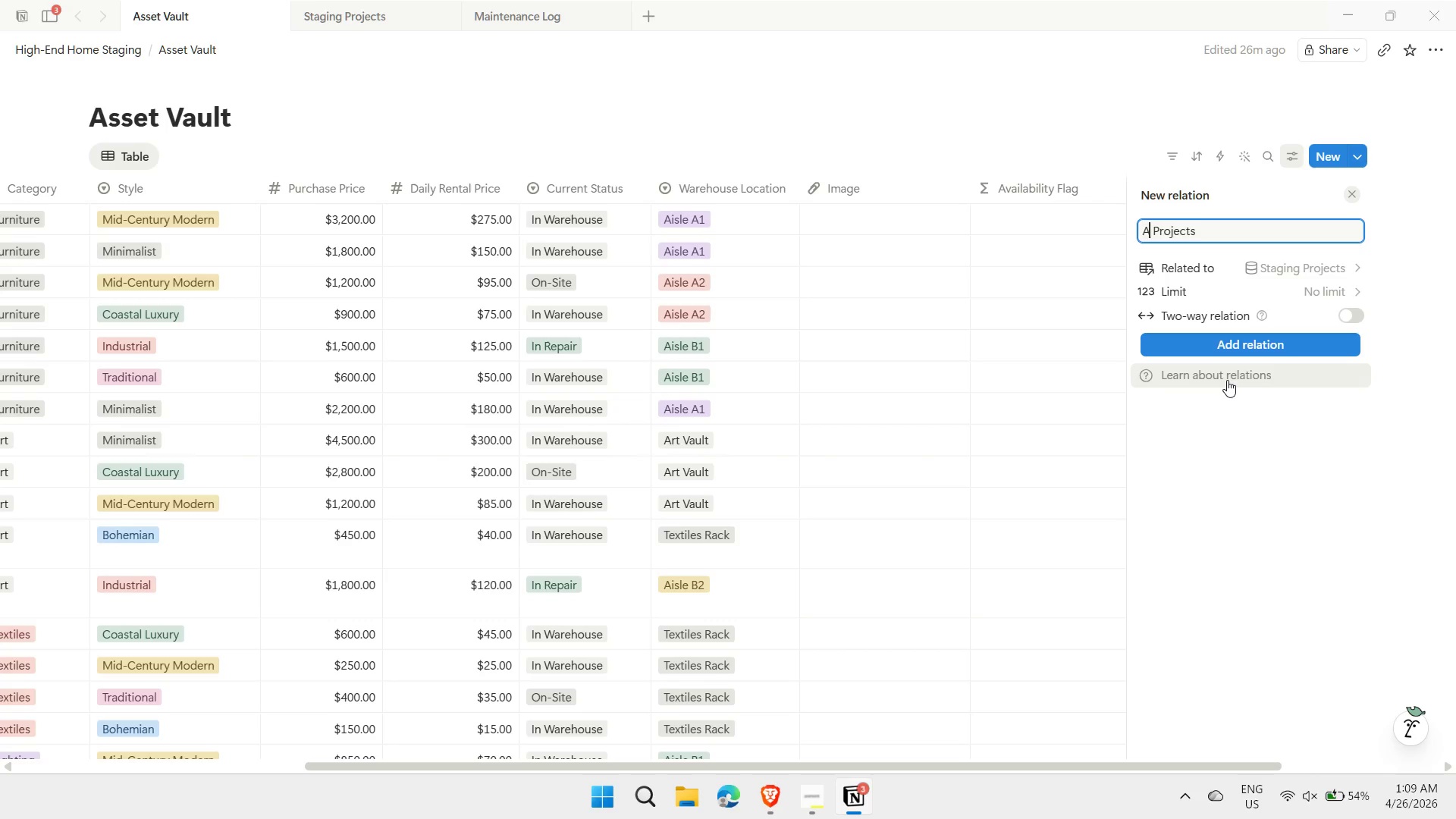 
hold_key(key=ArrowLeft, duration=0.97)
 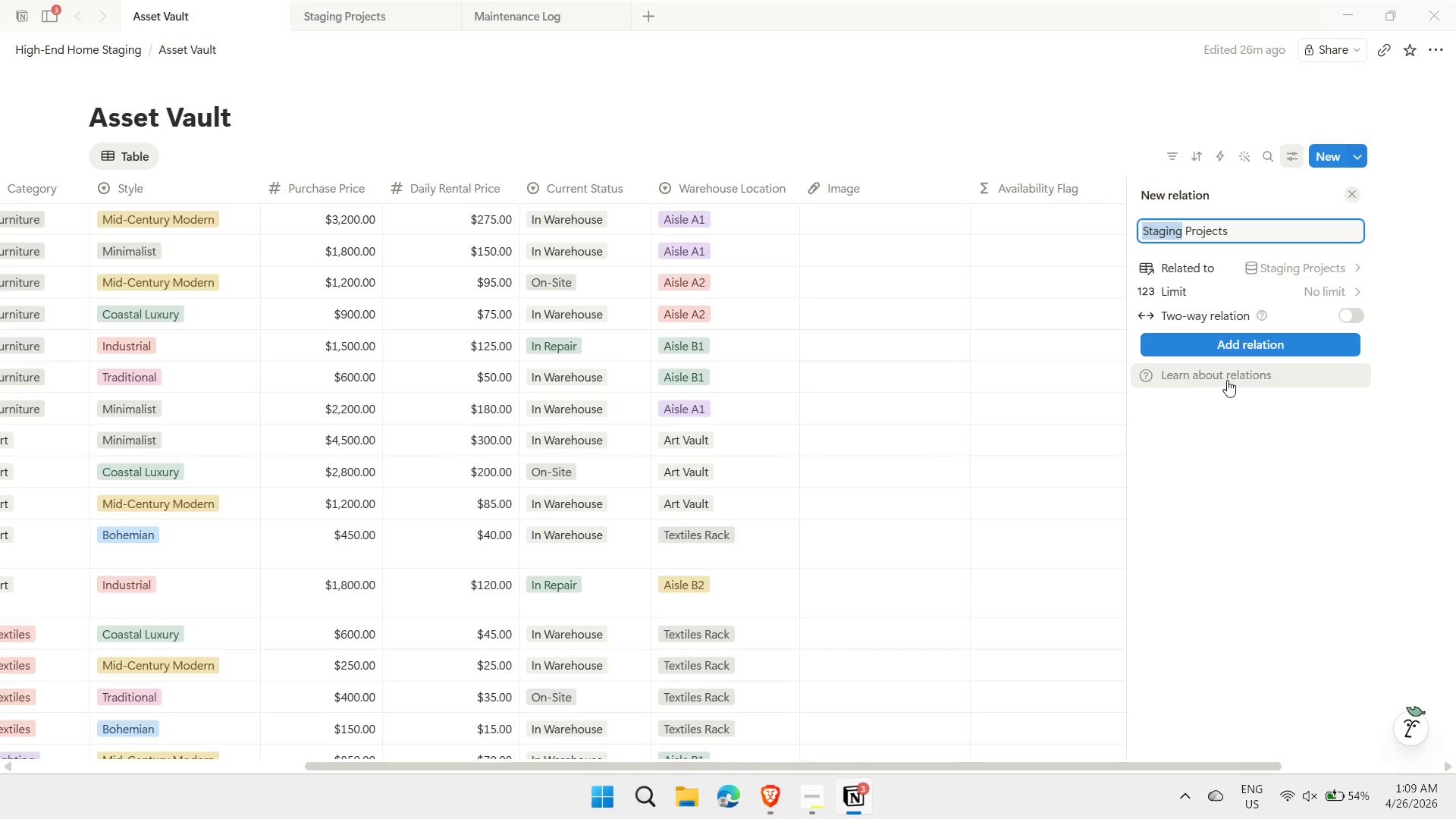 
type(Assigned)
 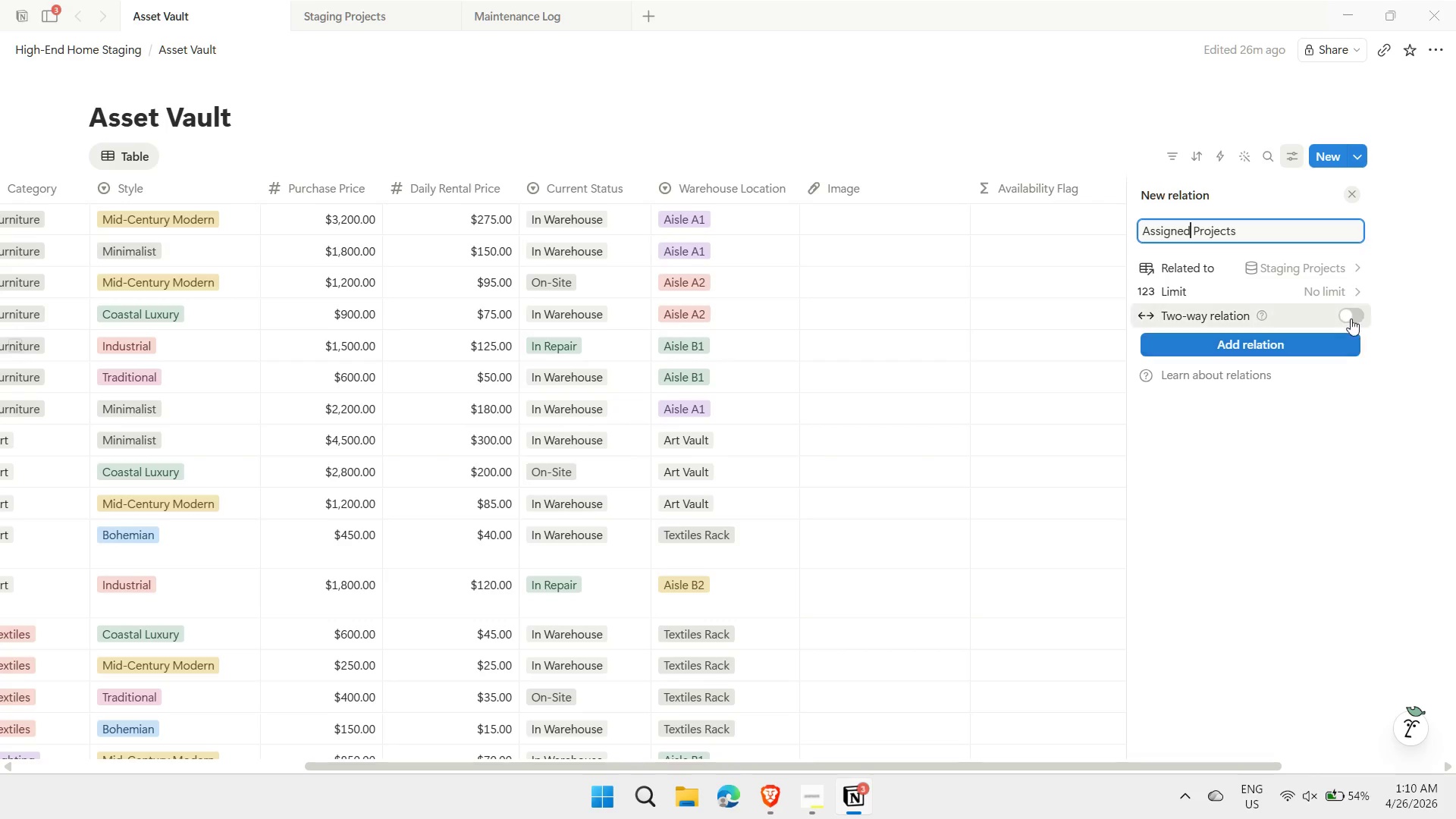 
left_click([1348, 306])
 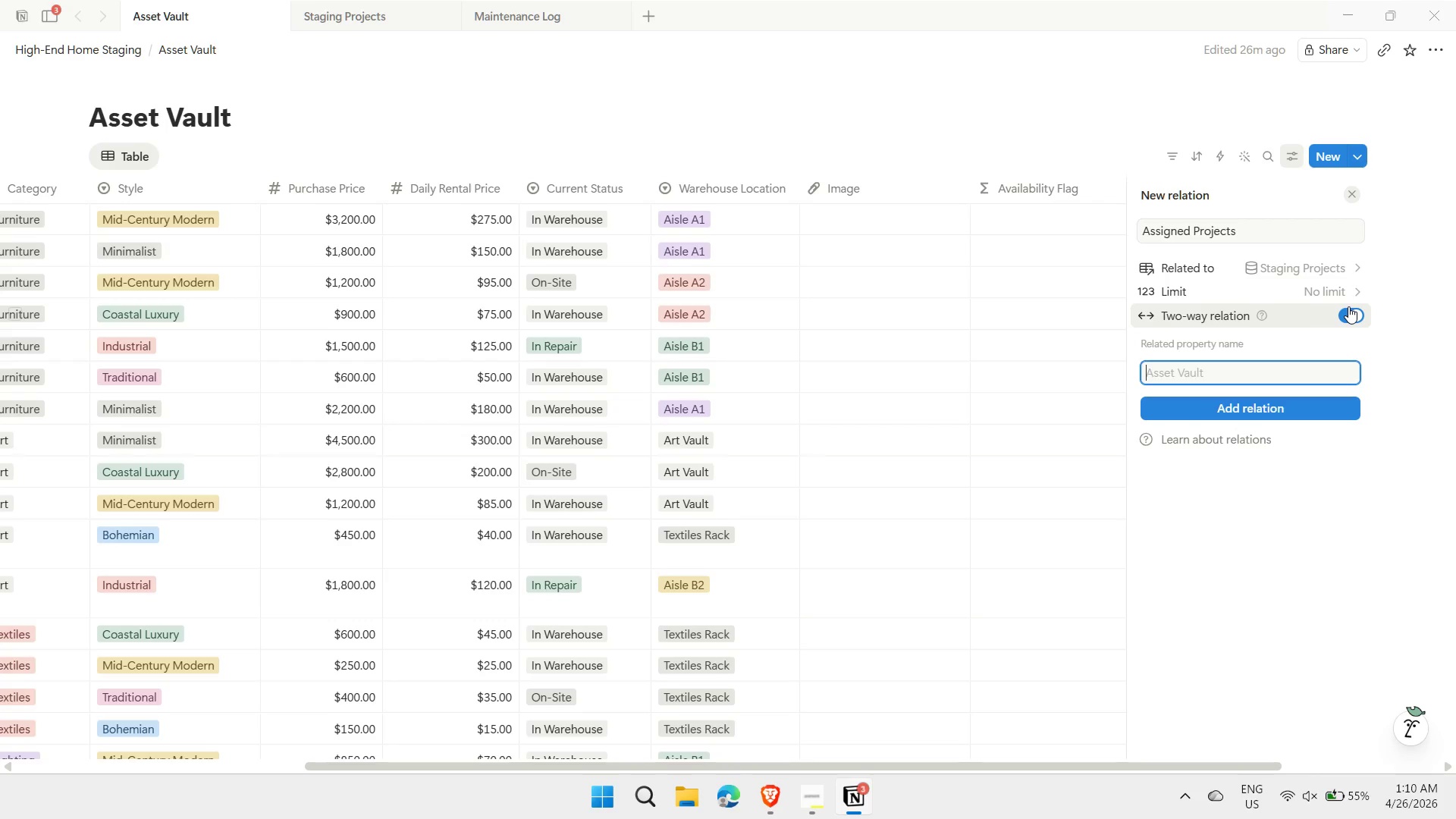 
wait(20.11)
 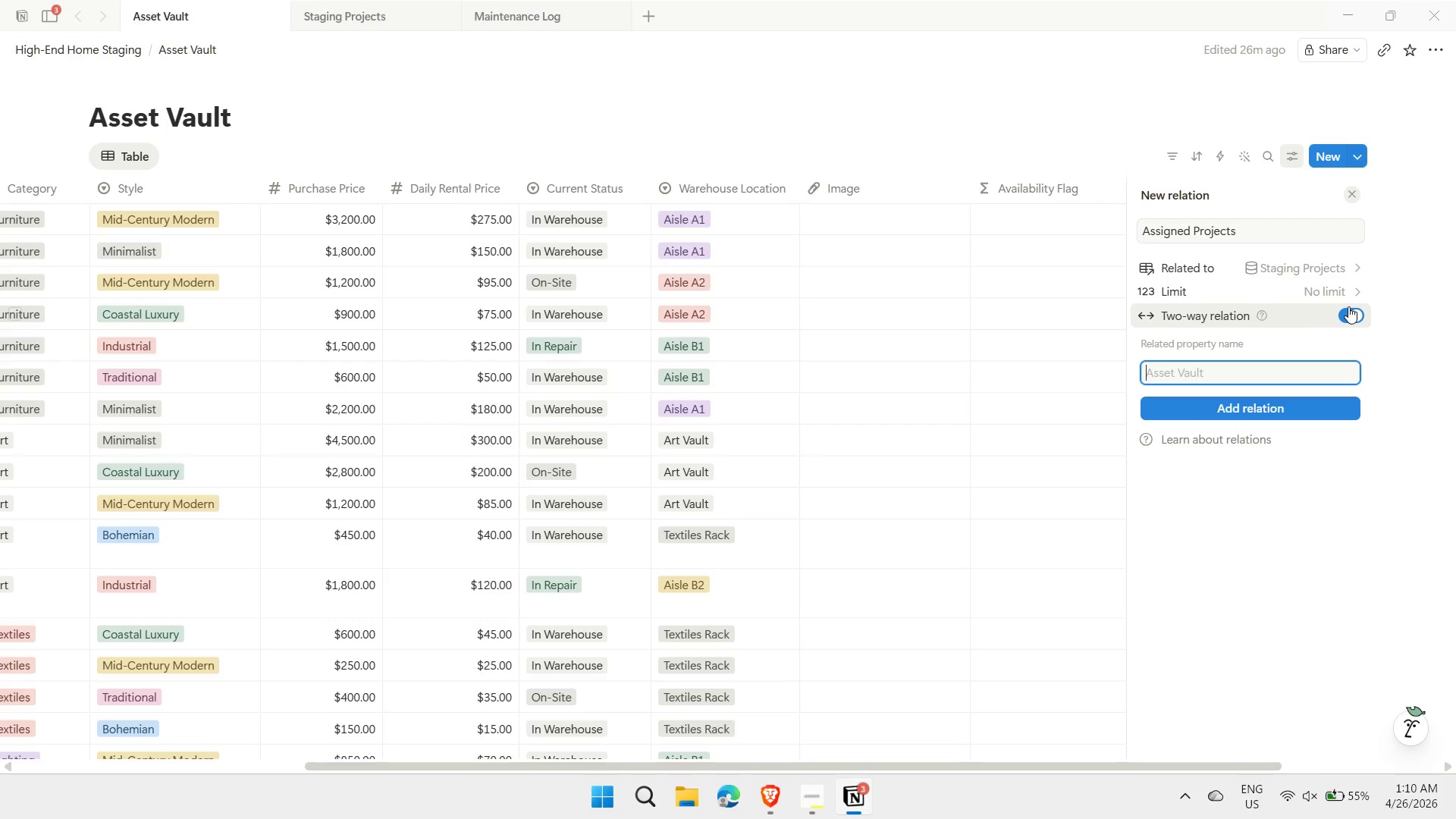 
type(Asset)
 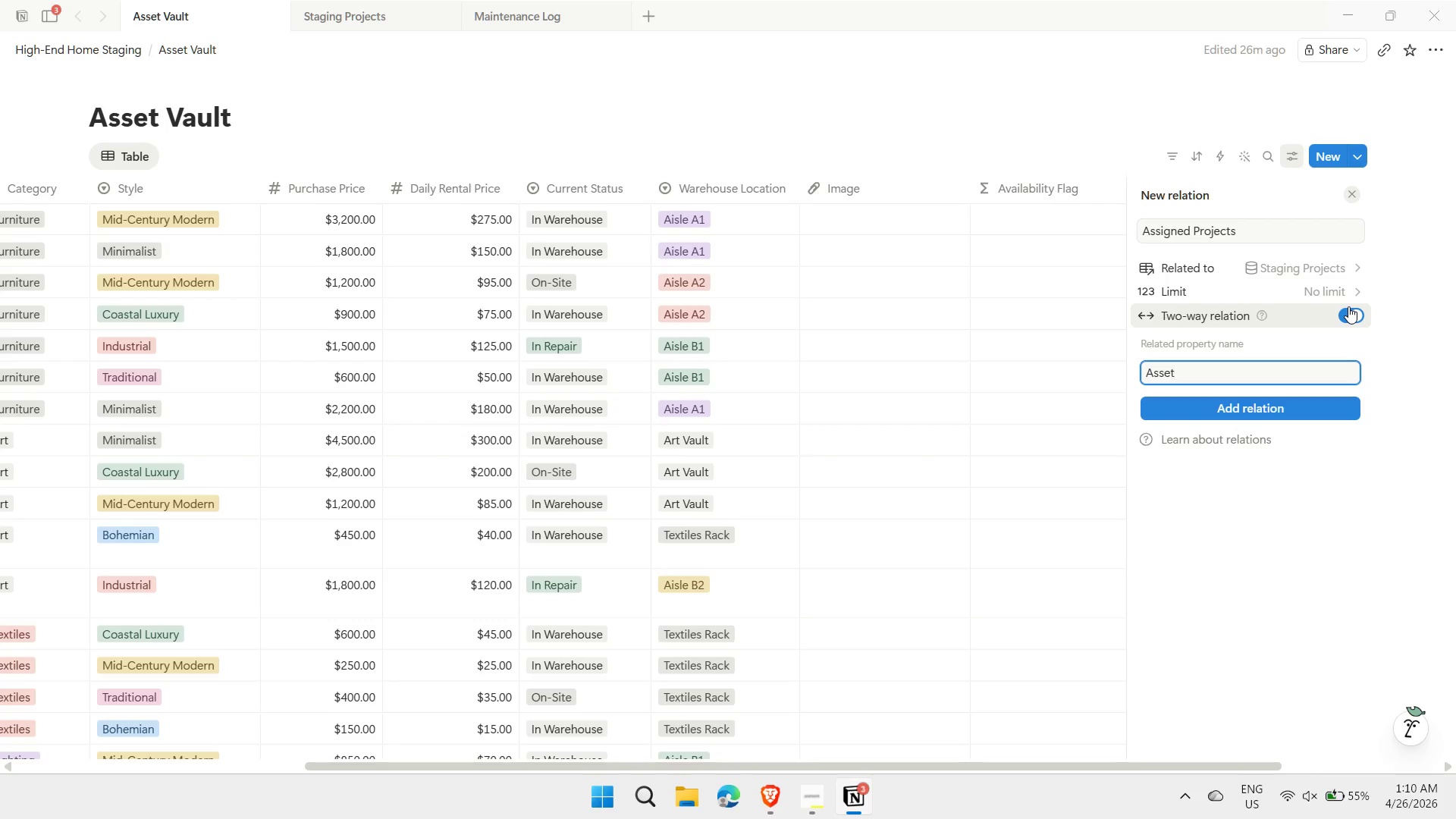 
key(Enter)
 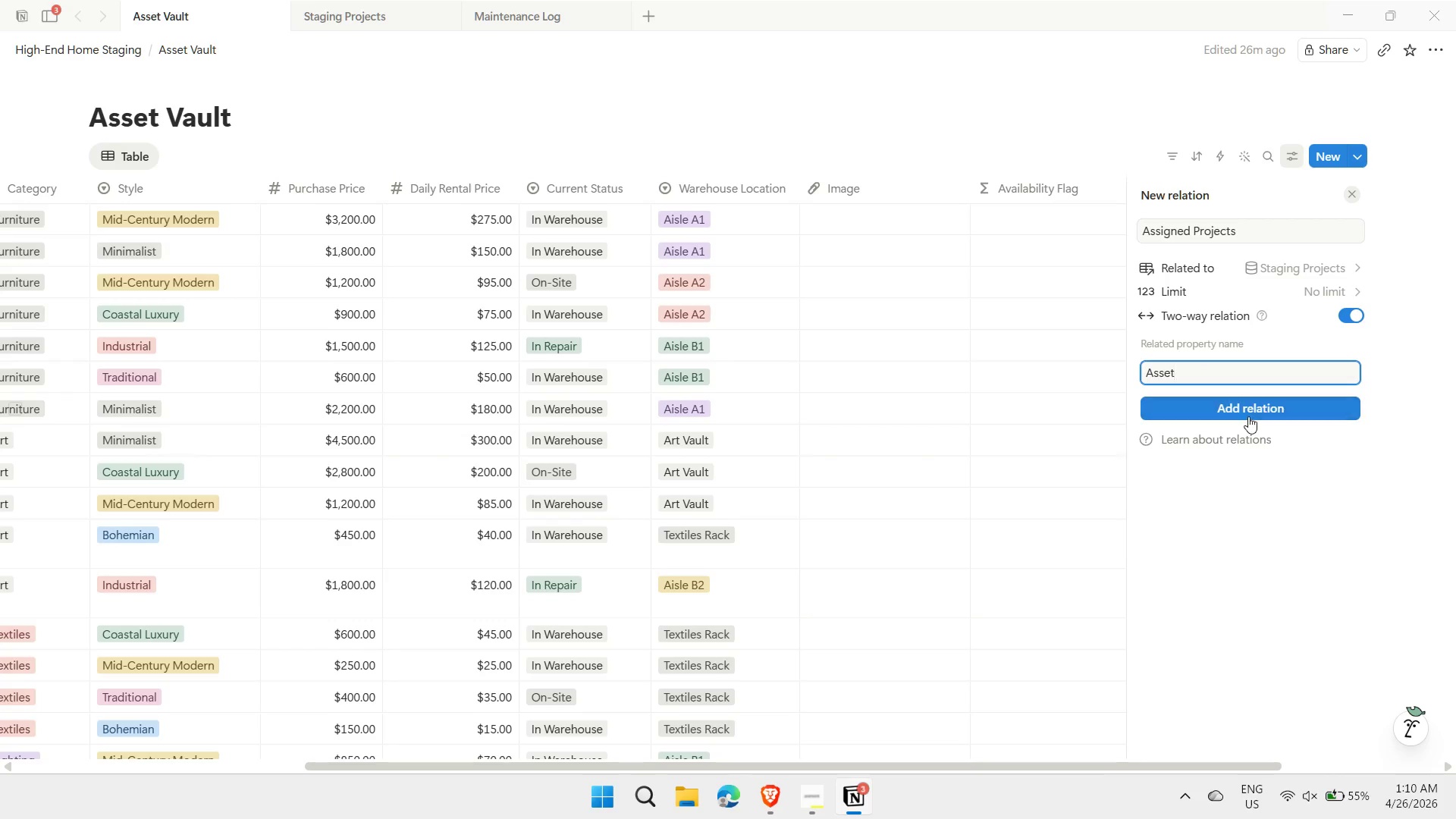 
left_click([1246, 407])
 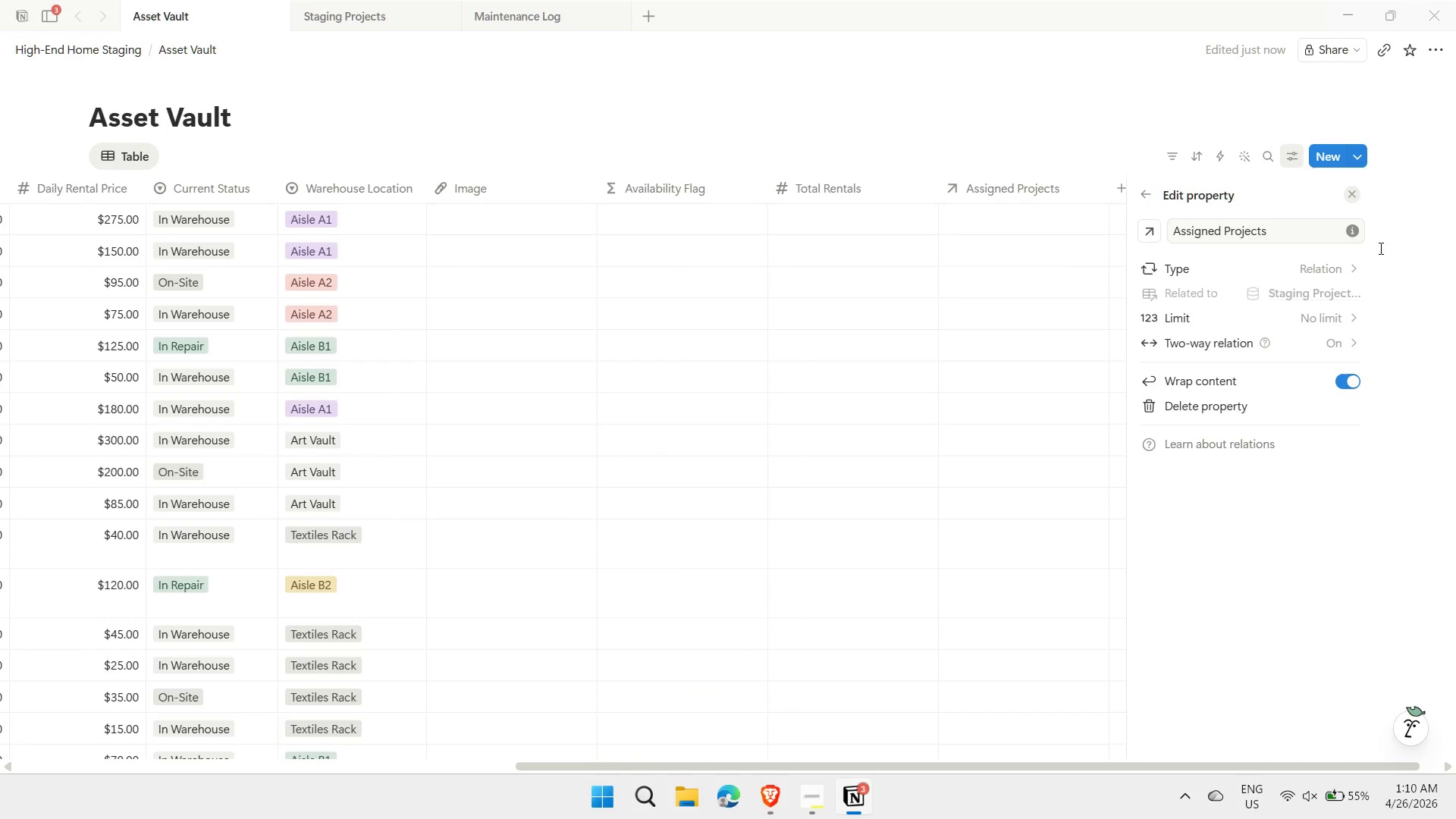 
left_click([1096, 121])
 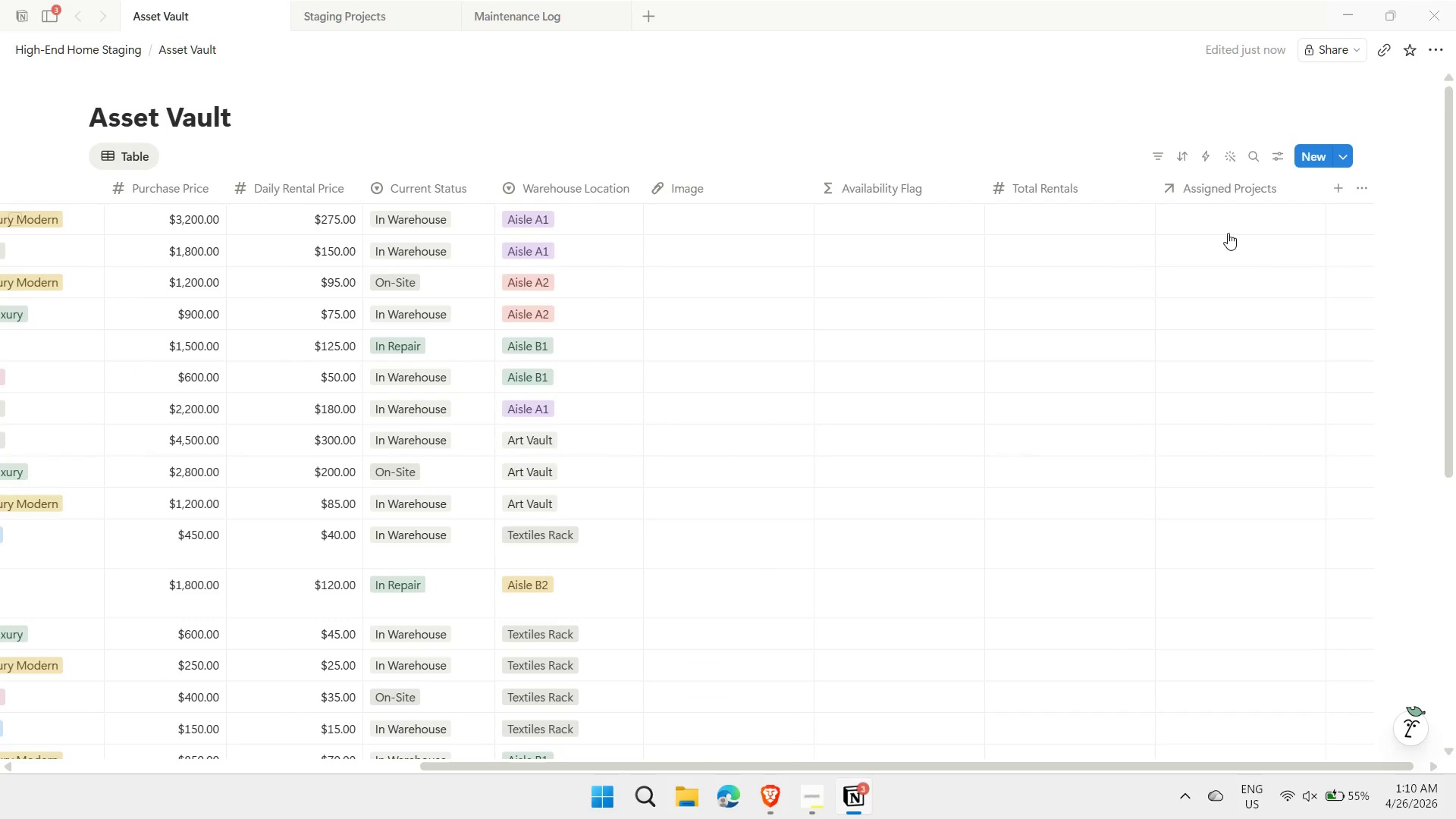 
left_click([1219, 225])
 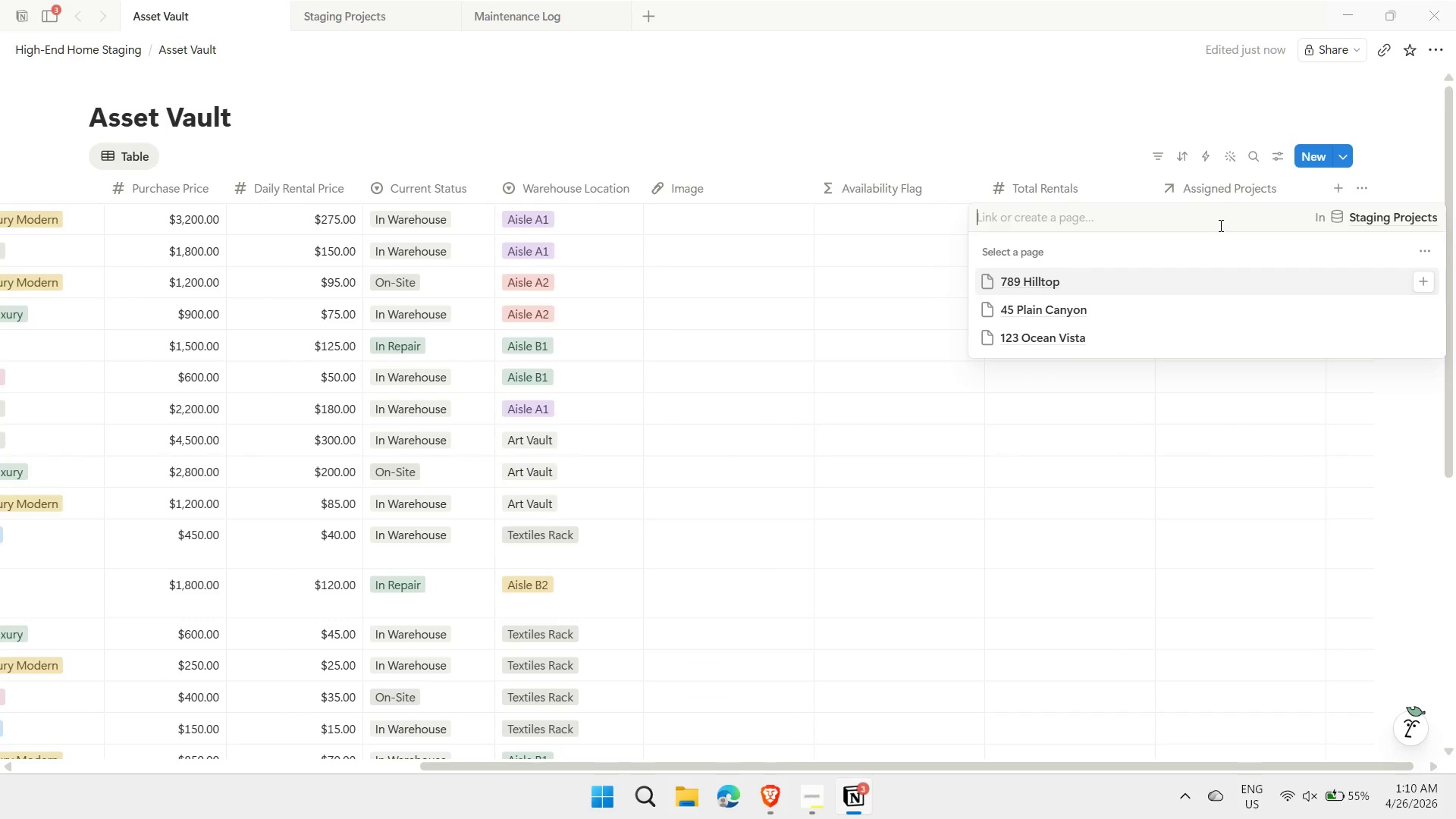 
key(Escape)
 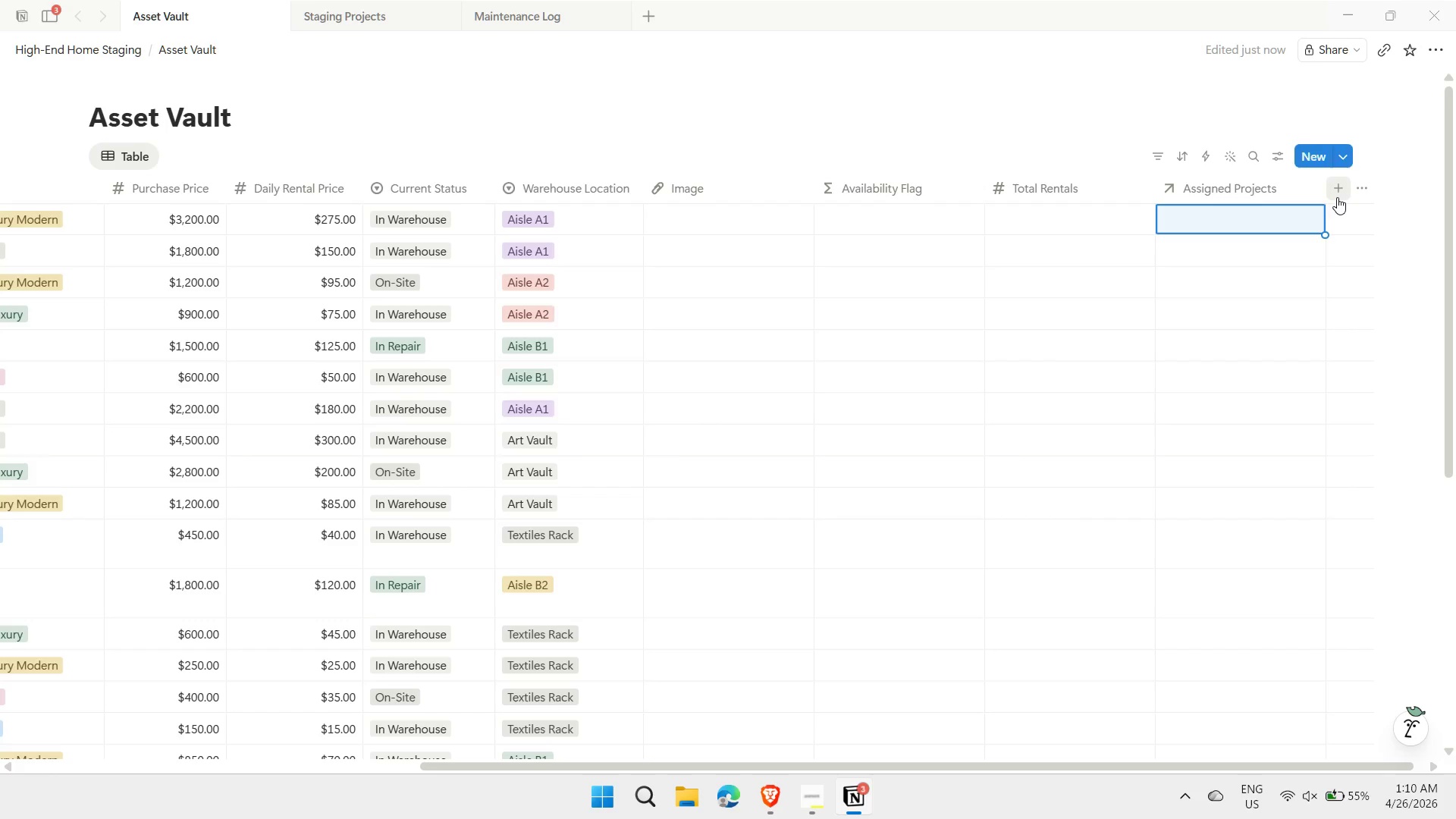 
left_click([1333, 187])
 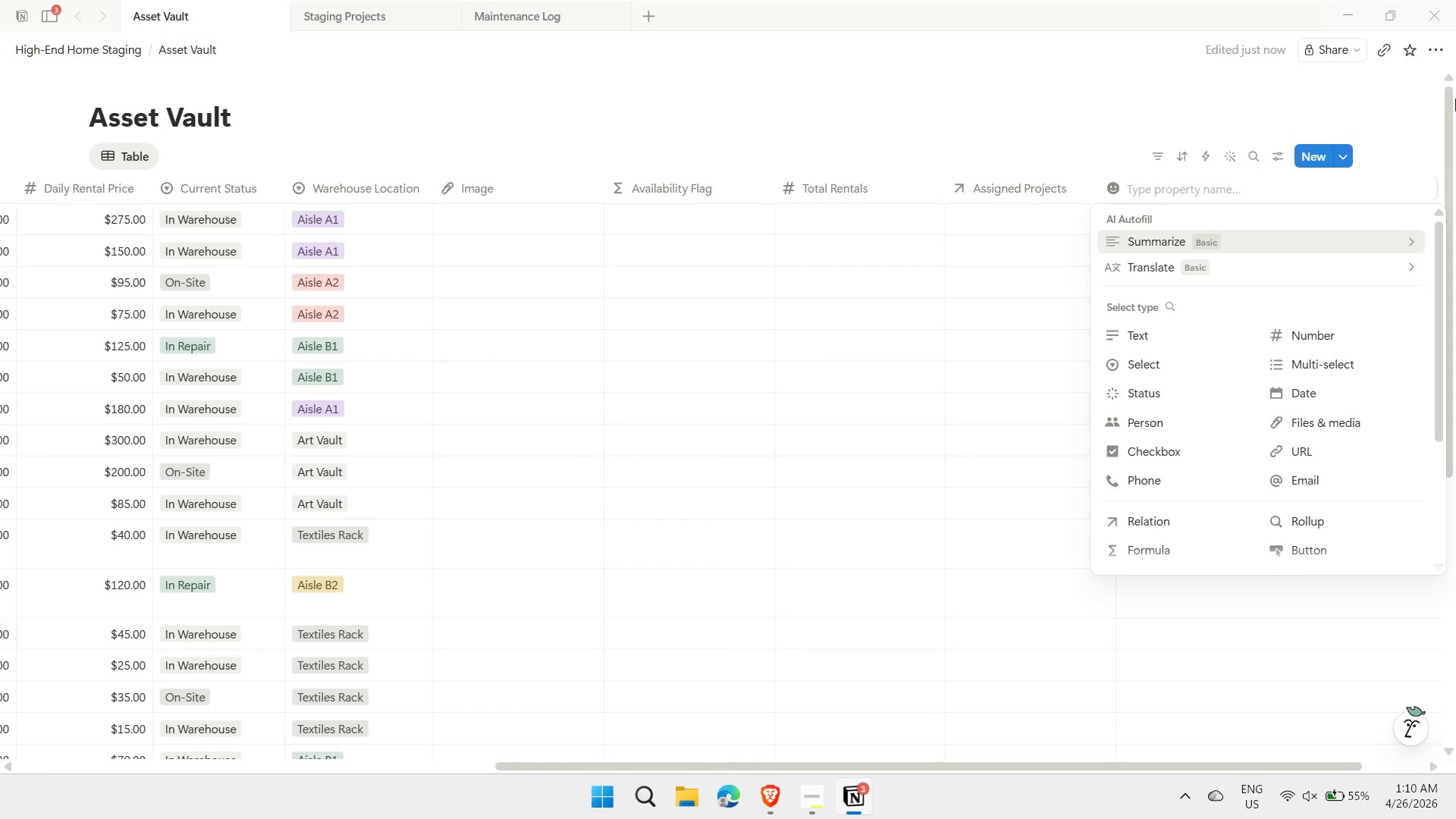 
wait(25.16)
 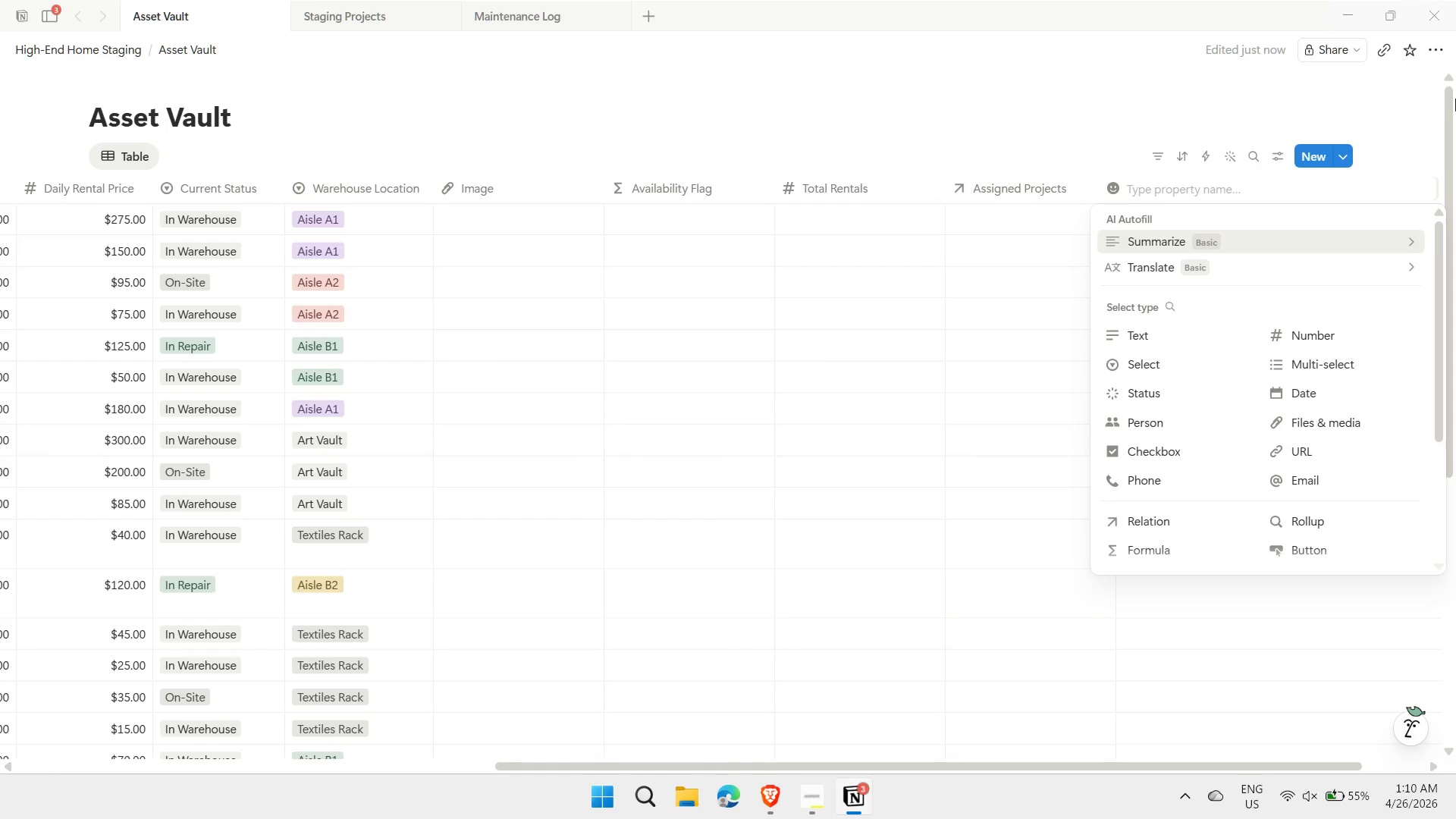 
left_click([340, 14])
 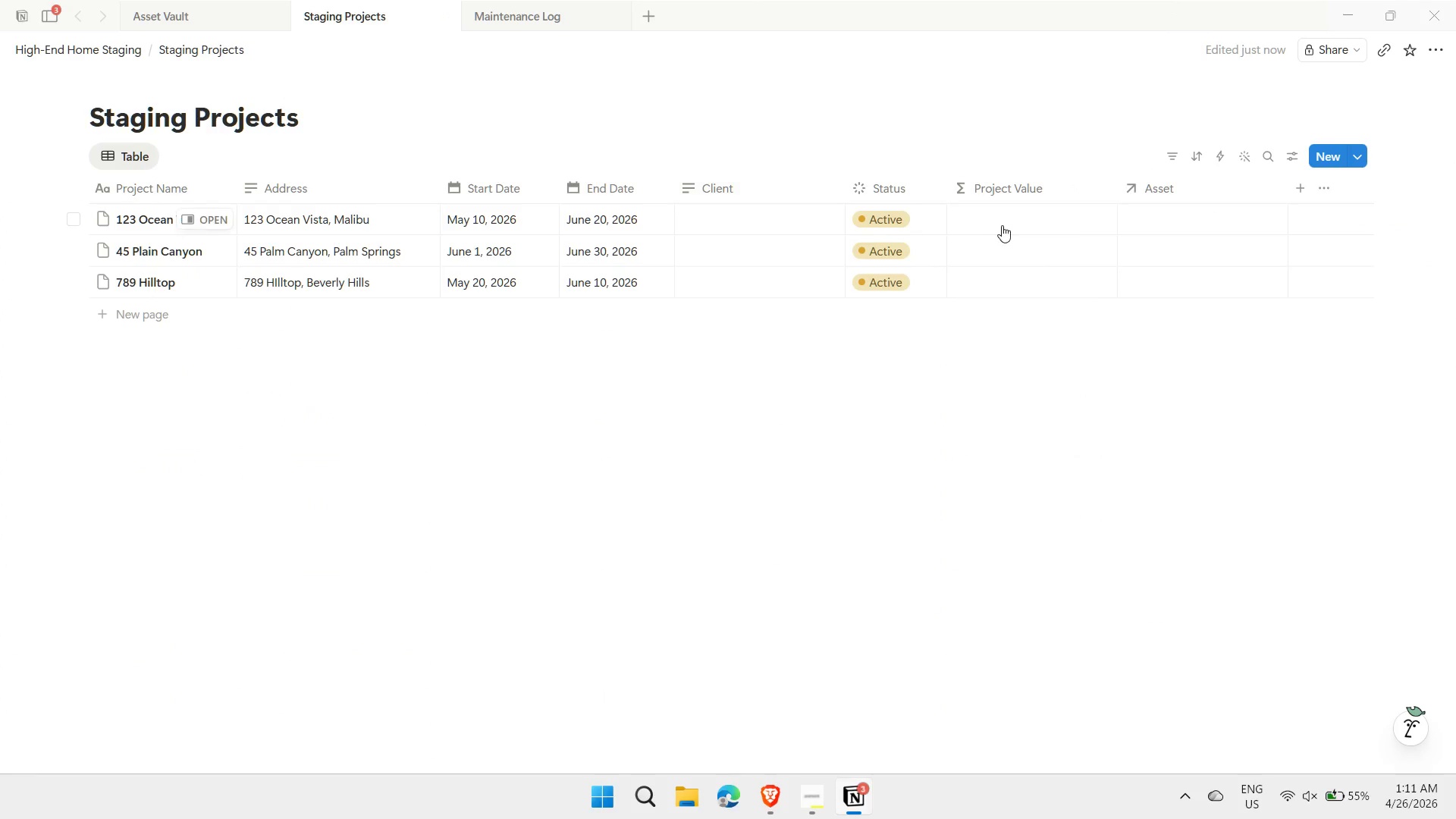 
wait(5.61)
 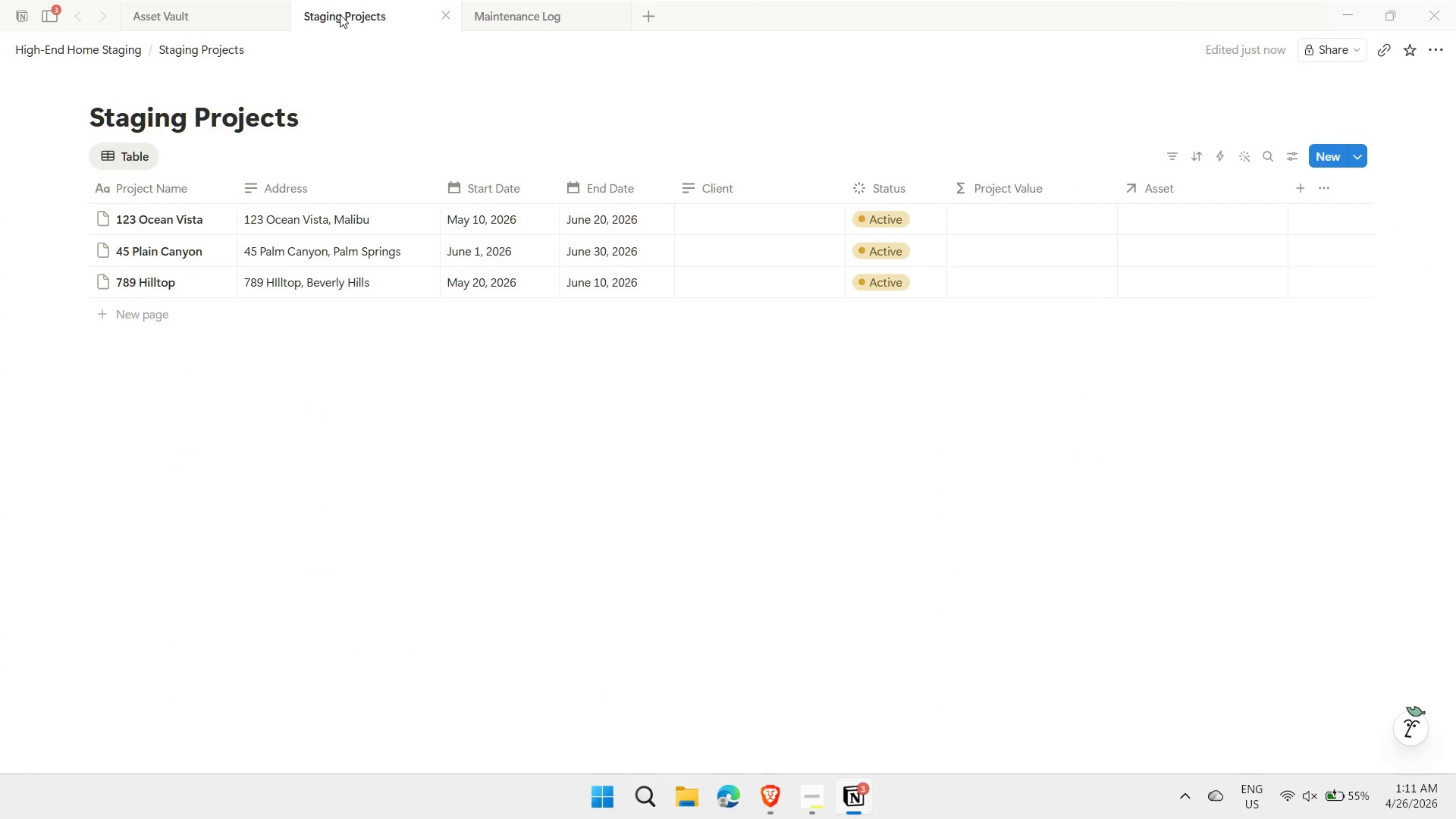 
left_click([1308, 182])
 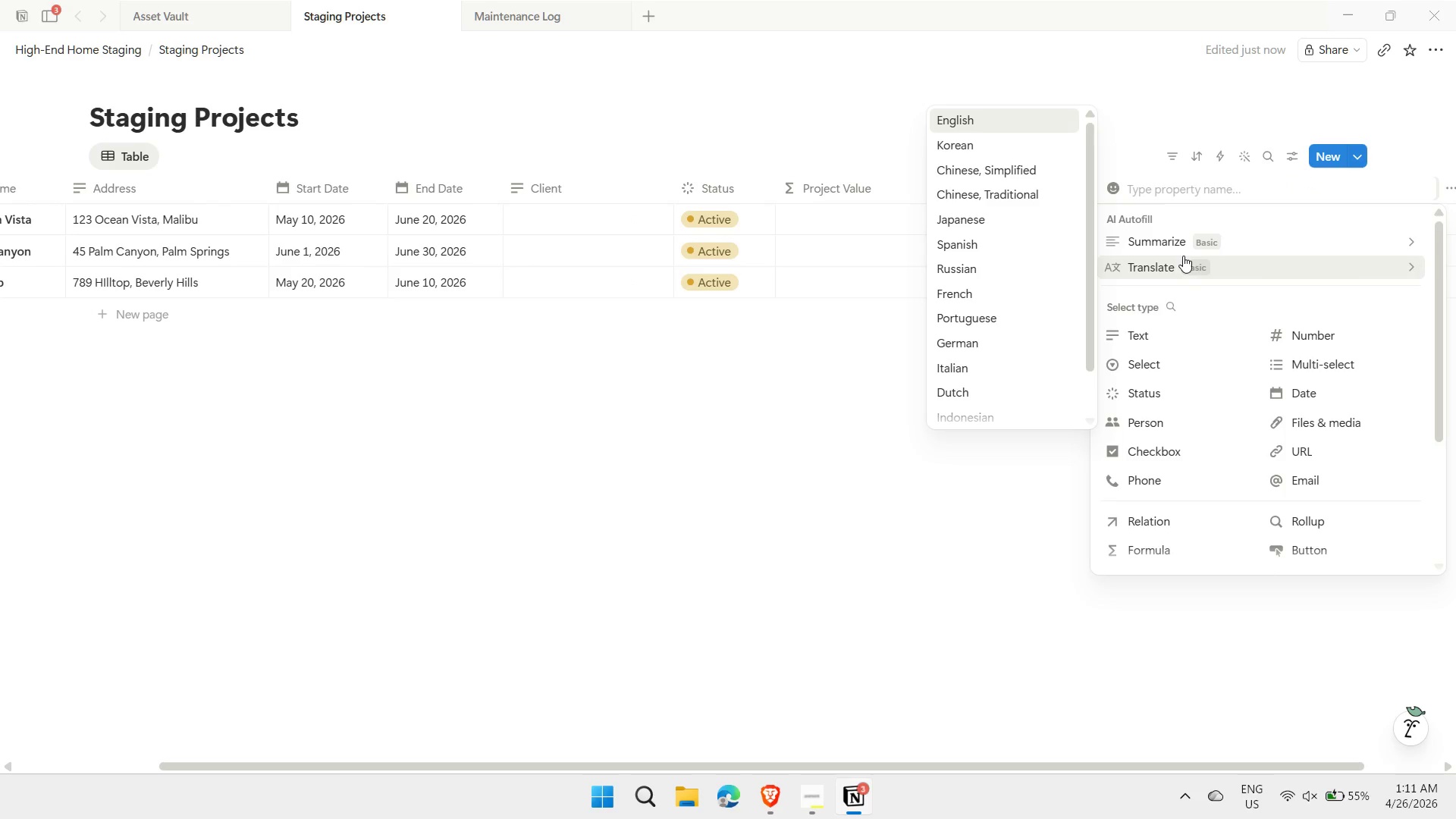 
left_click([1135, 520])
 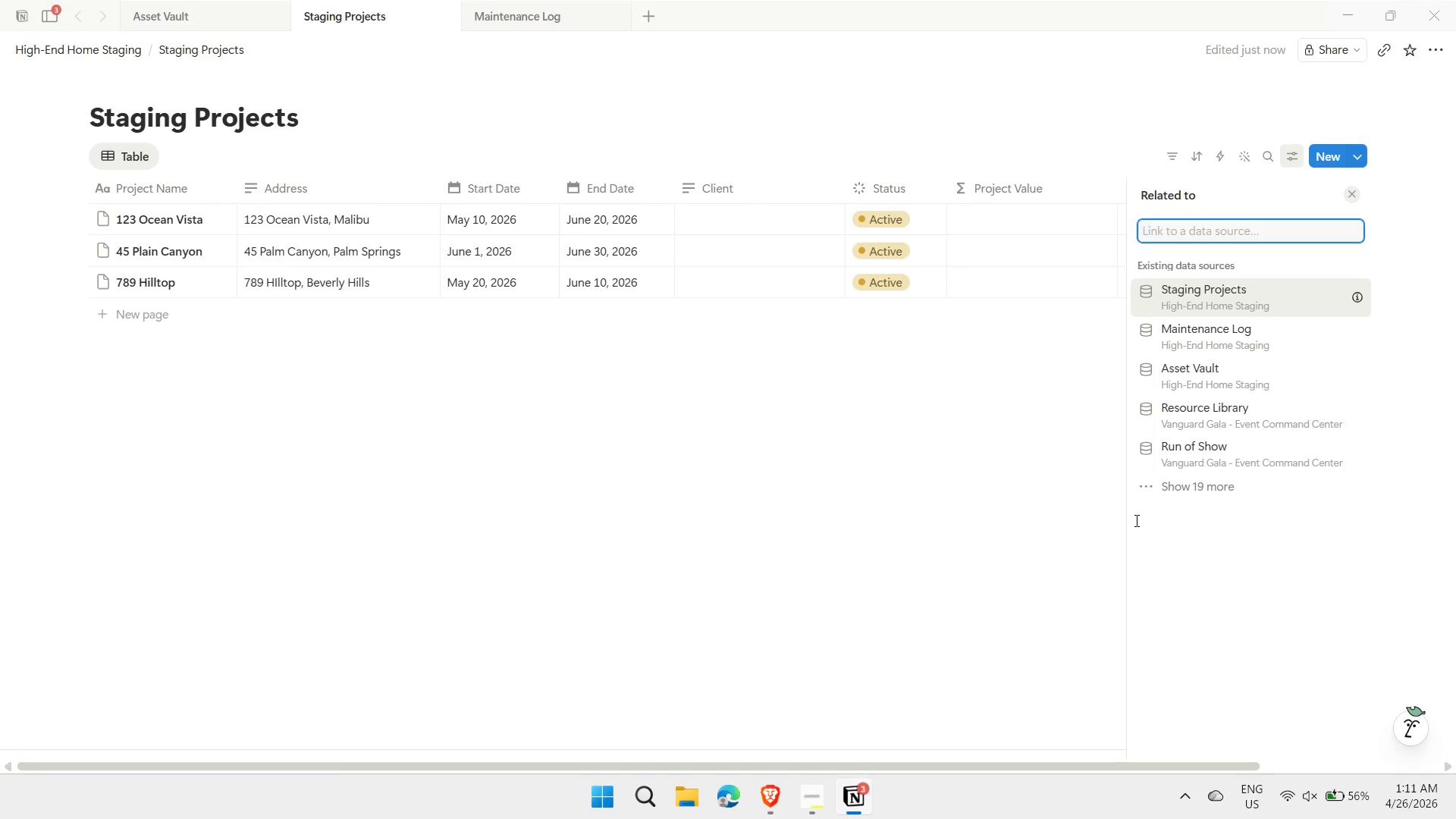 
wait(6.09)
 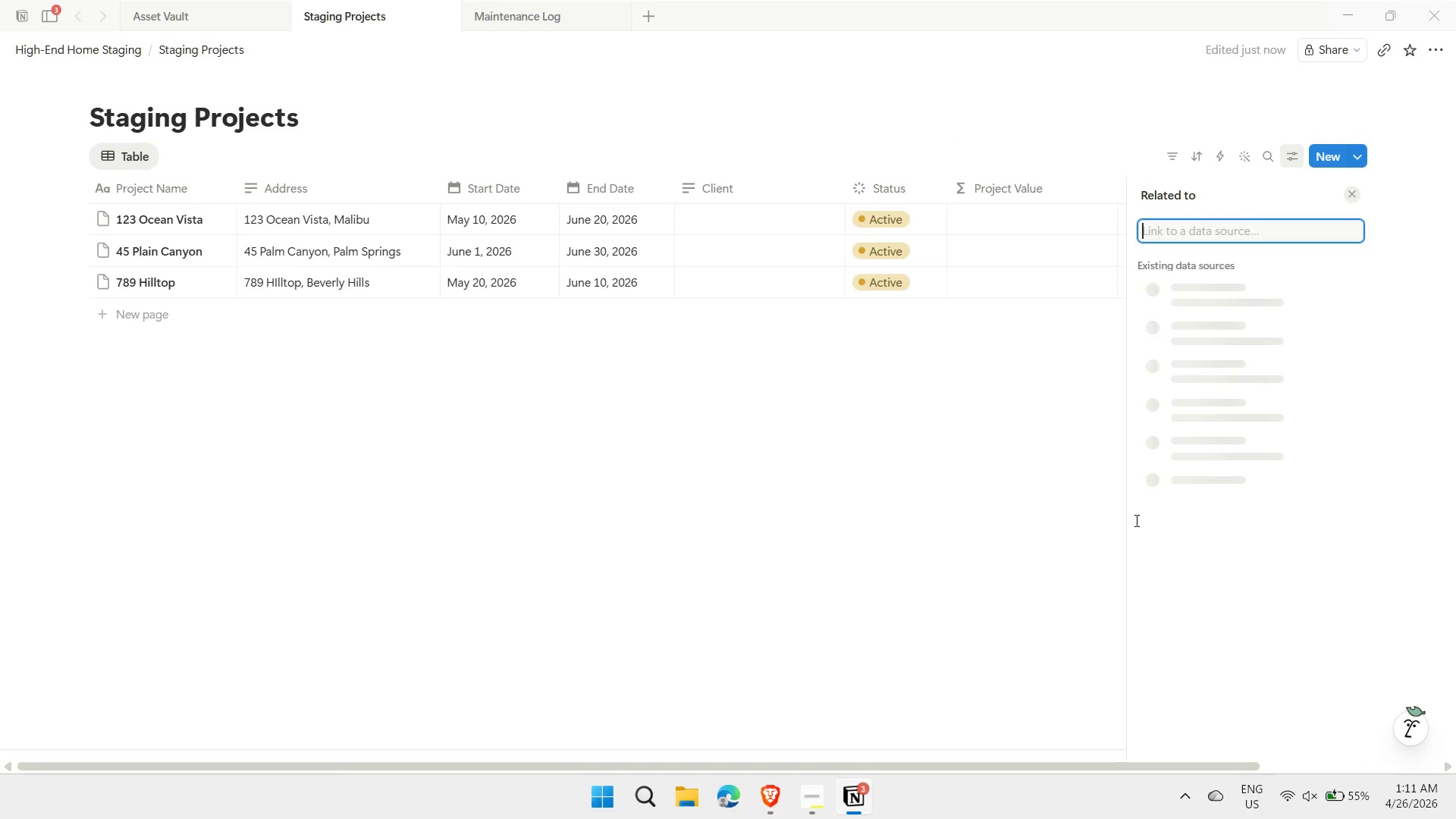 
left_click([1219, 373])
 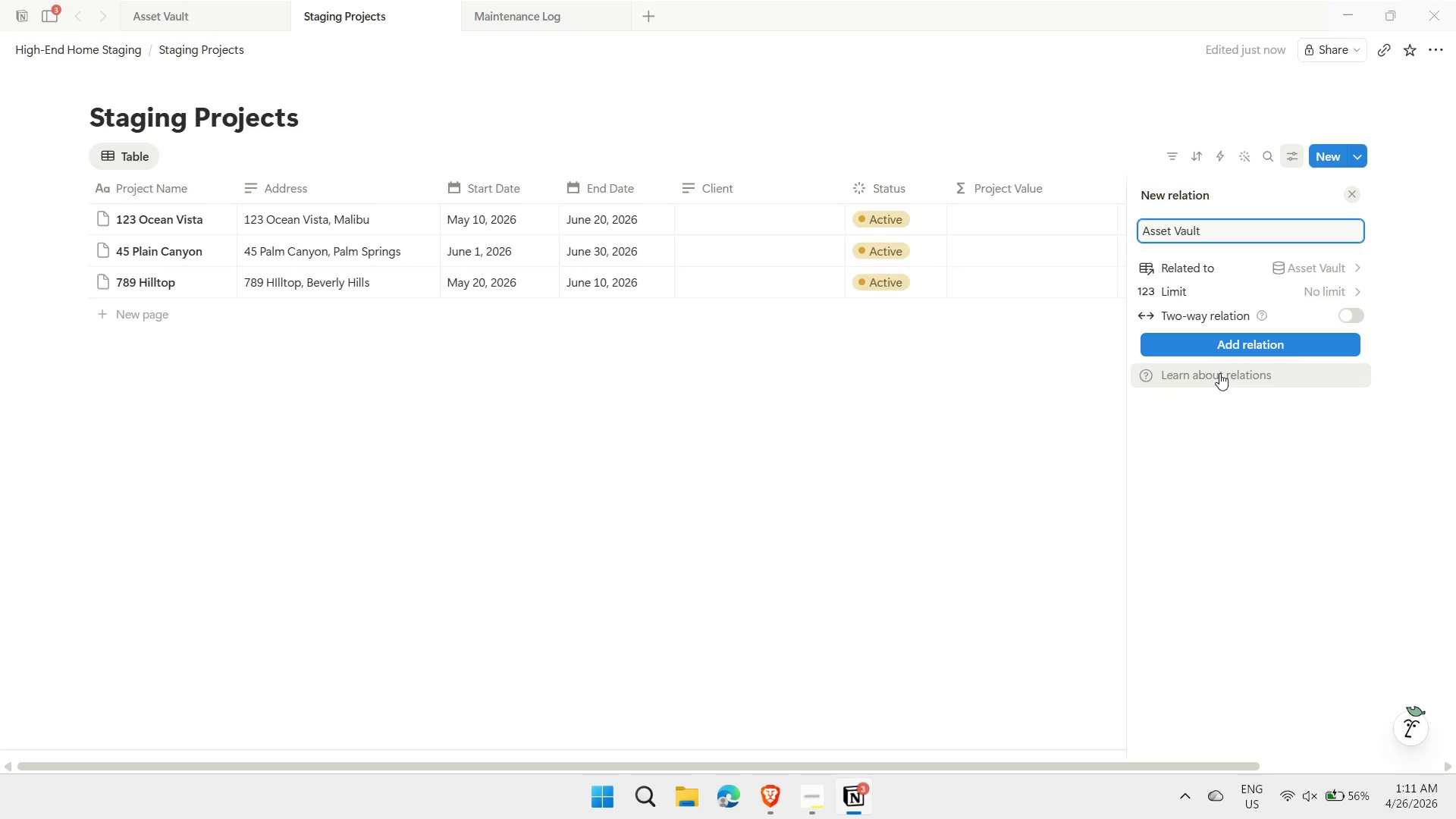 
wait(10.12)
 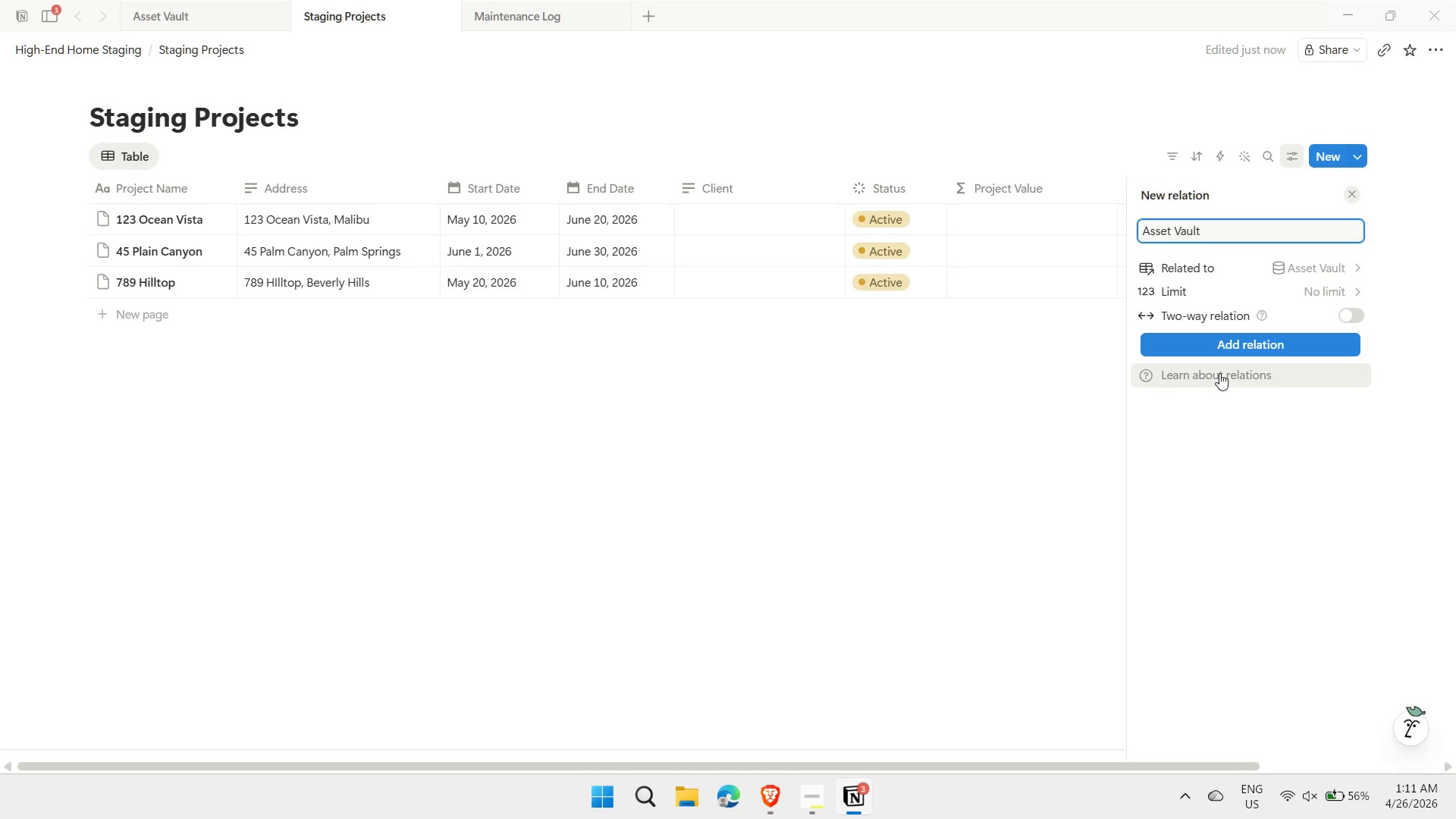 
hold_key(key=Backspace, duration=0.94)
 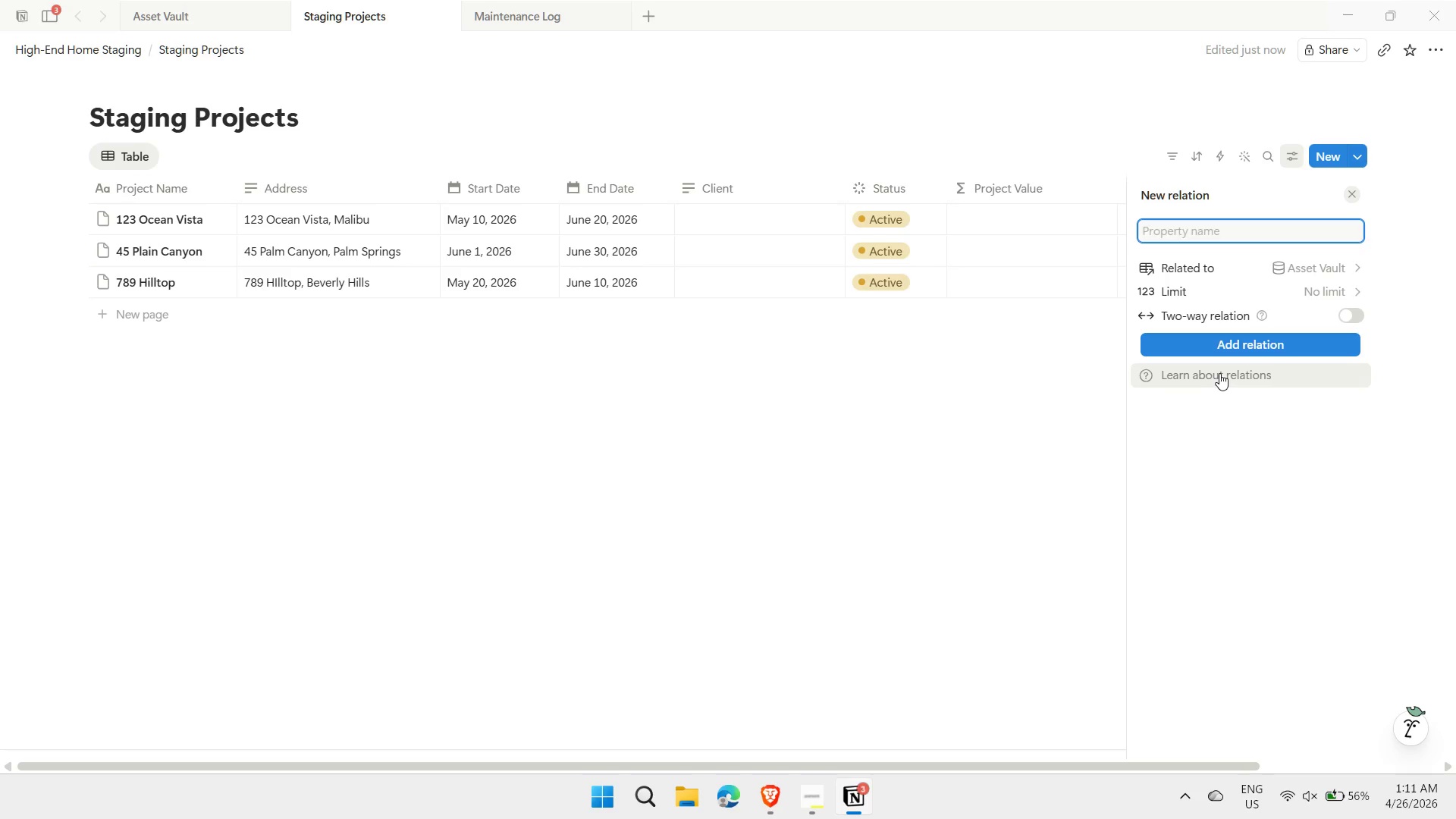 
type(Assigned Items)
 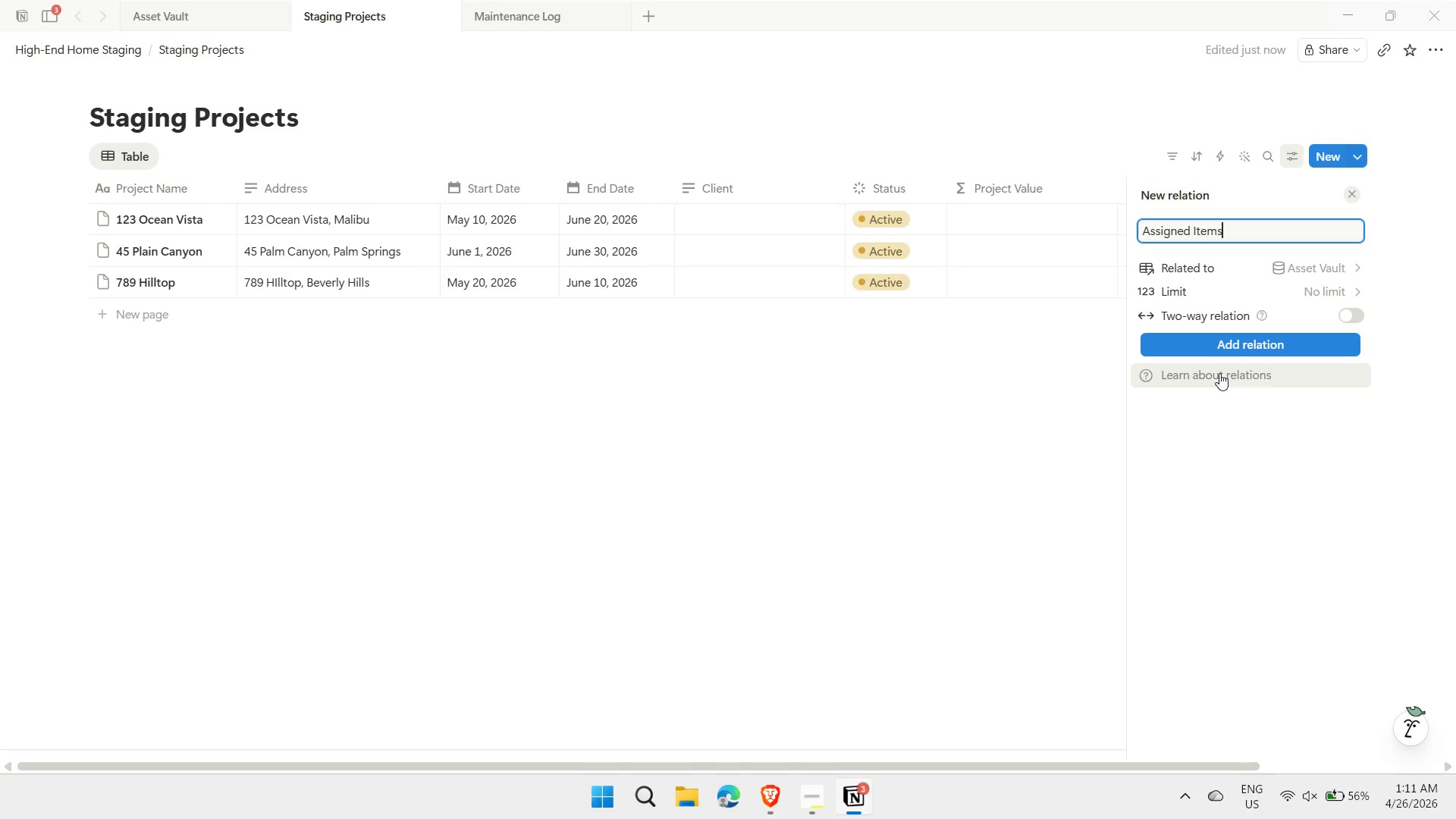 
key(Enter)
 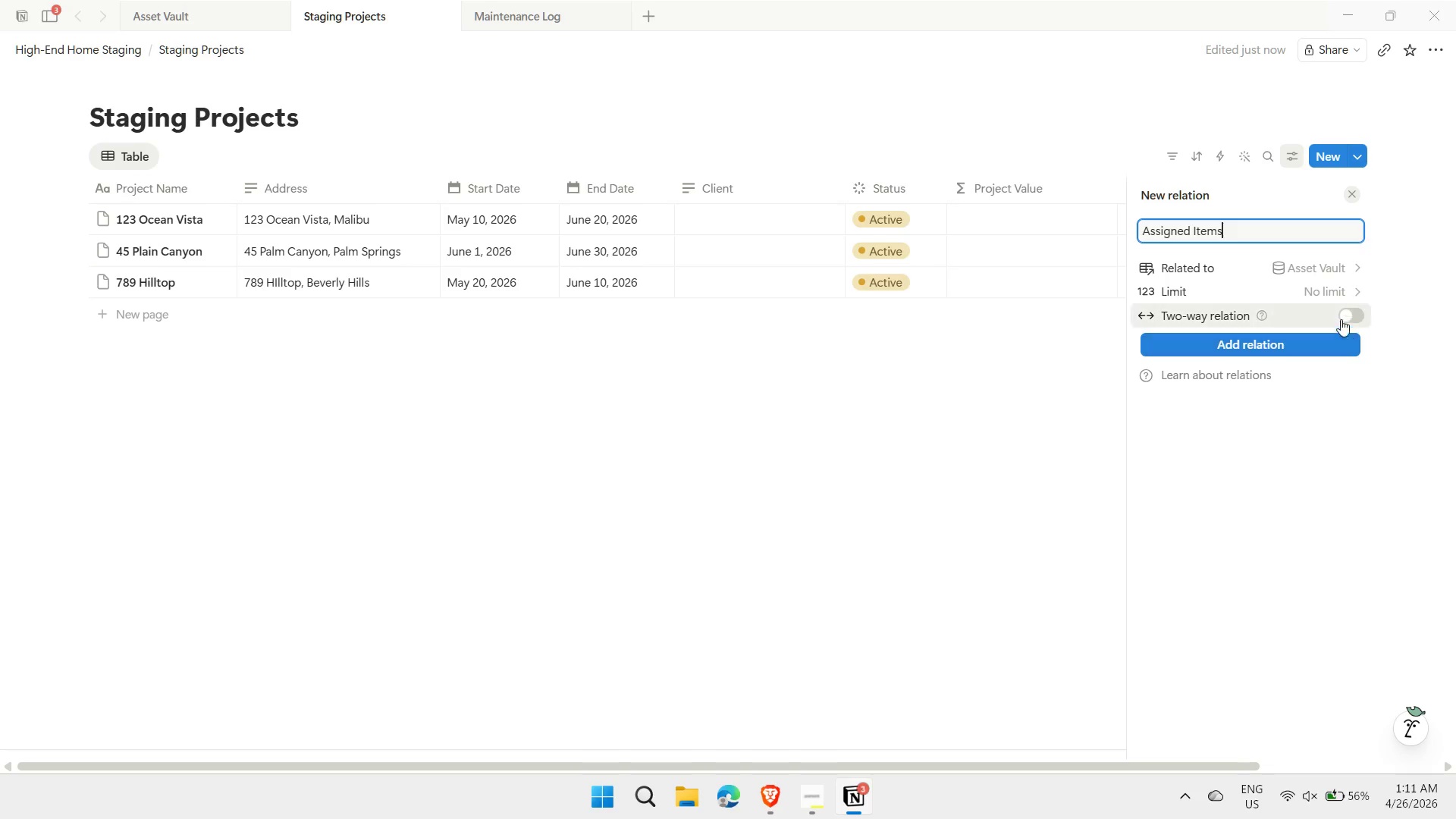 
left_click([1353, 313])
 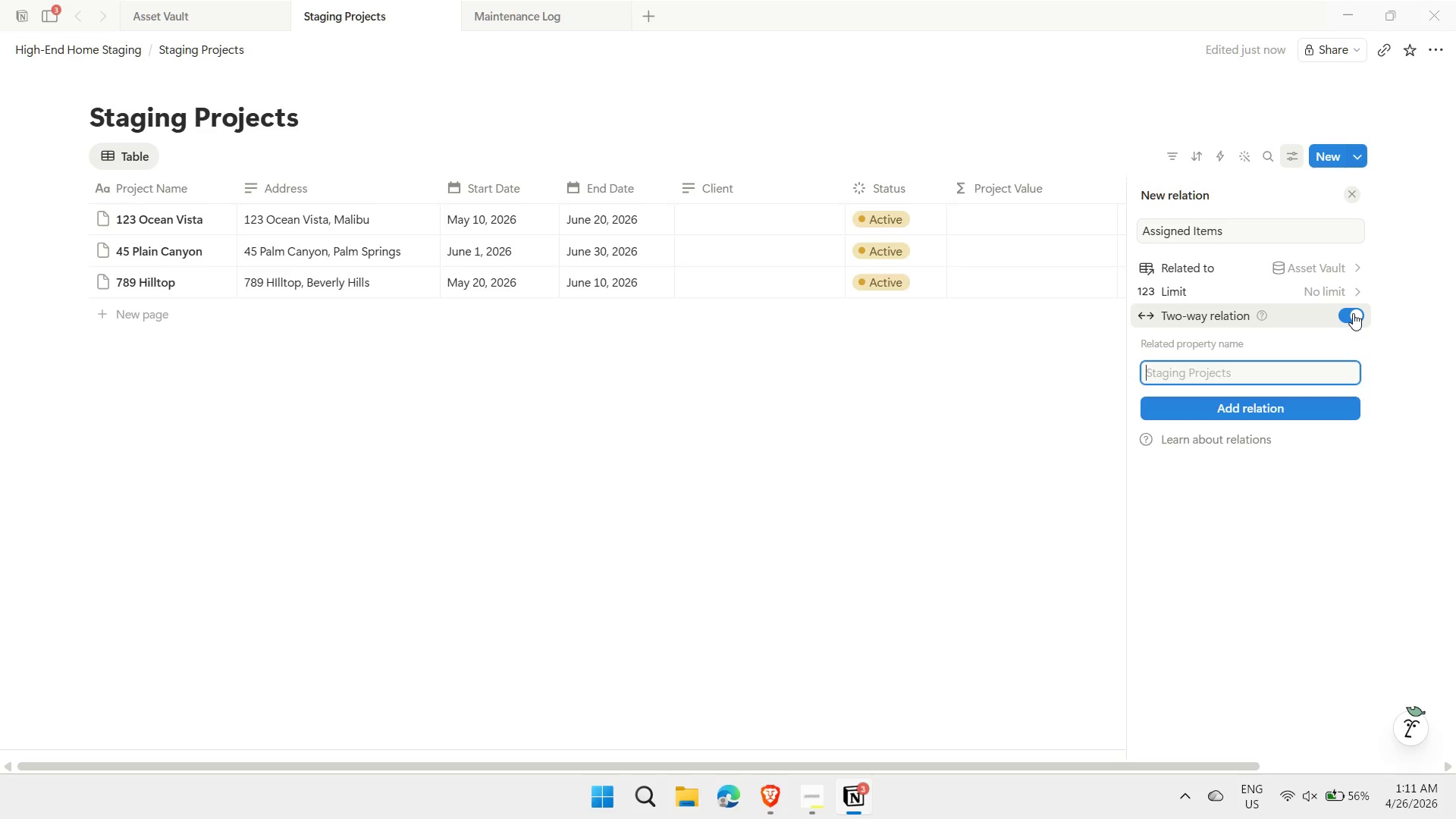 
wait(12.61)
 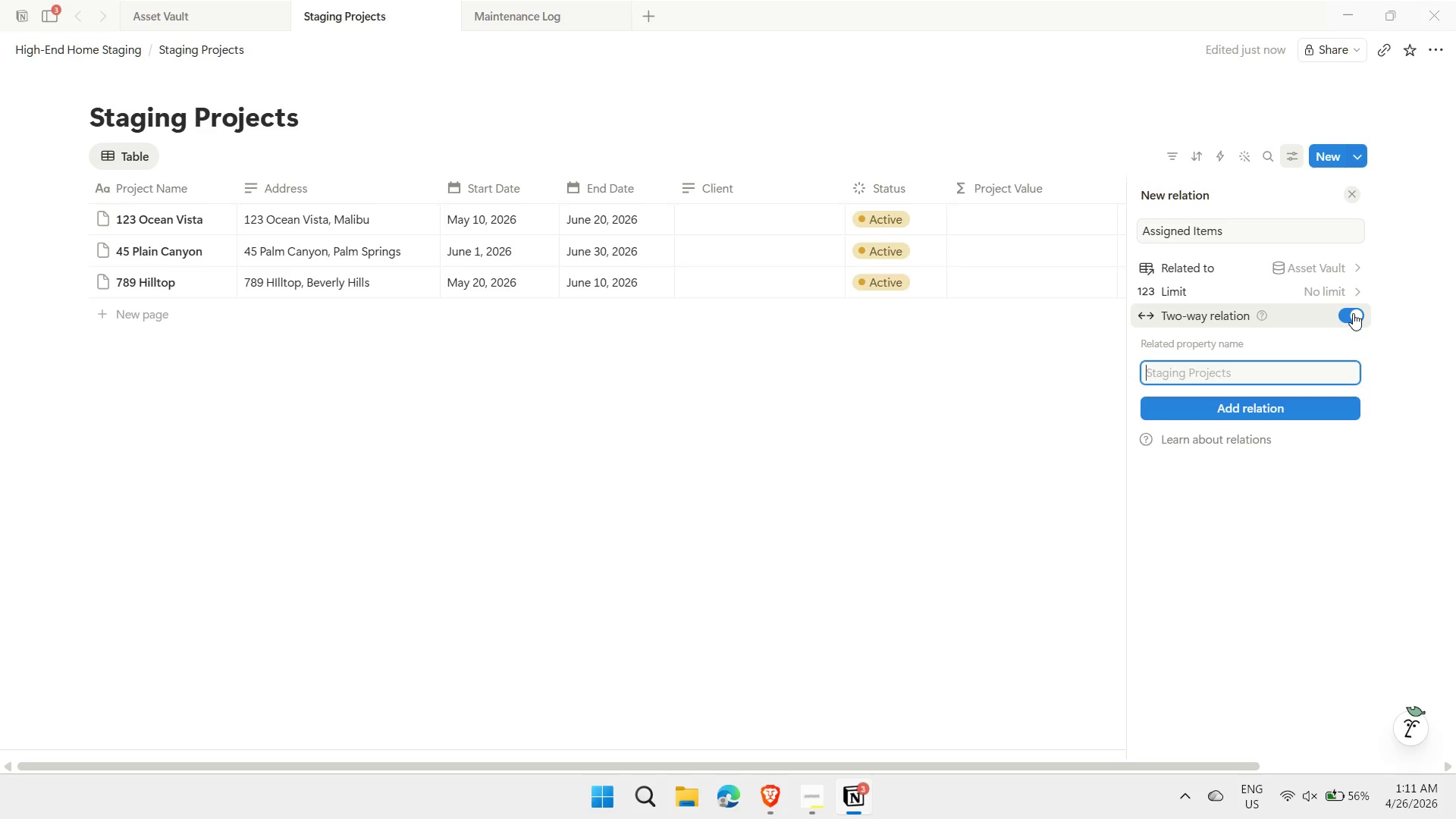 
key(Escape)
 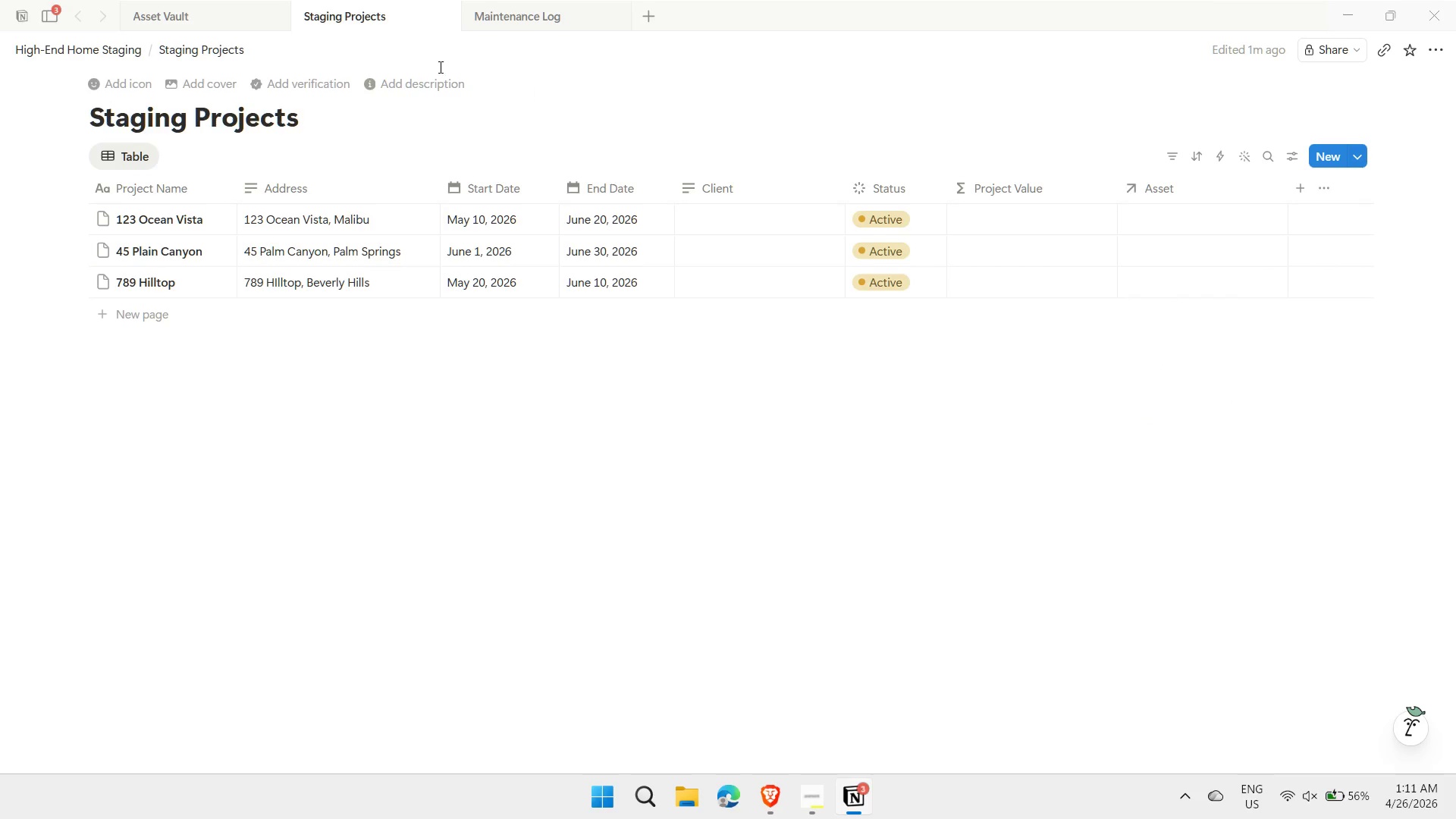 
left_click([181, 6])
 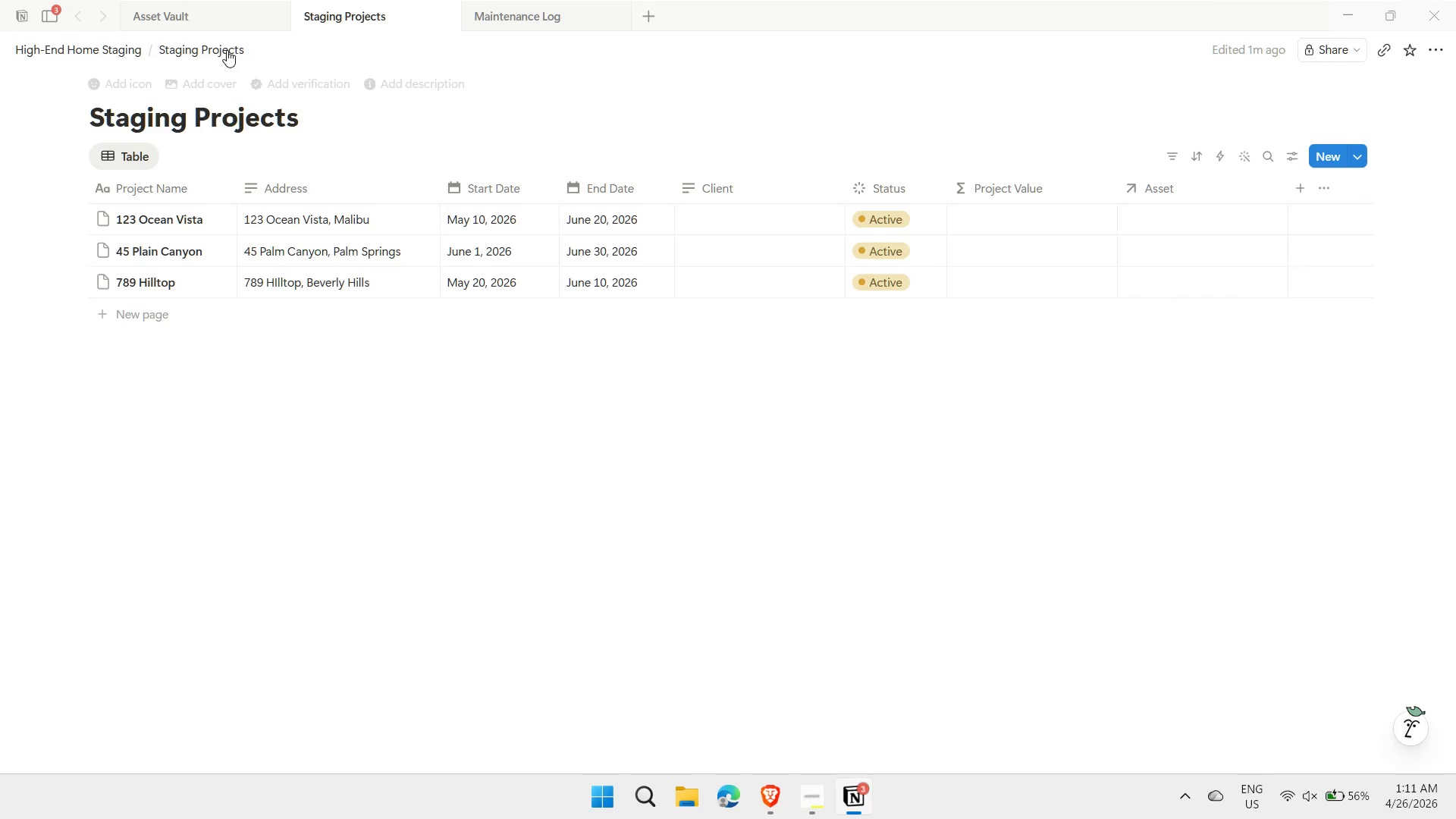 
left_click([206, 9])
 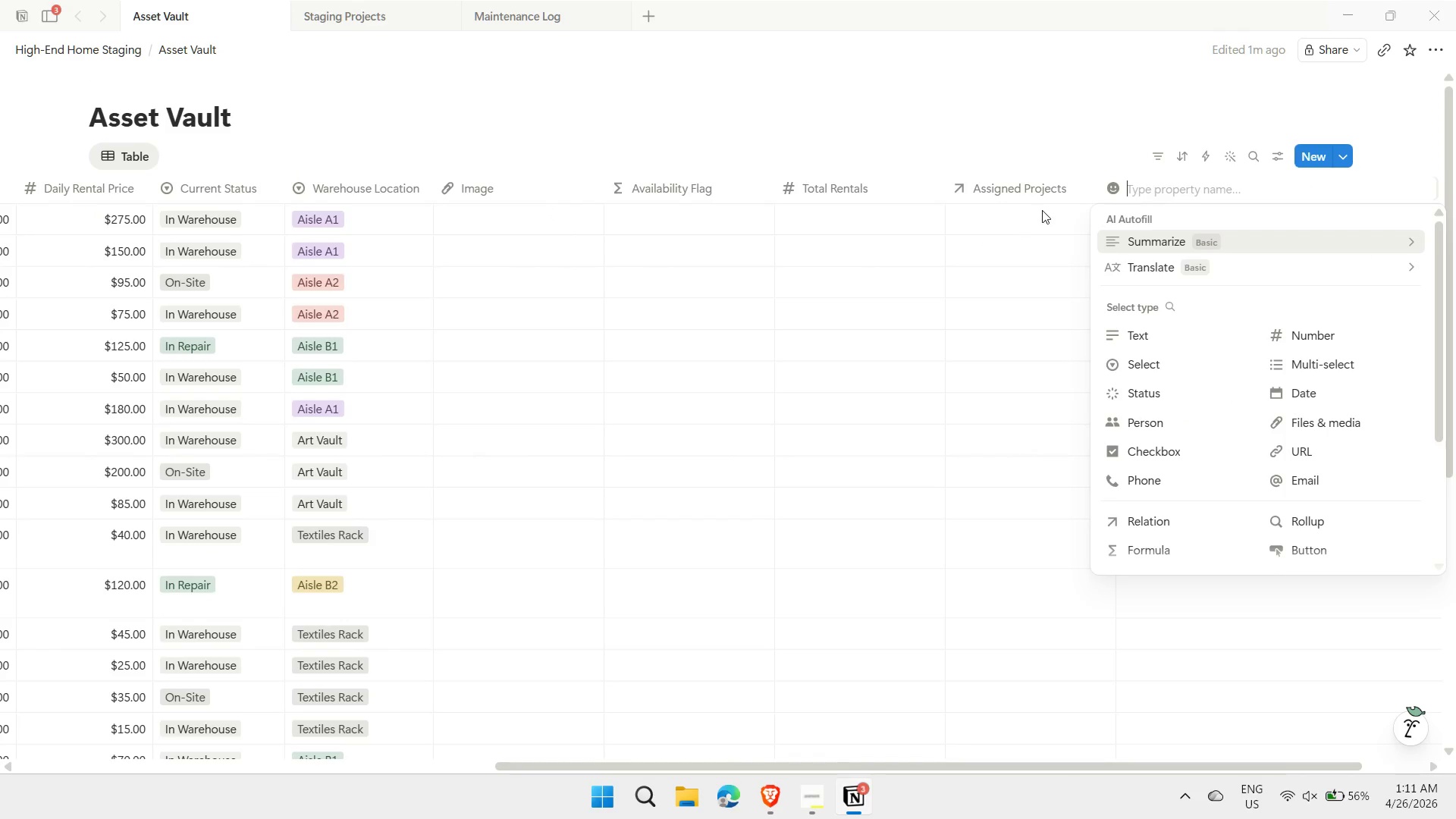 
left_click([1028, 178])
 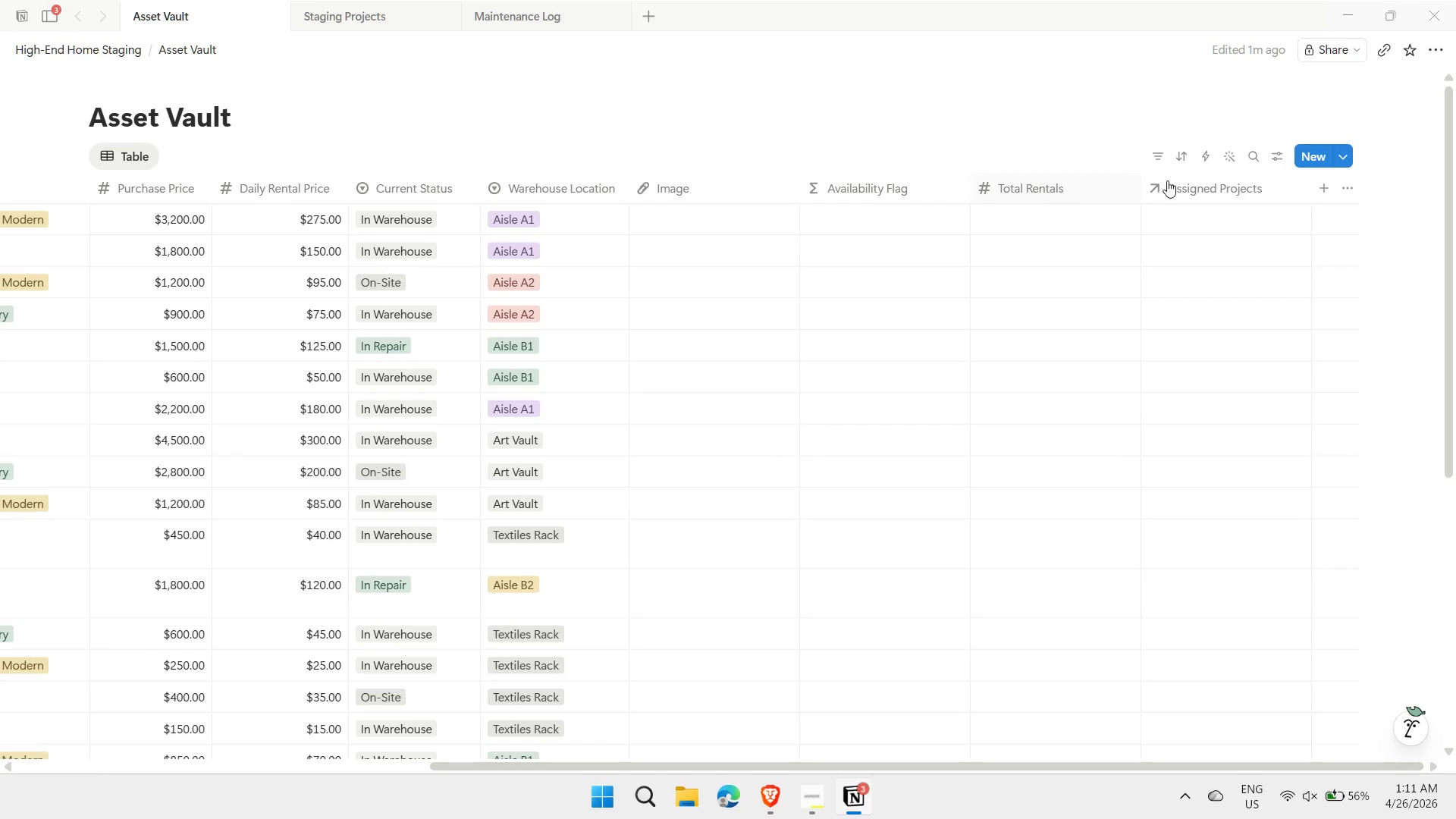 
left_click([1250, 177])
 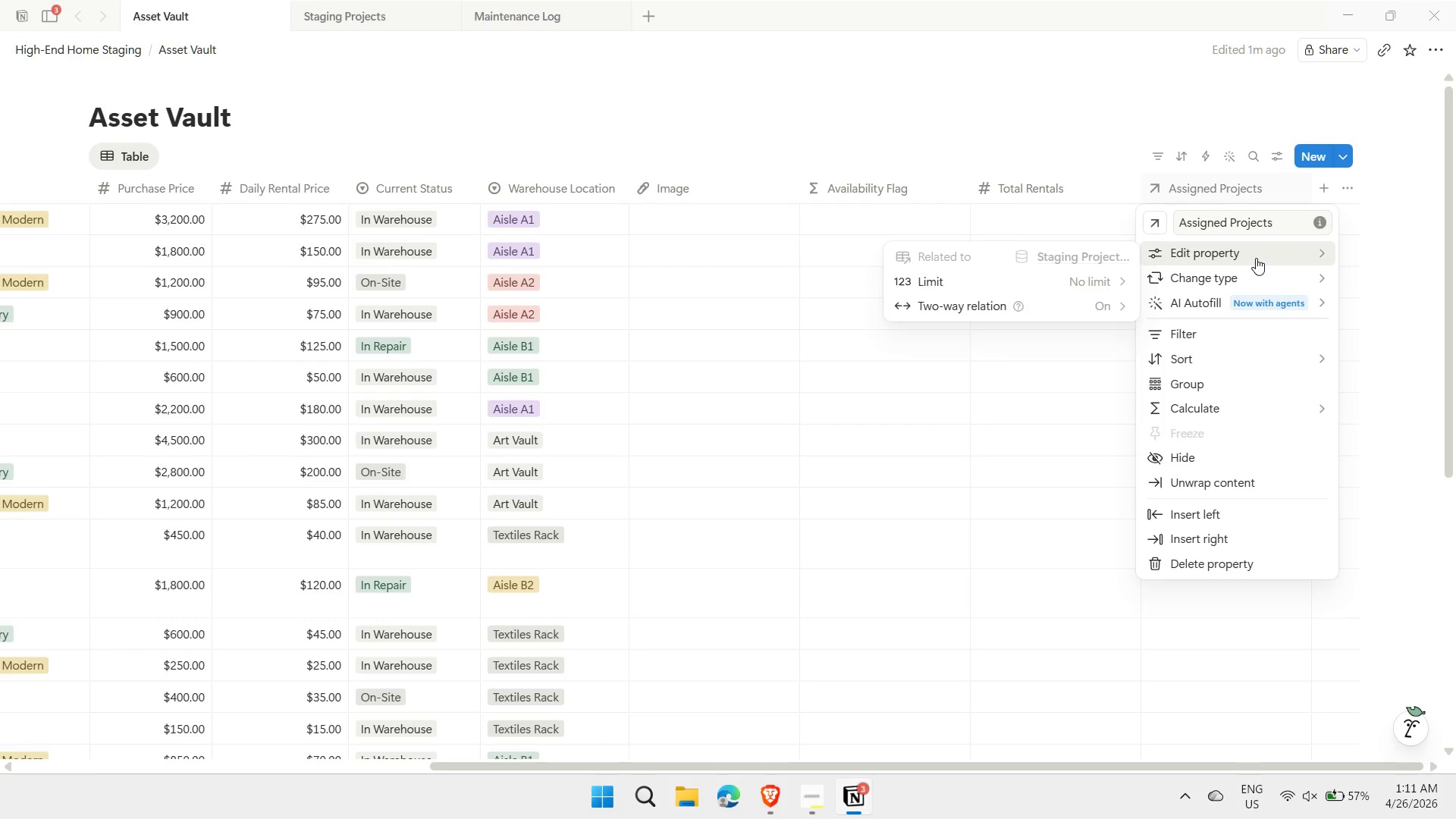 
left_click([1126, 313])
 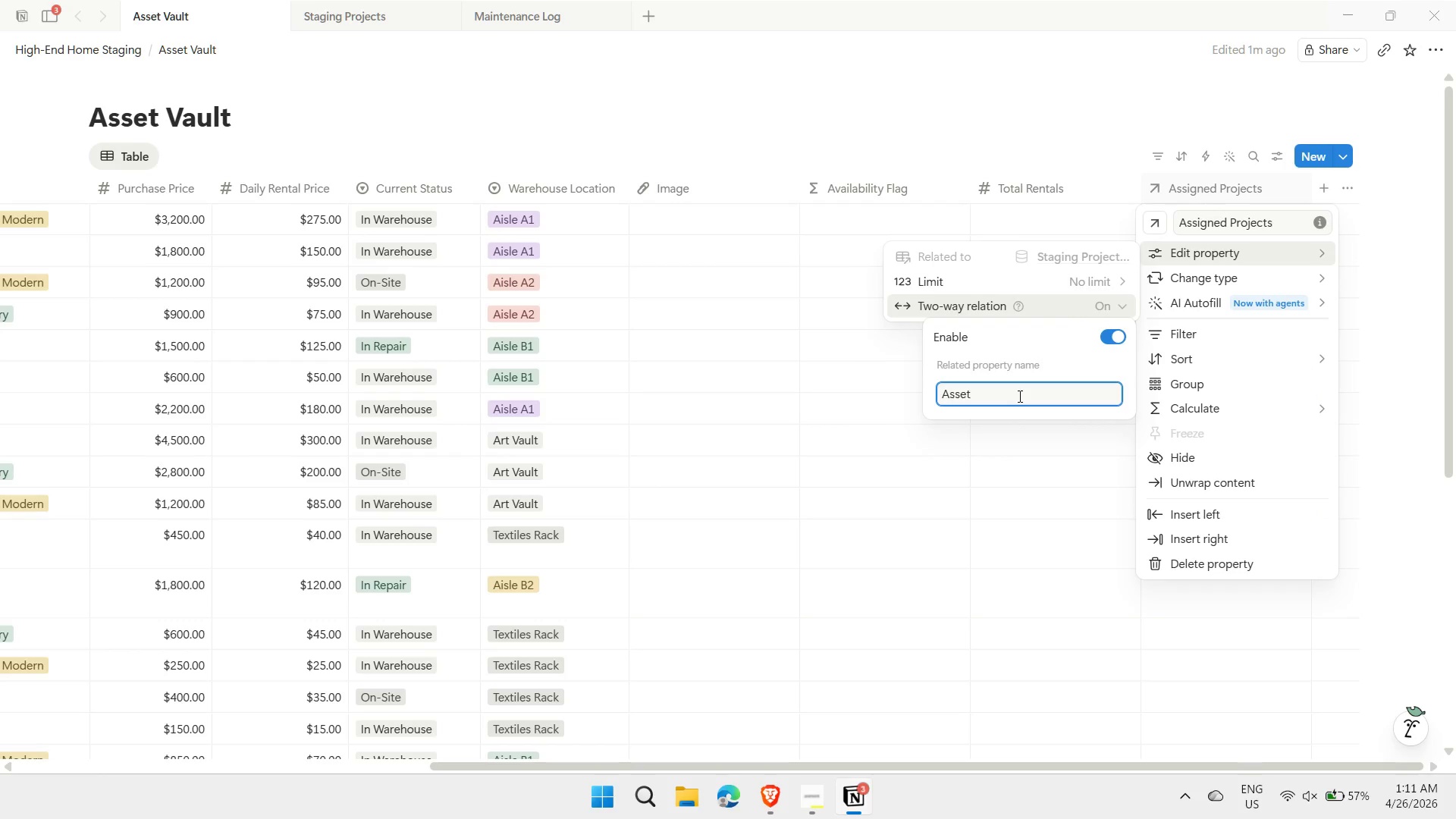 
left_click_drag(start_coordinate=[1018, 396], to_coordinate=[927, 406])
 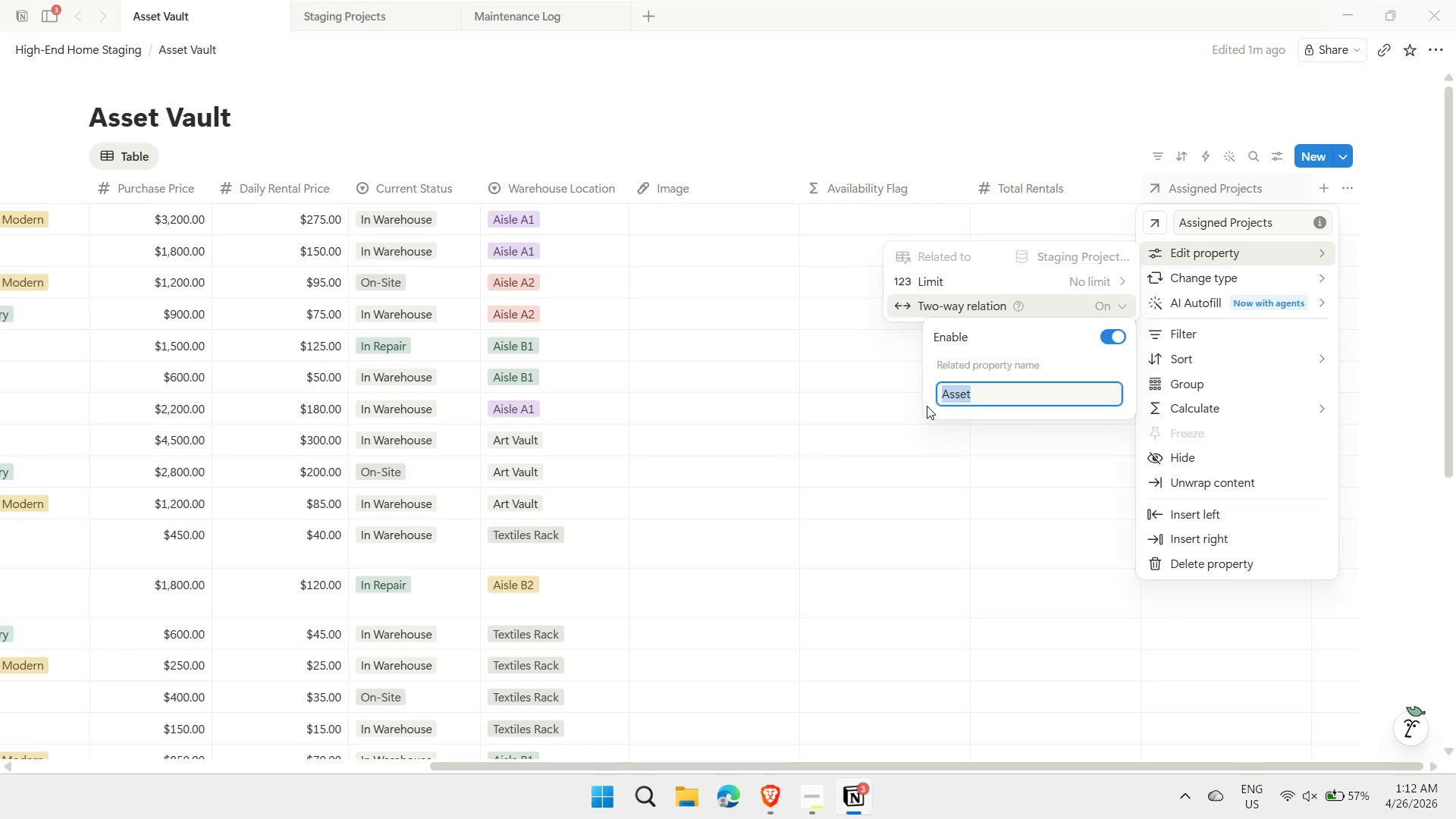 
type(Assigned Items)
 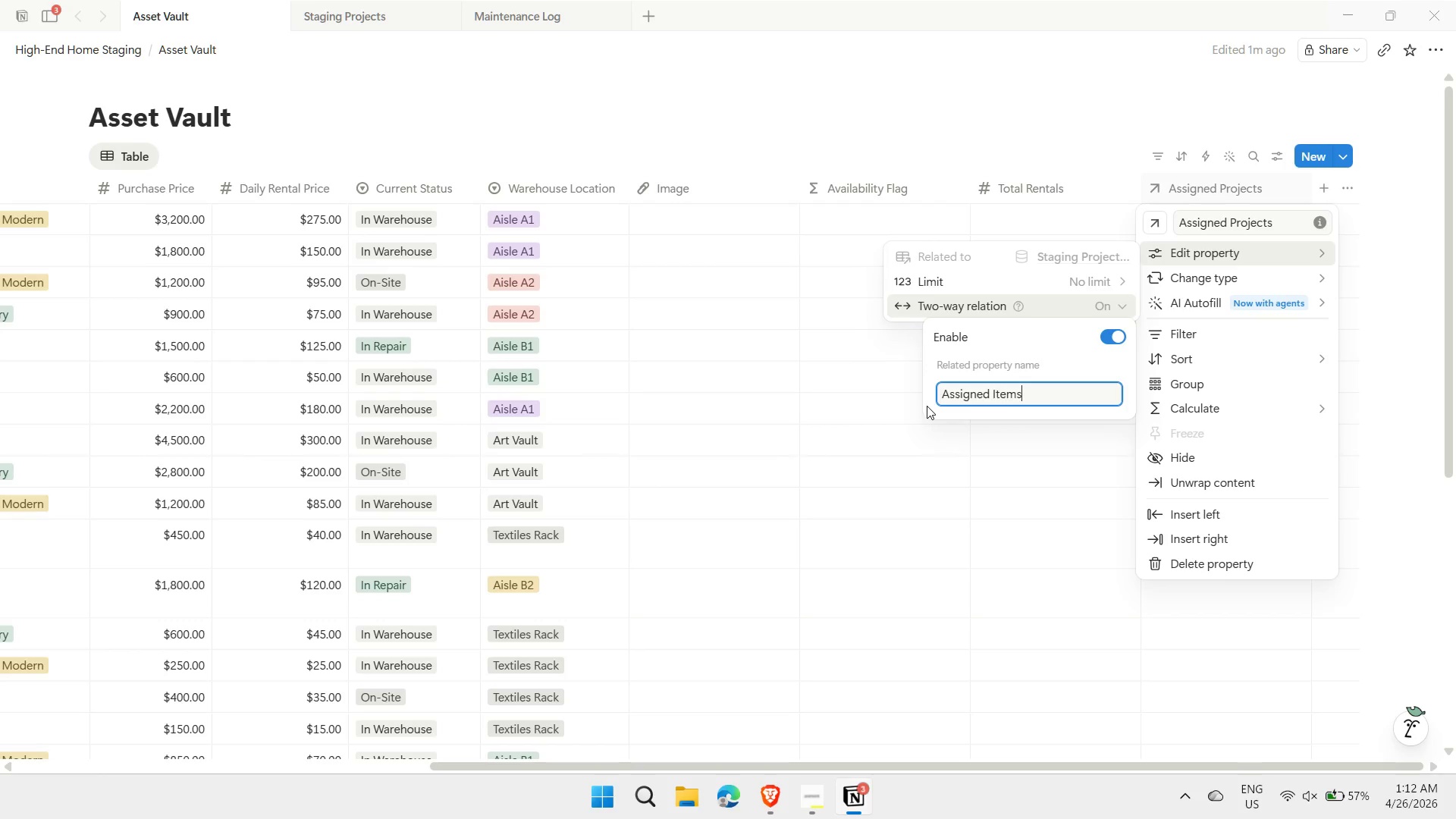 
key(Enter)
 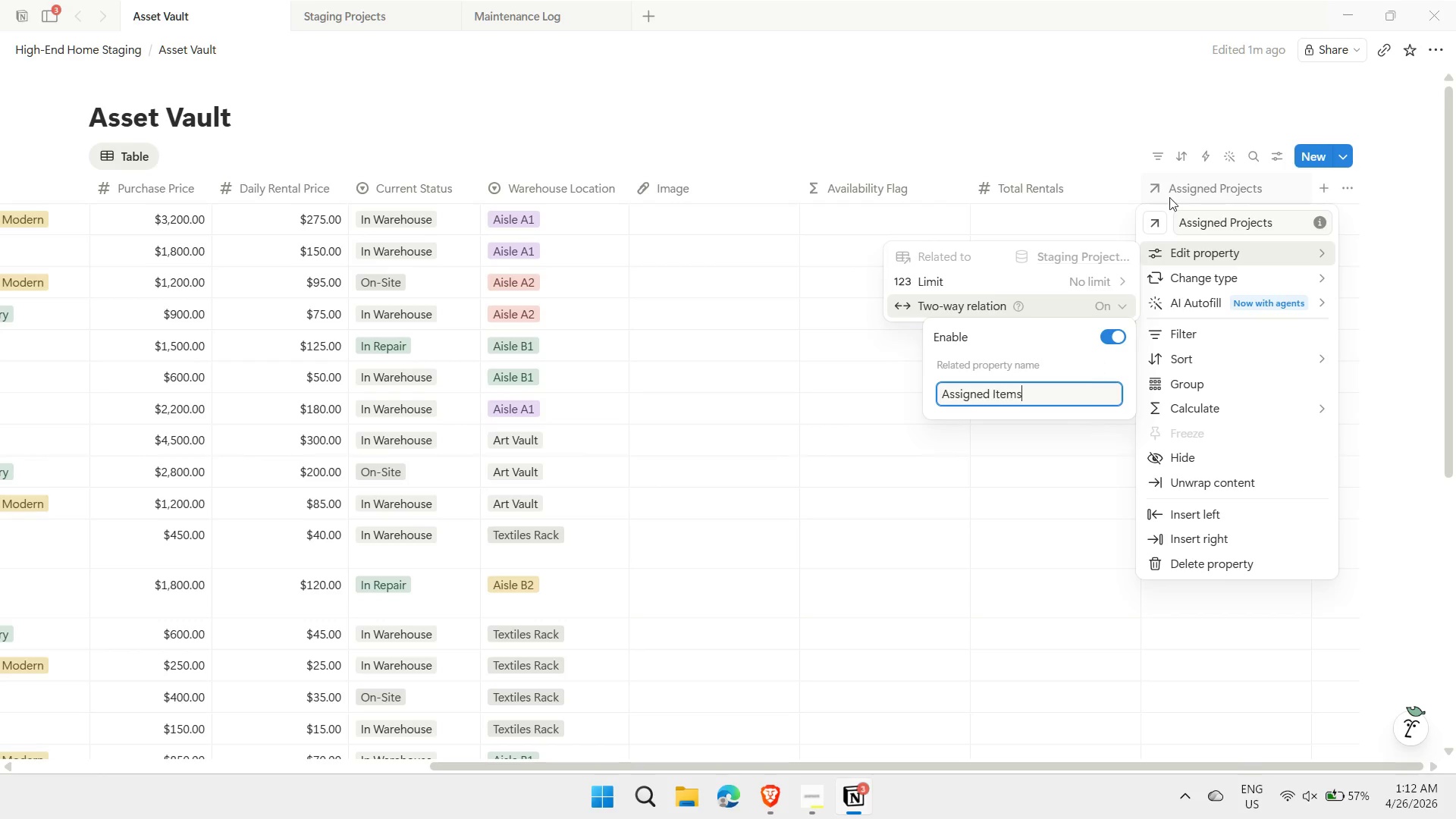 
left_click([1060, 126])
 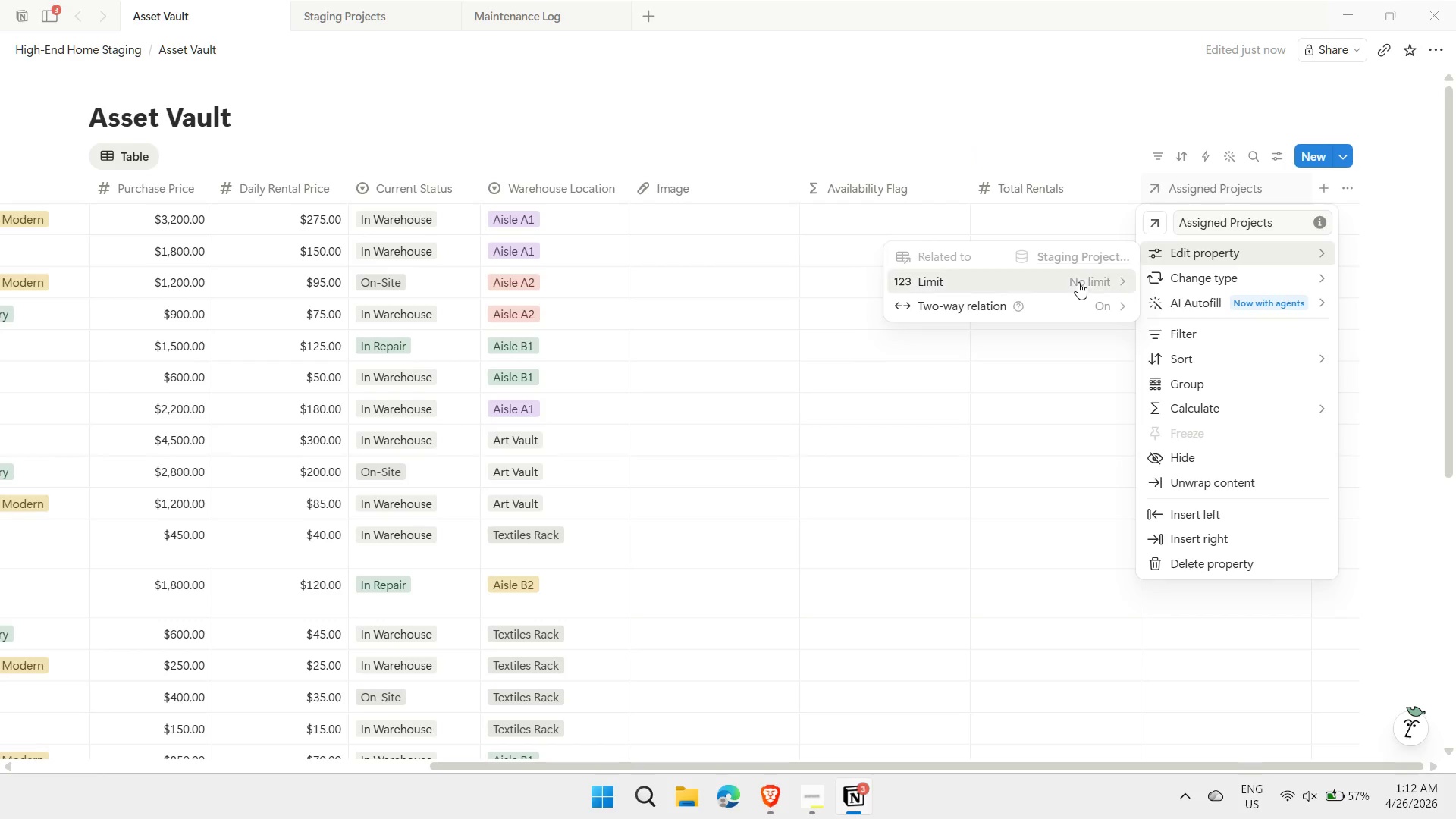 
left_click([1119, 308])
 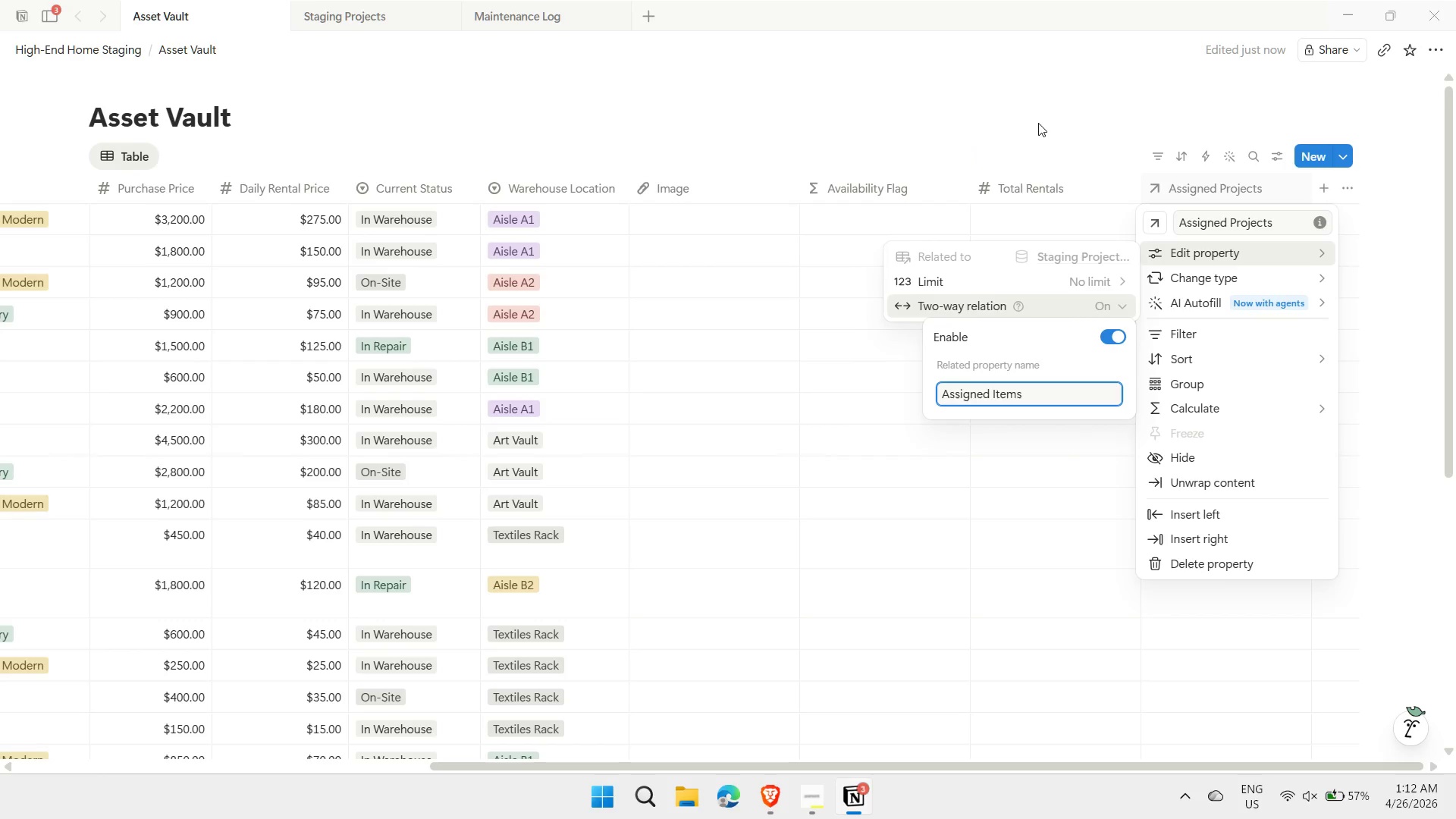 
left_click([1034, 120])
 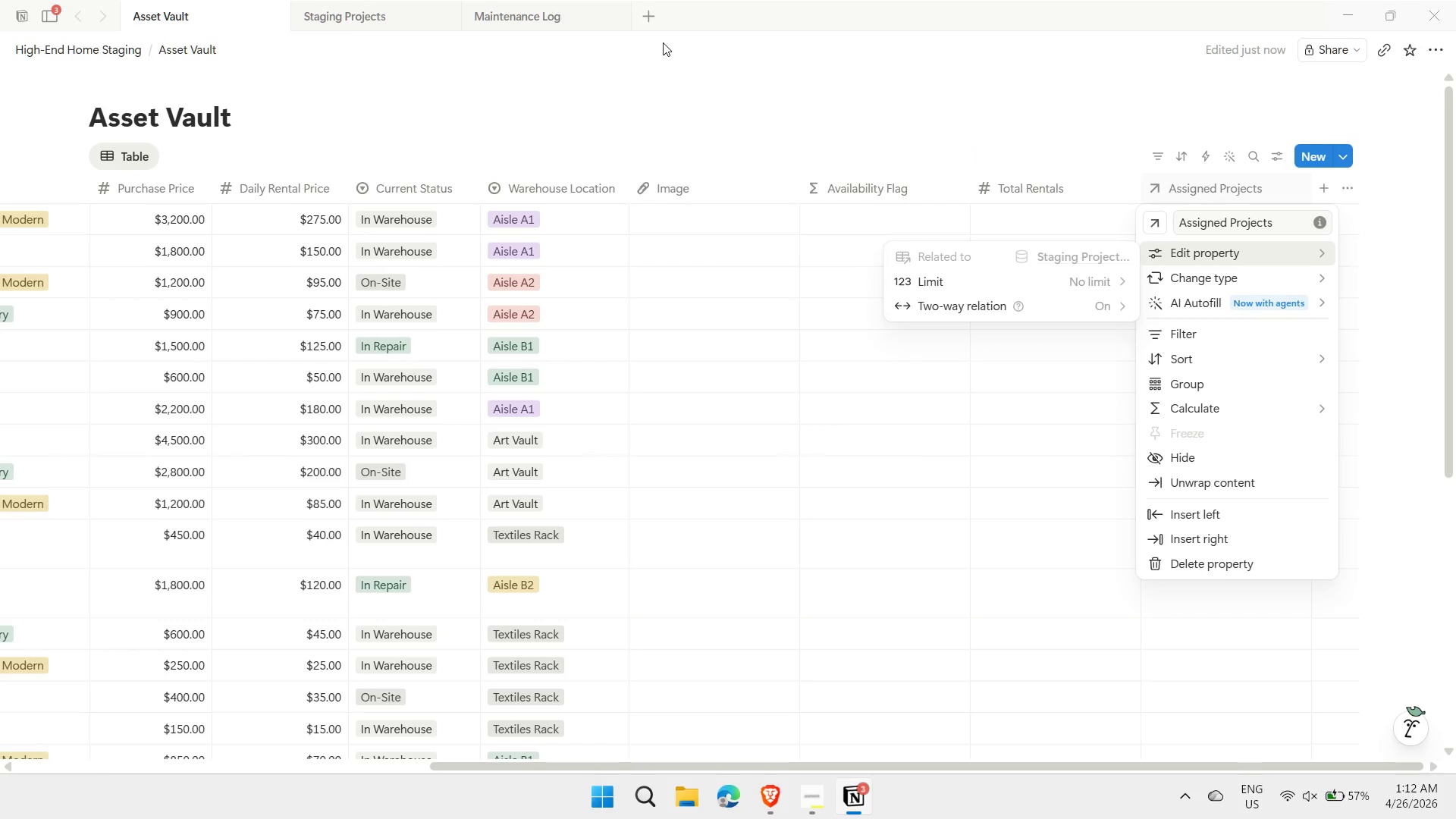 
left_click([325, 23])
 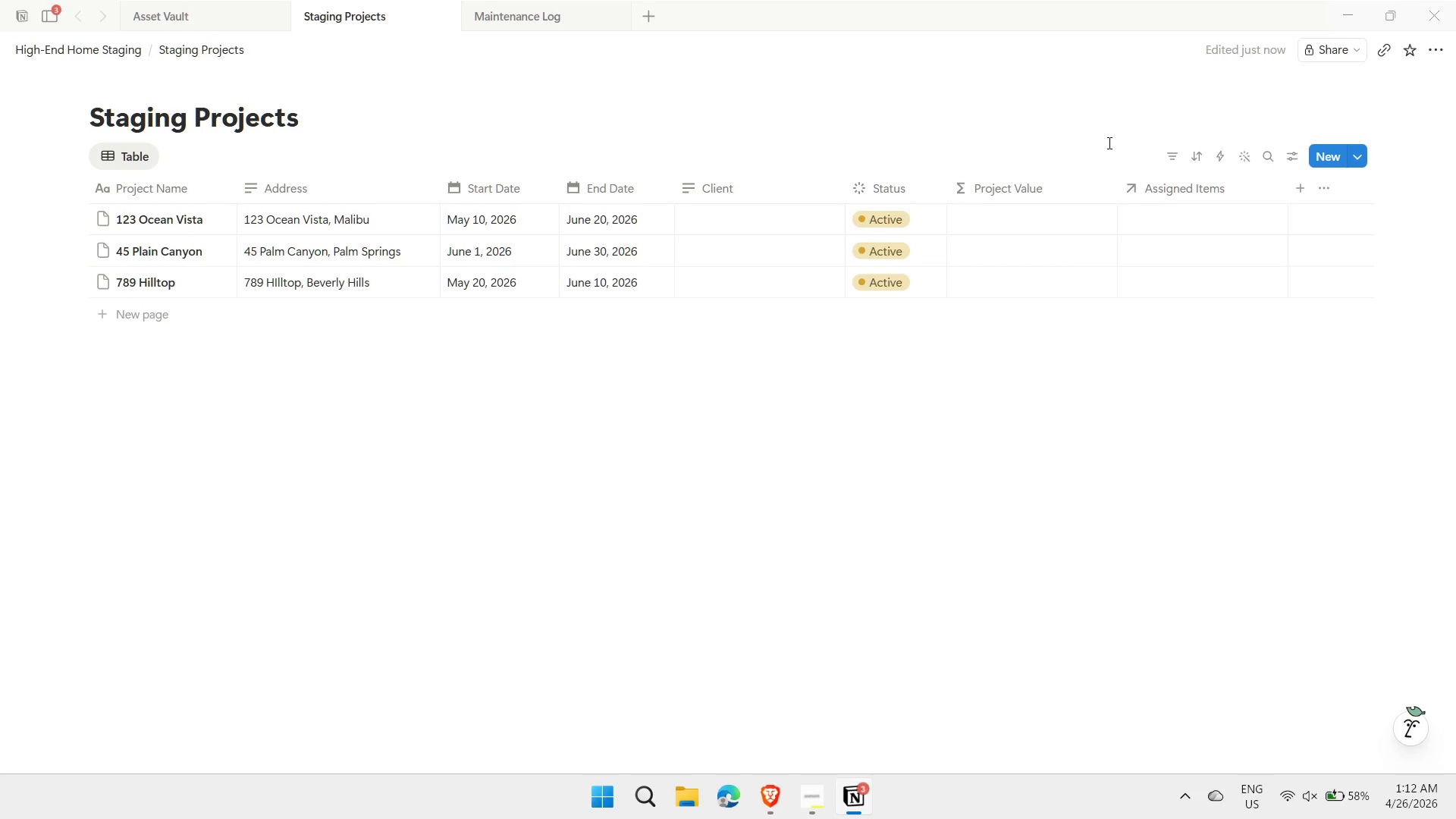 
wait(20.22)
 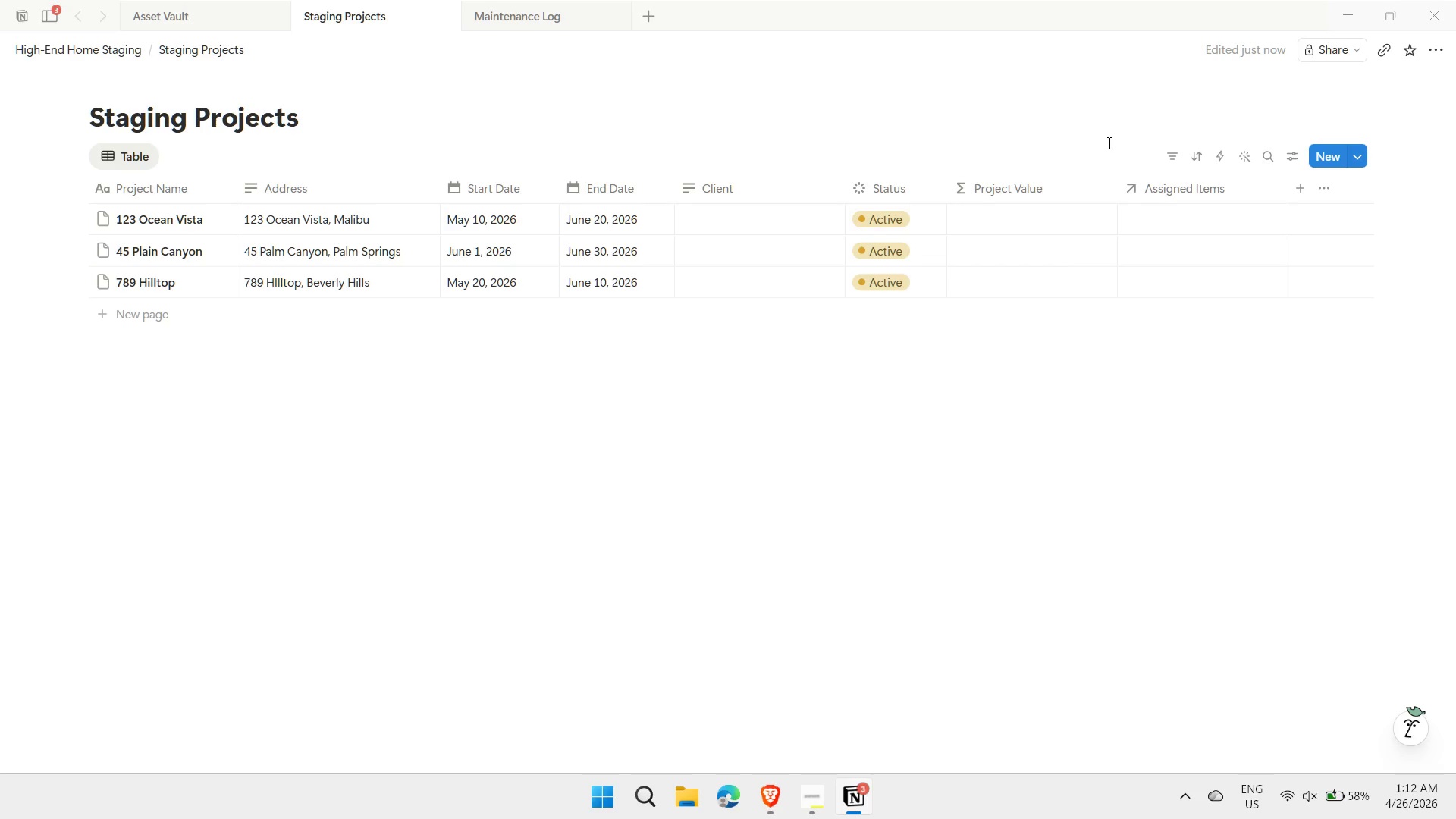 
left_click([539, 14])
 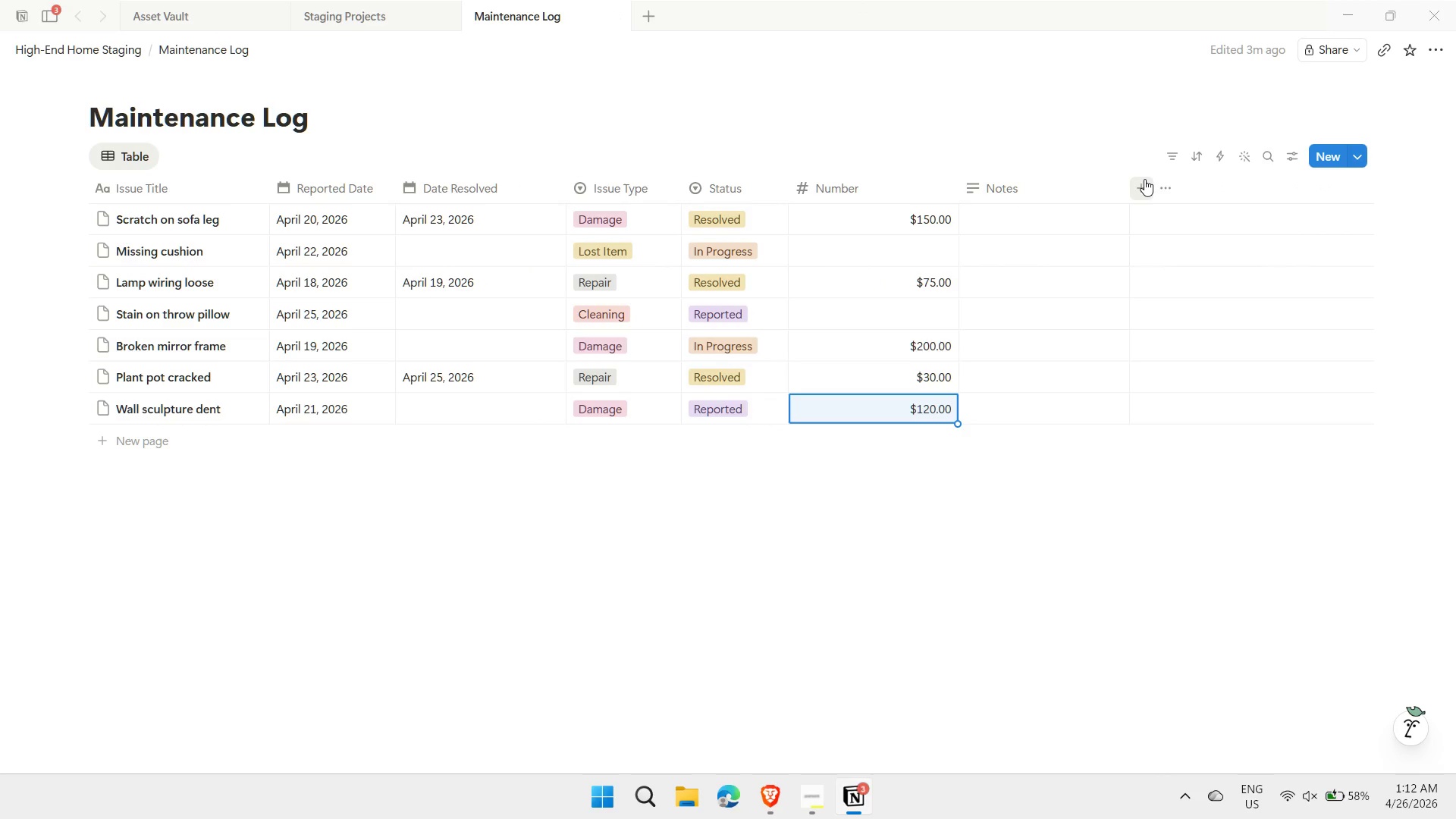 
left_click([1142, 187])
 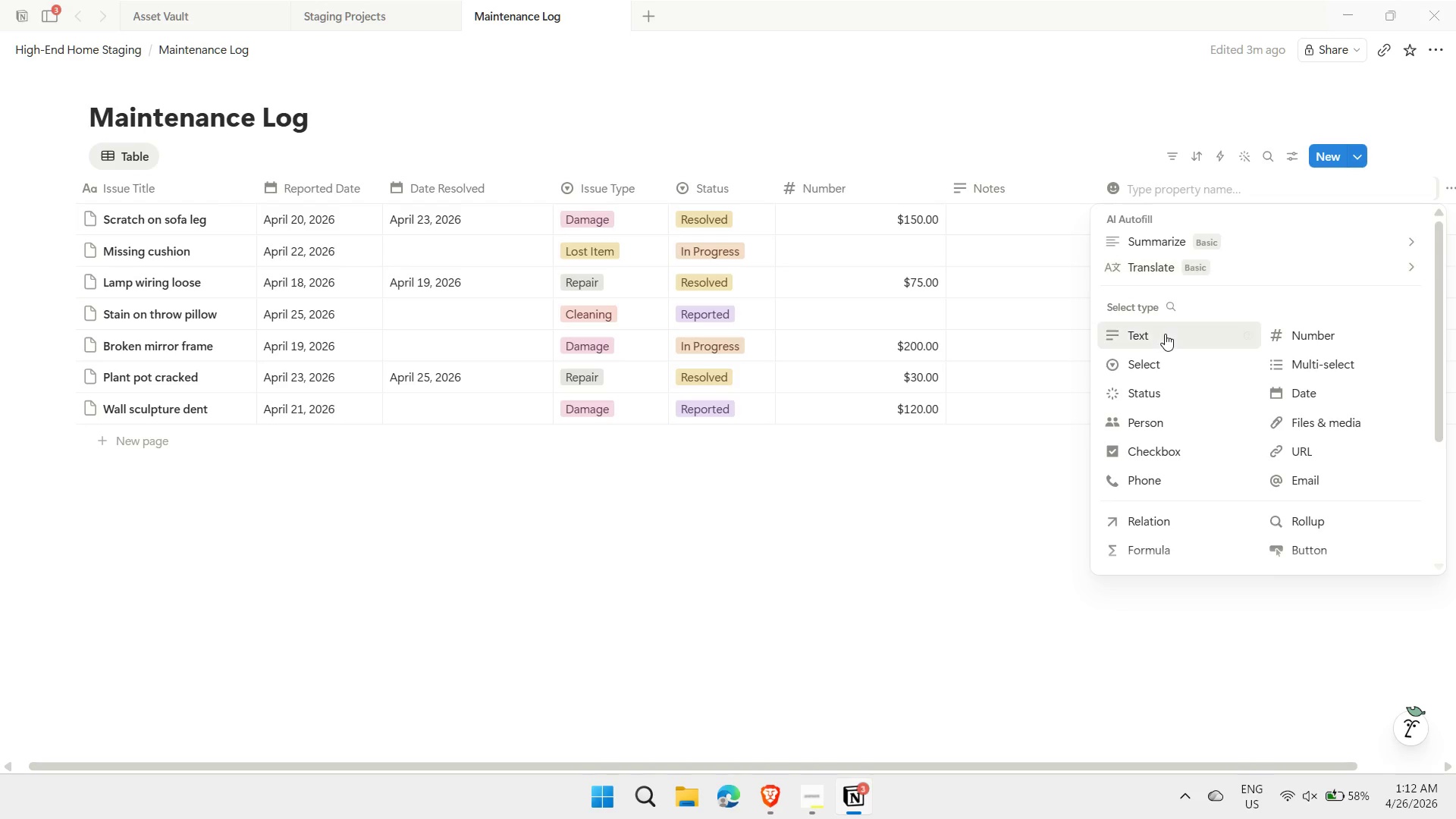 
wait(7.59)
 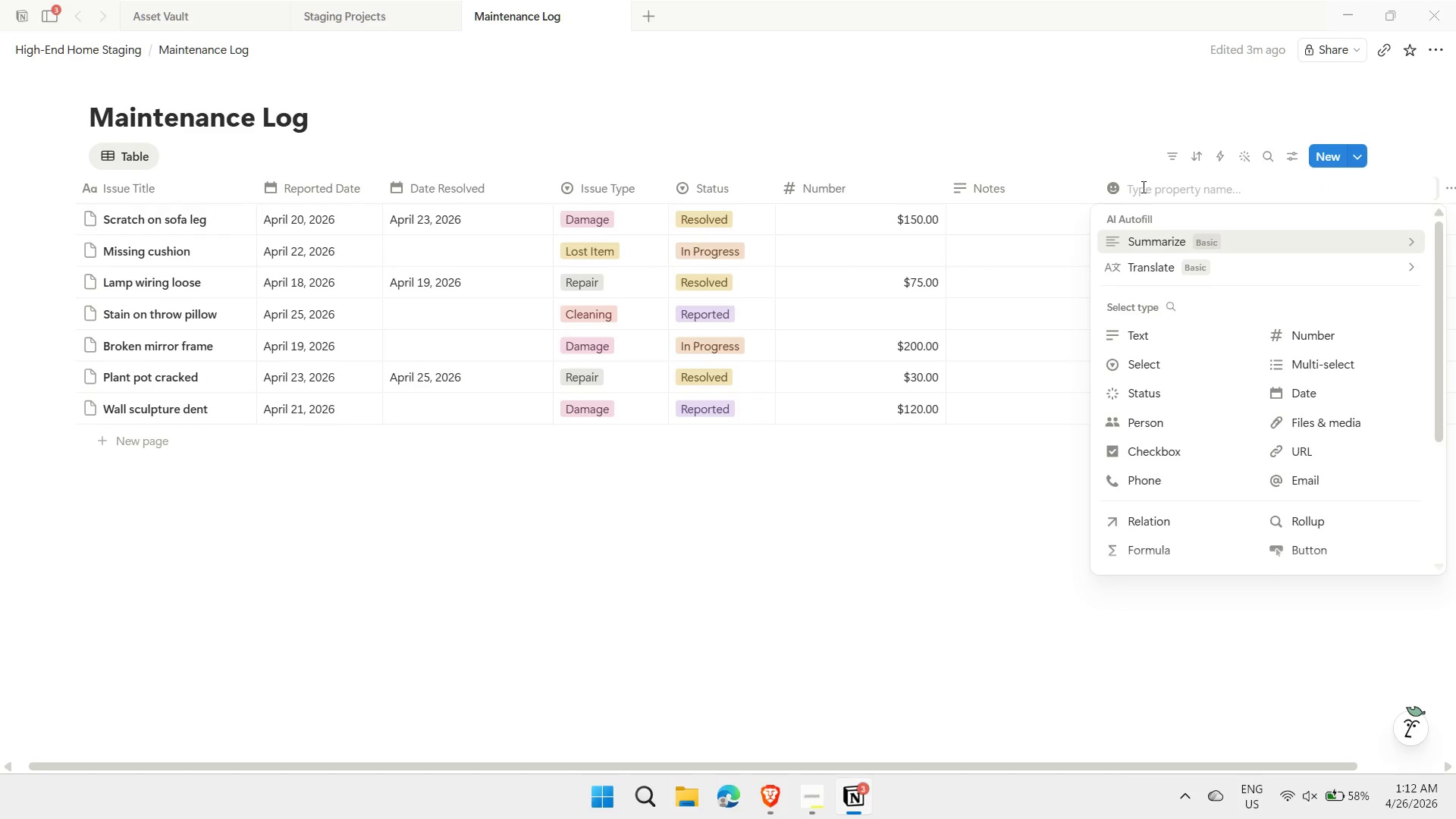 
left_click([1128, 526])
 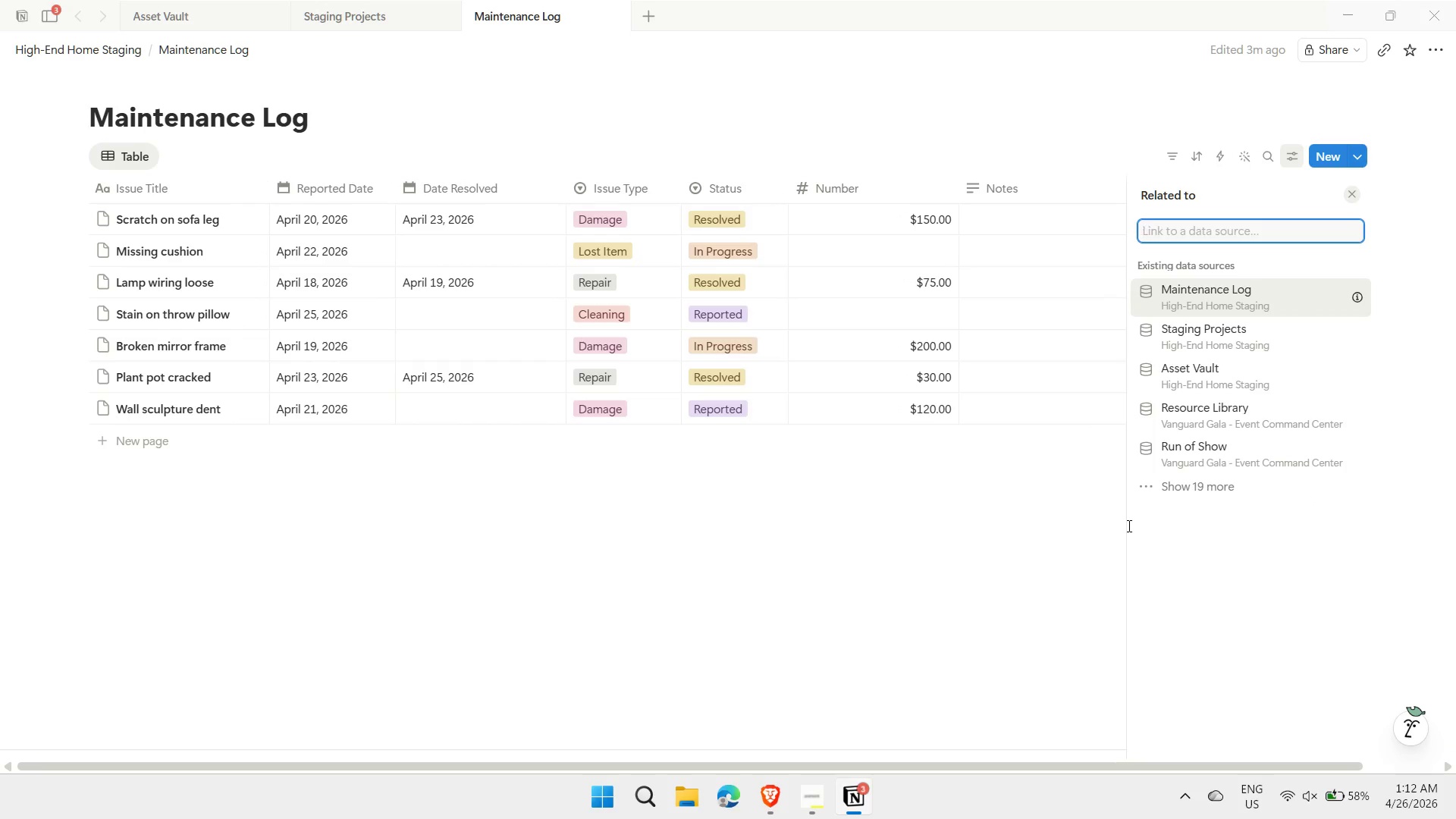 
wait(5.47)
 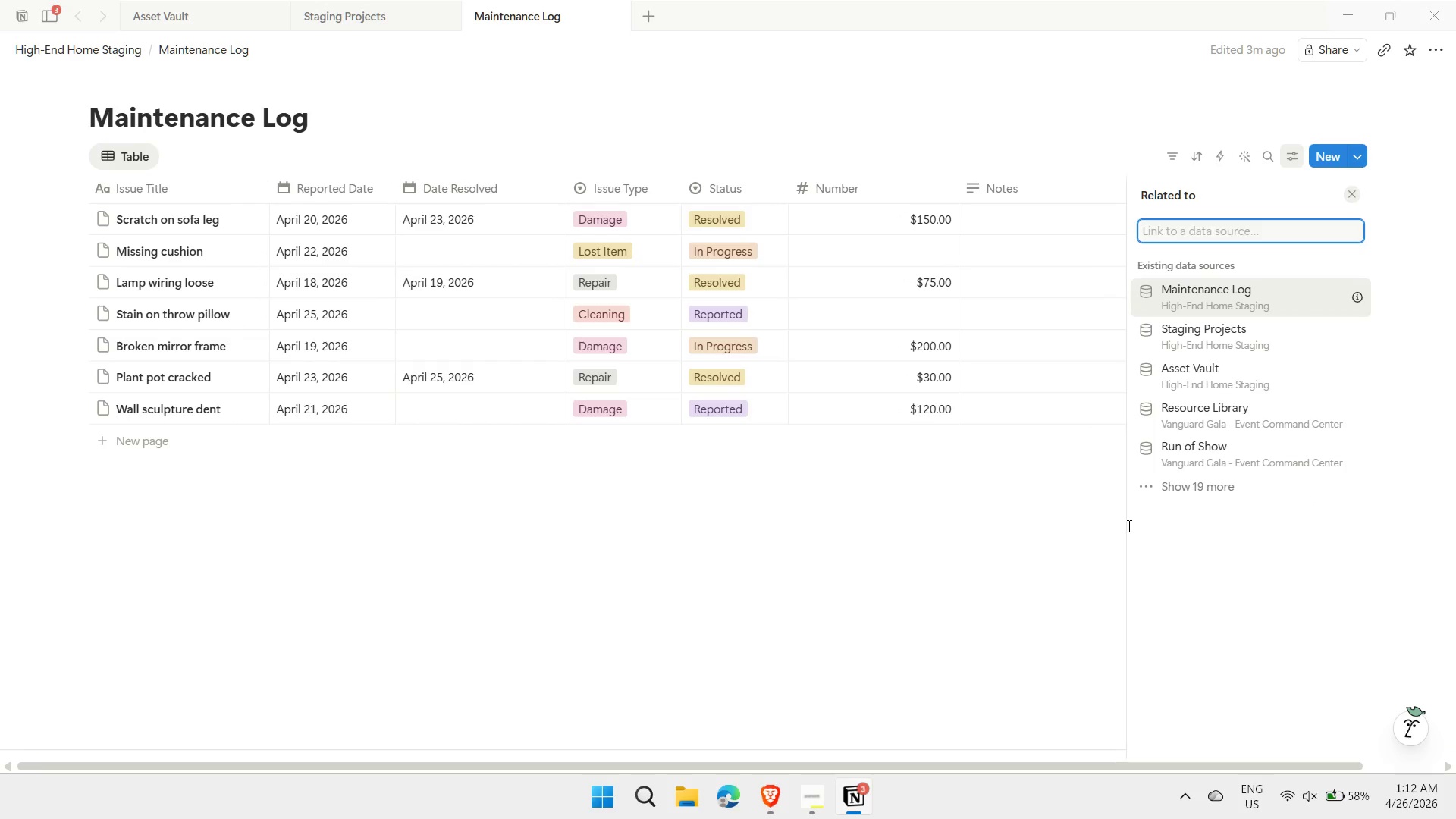 
left_click([1210, 380])
 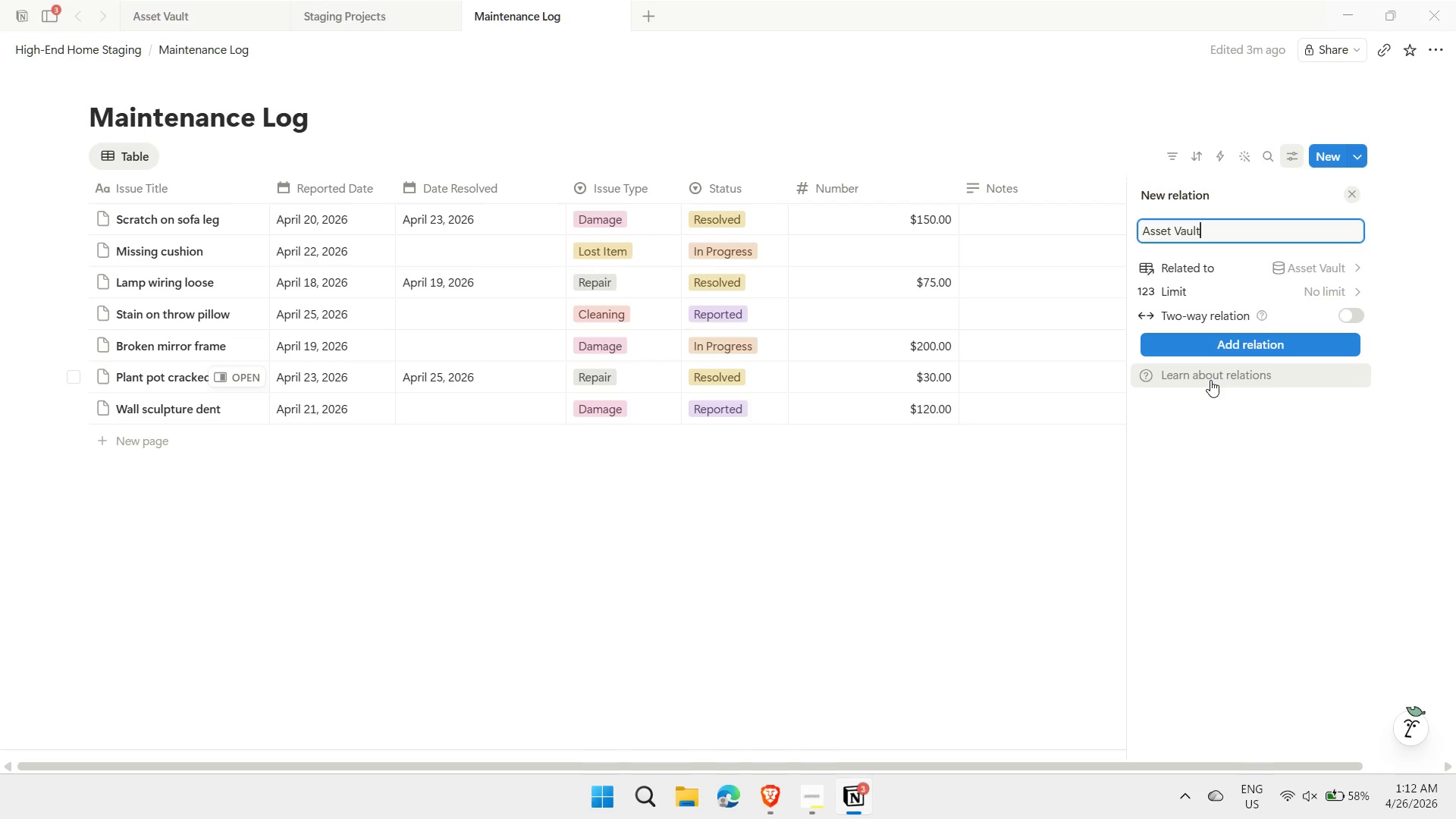 
key(Backspace)
 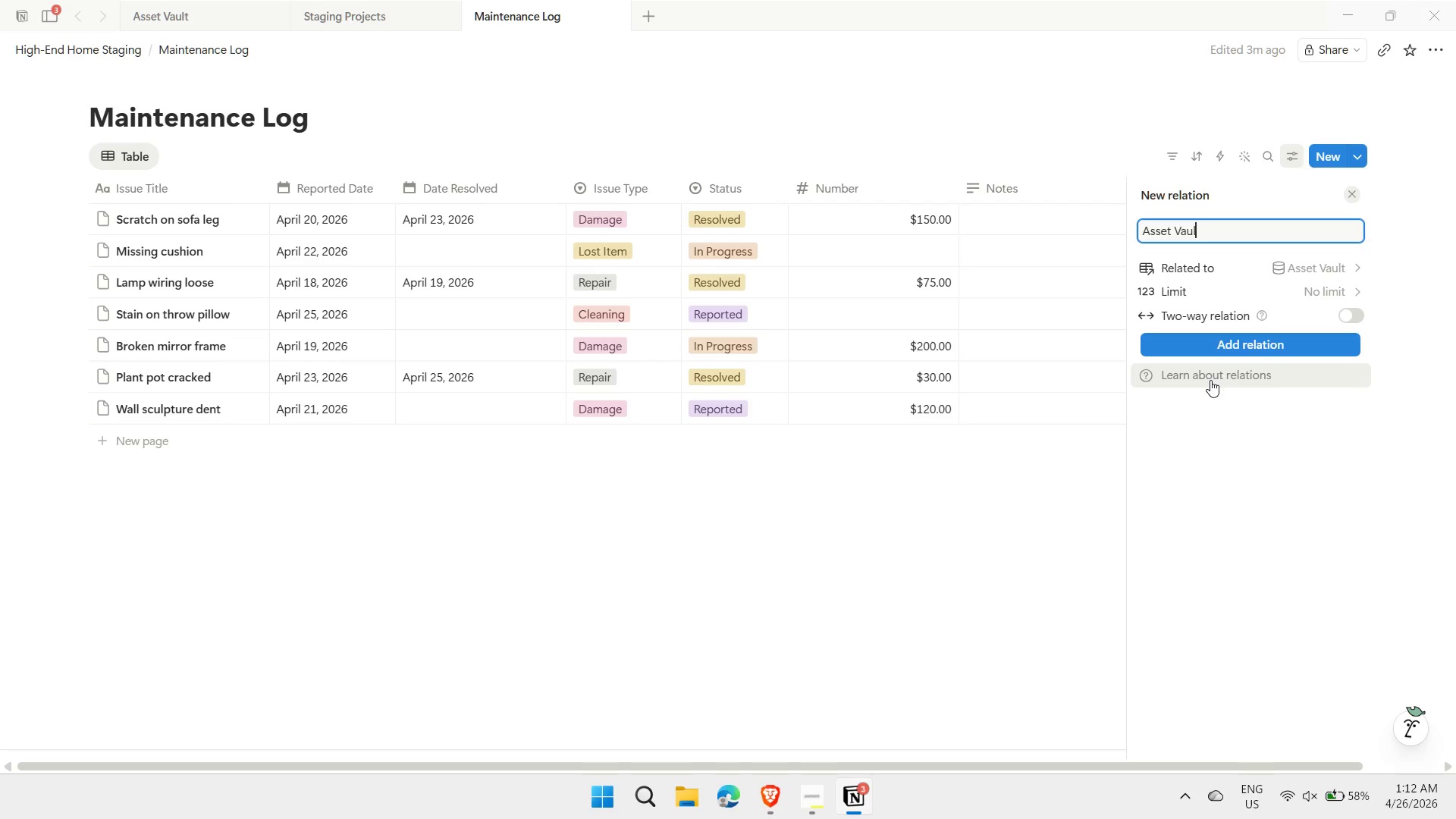 
key(Backspace)
 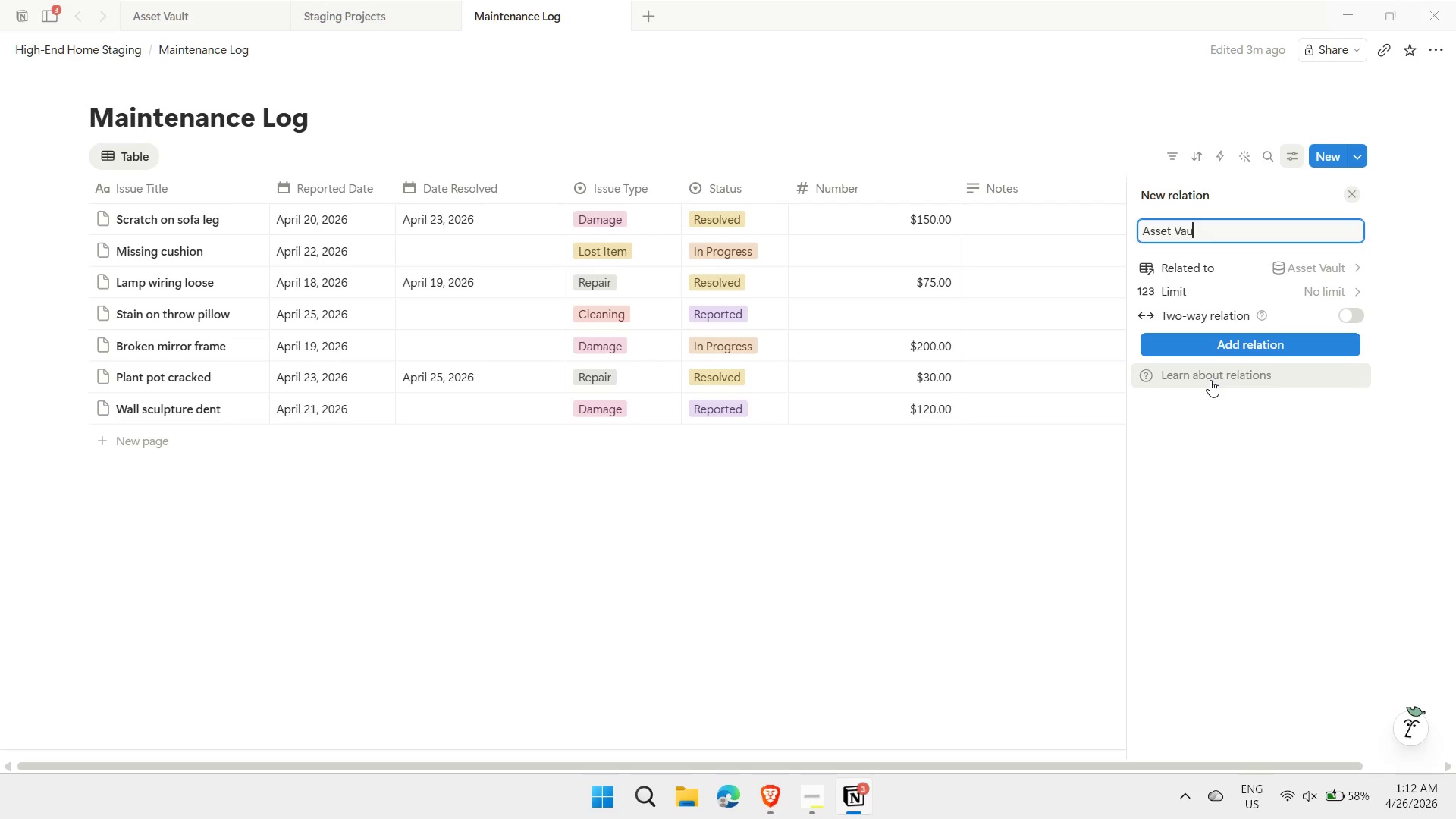 
key(Backspace)
 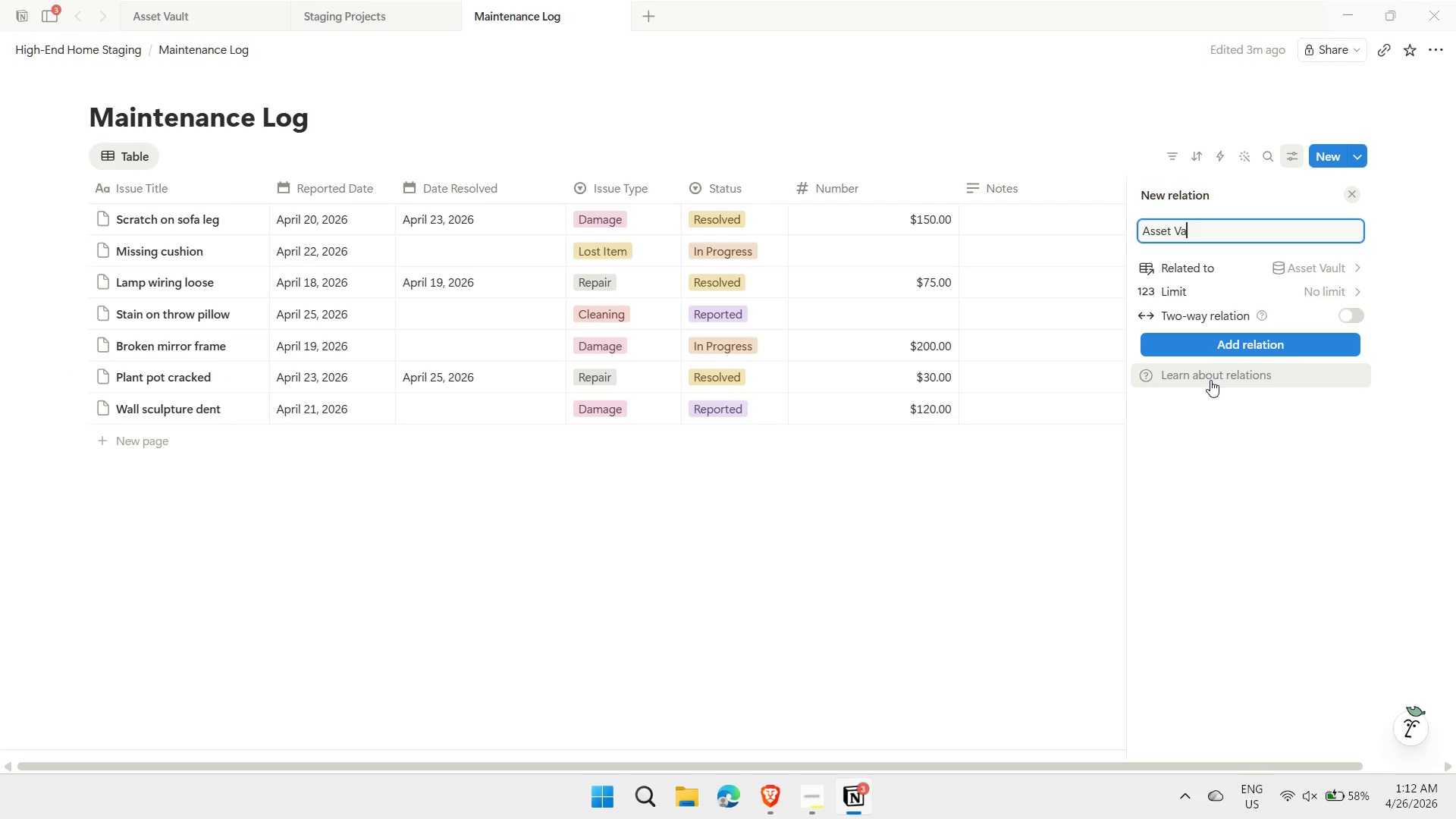 
key(Backspace)
 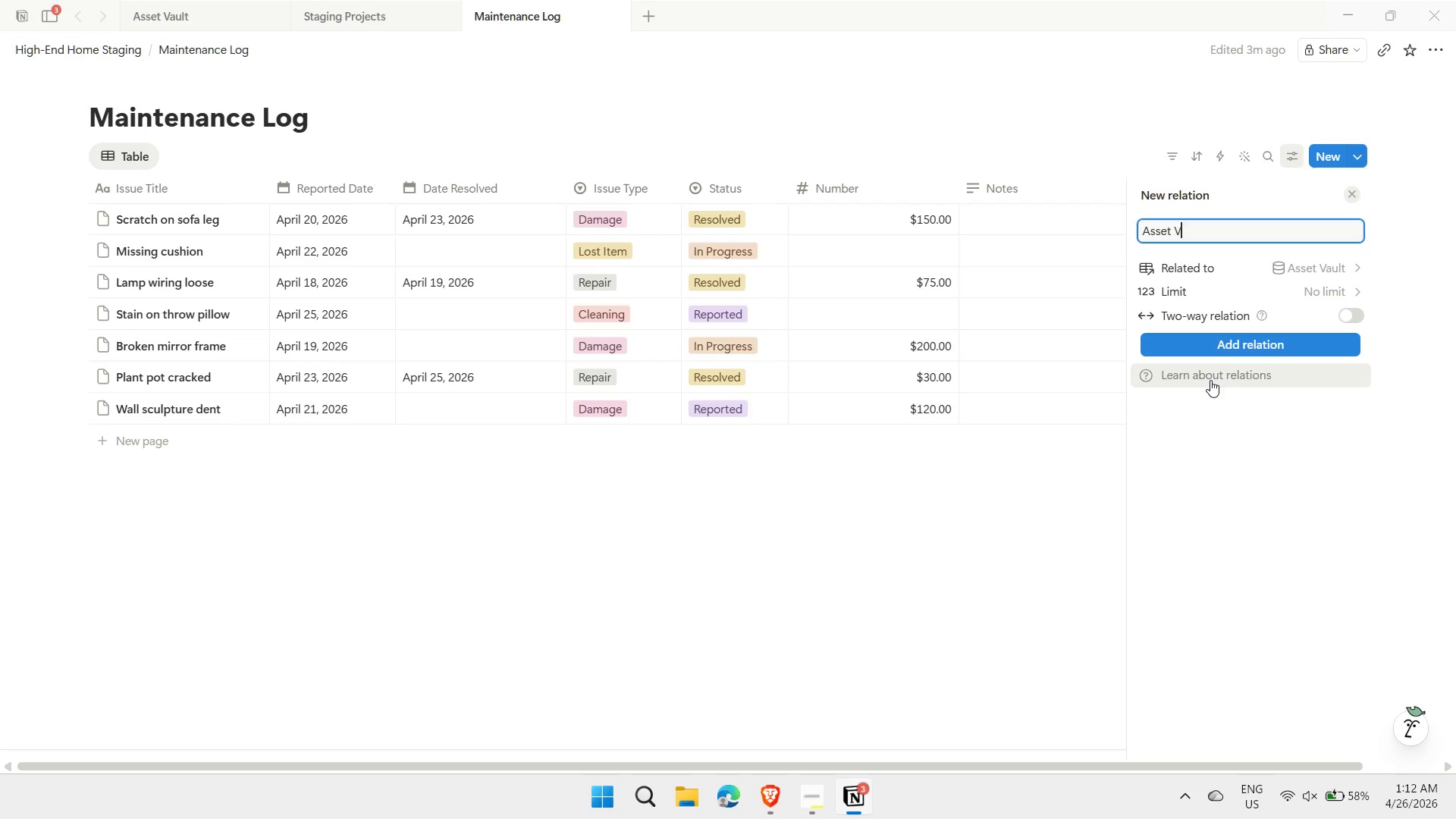 
key(Backspace)
 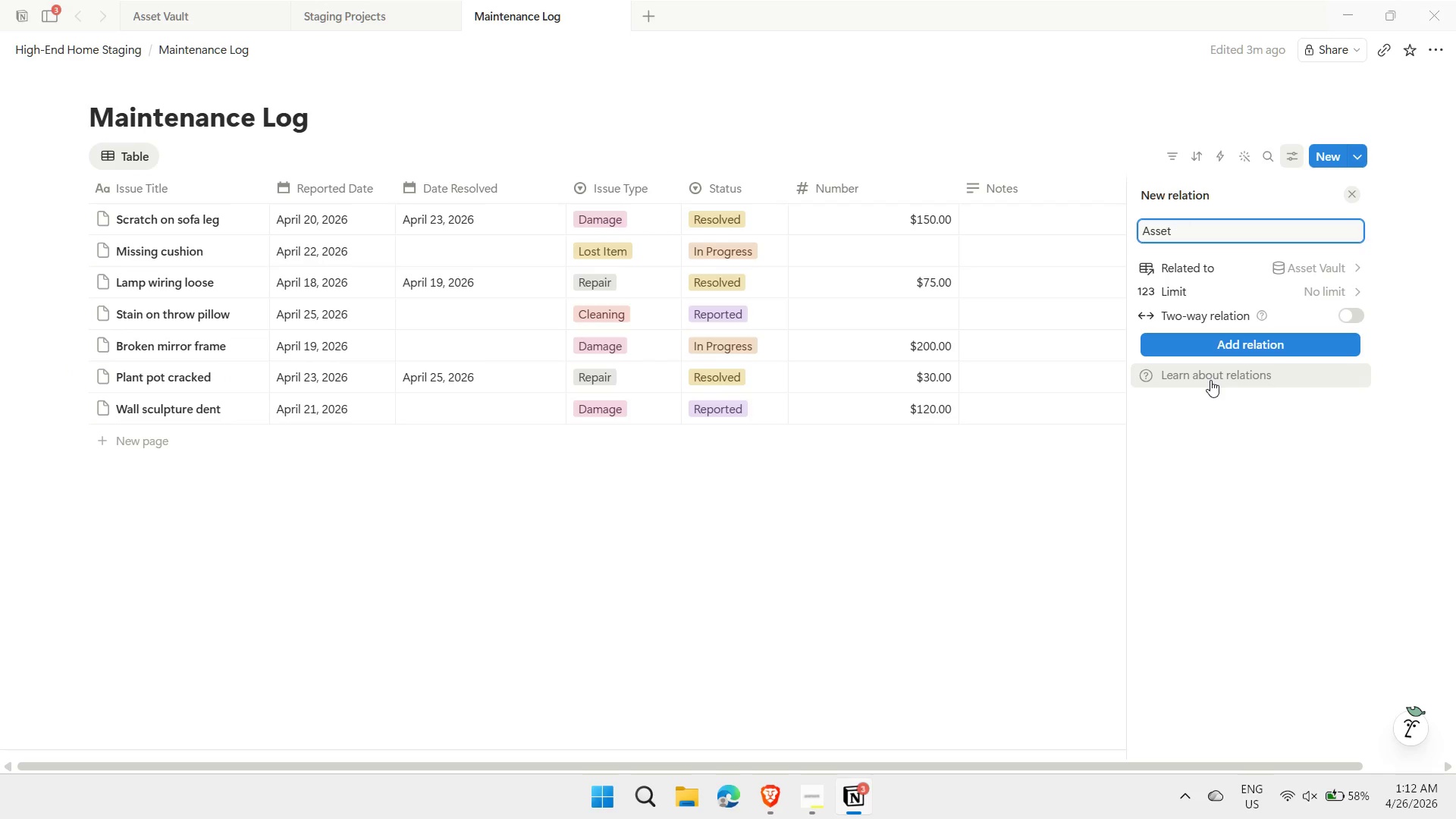 
key(Backspace)
 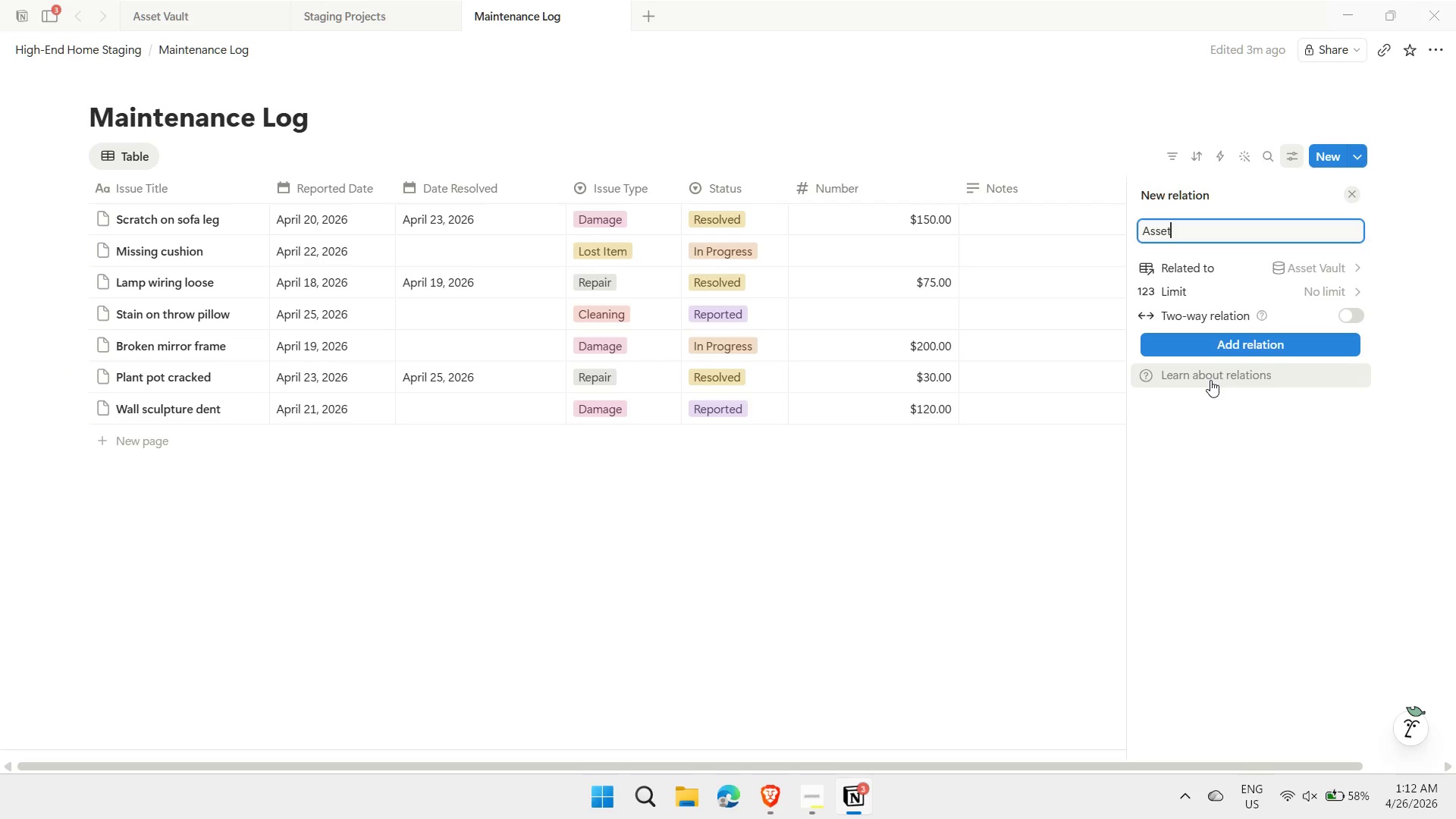 
key(ArrowLeft)
 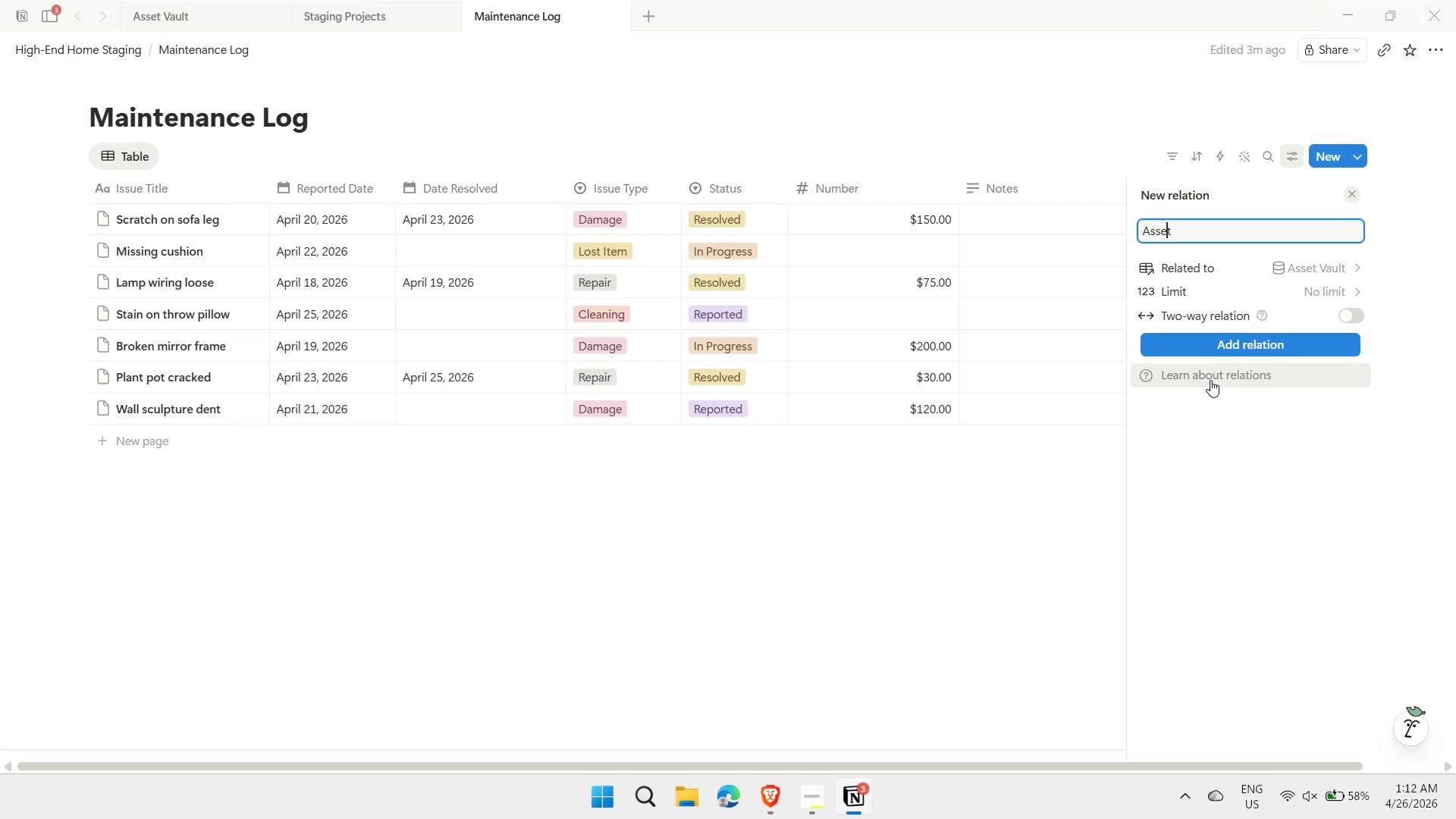 
key(ArrowLeft)
 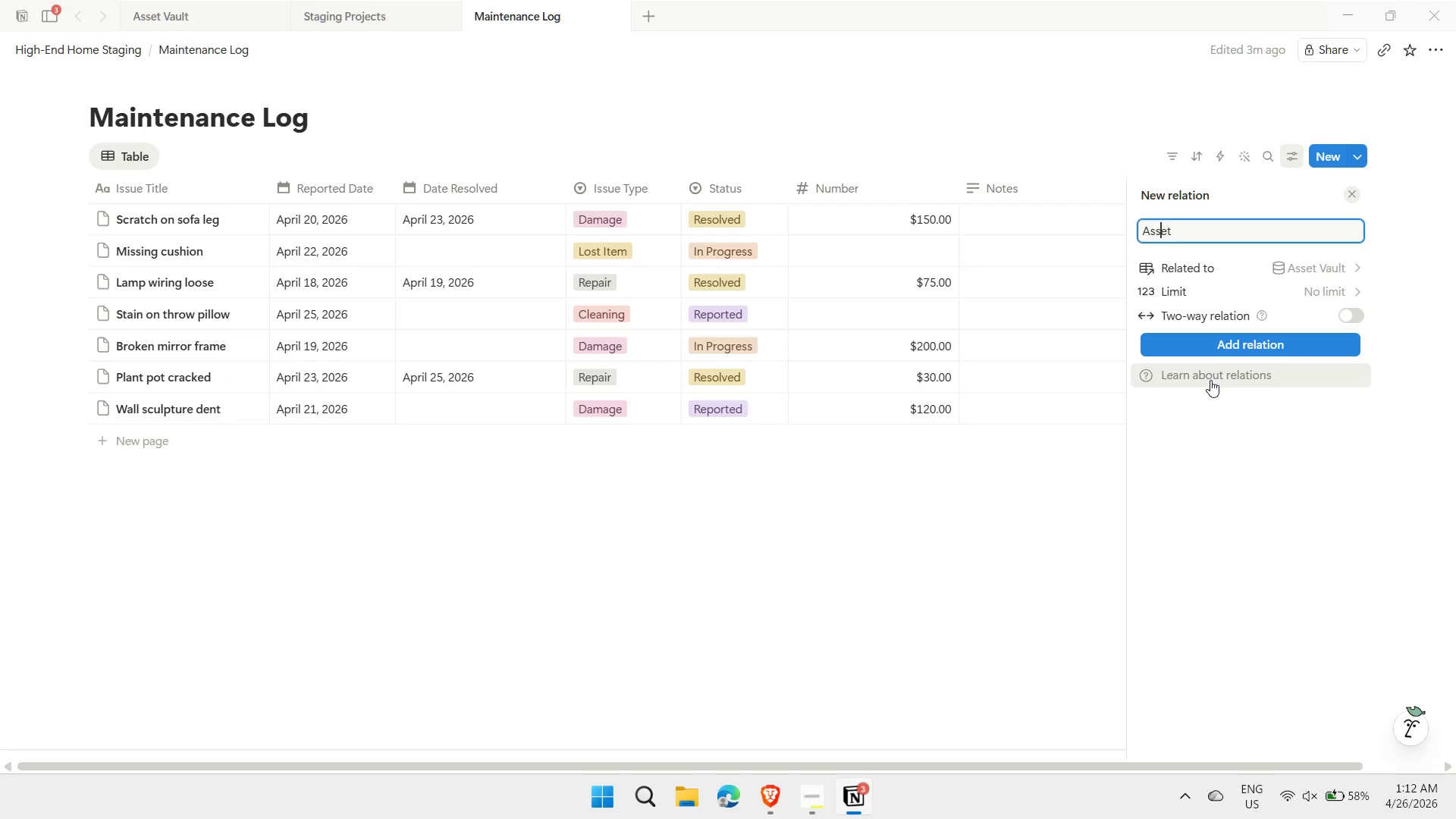 
key(ArrowLeft)
 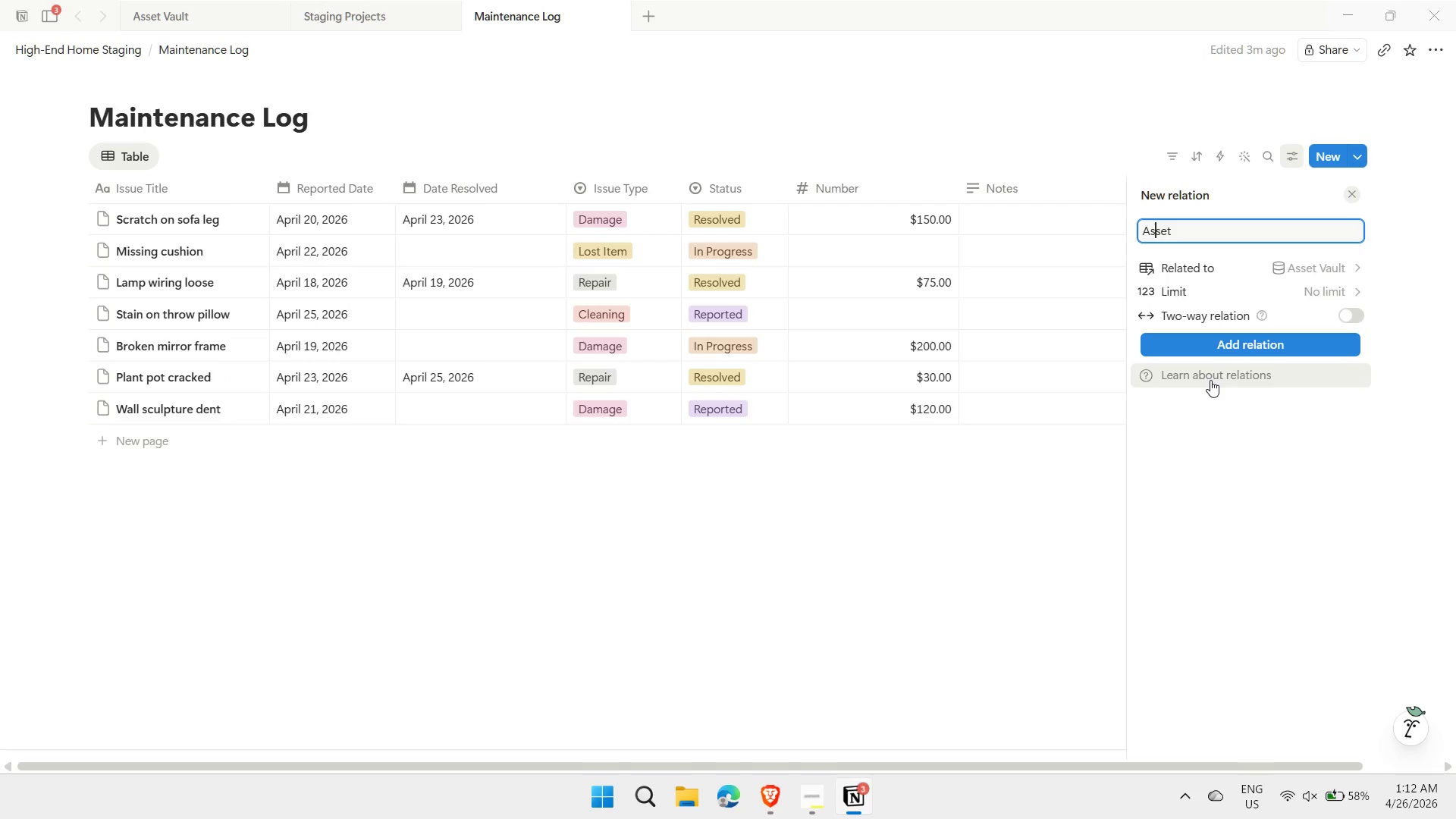 
key(ArrowLeft)
 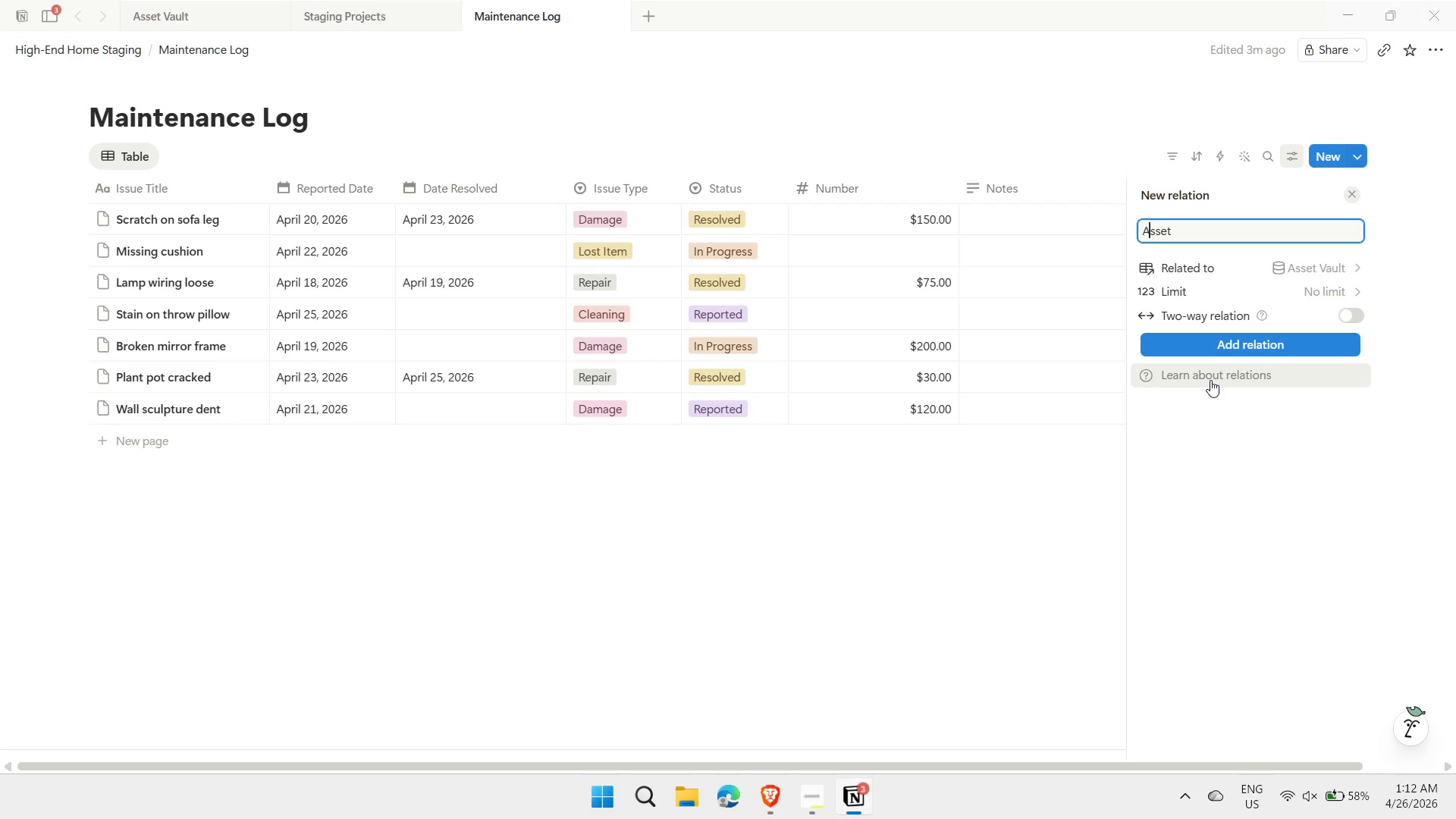 
key(ArrowLeft)
 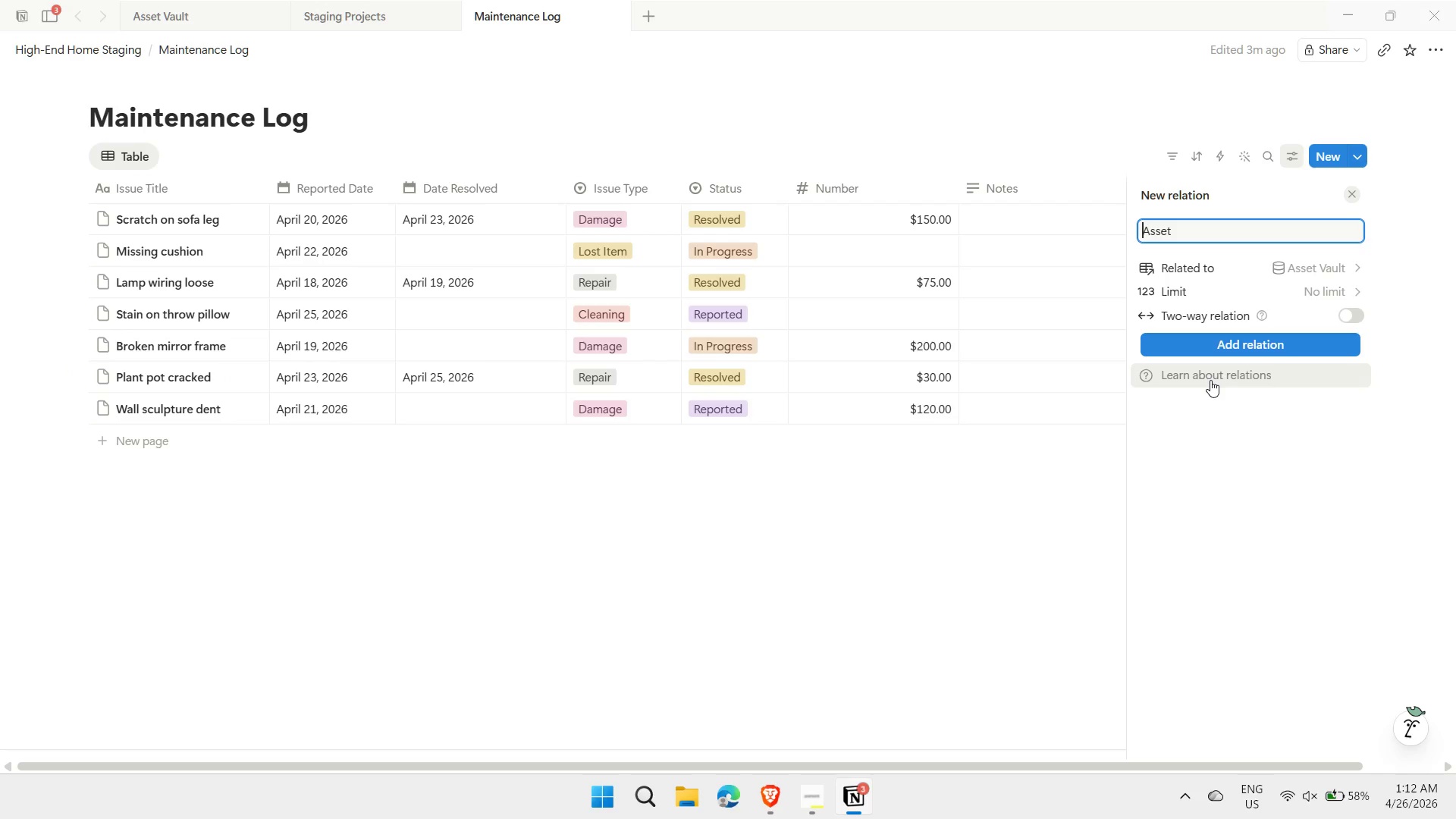 
type(Related )
 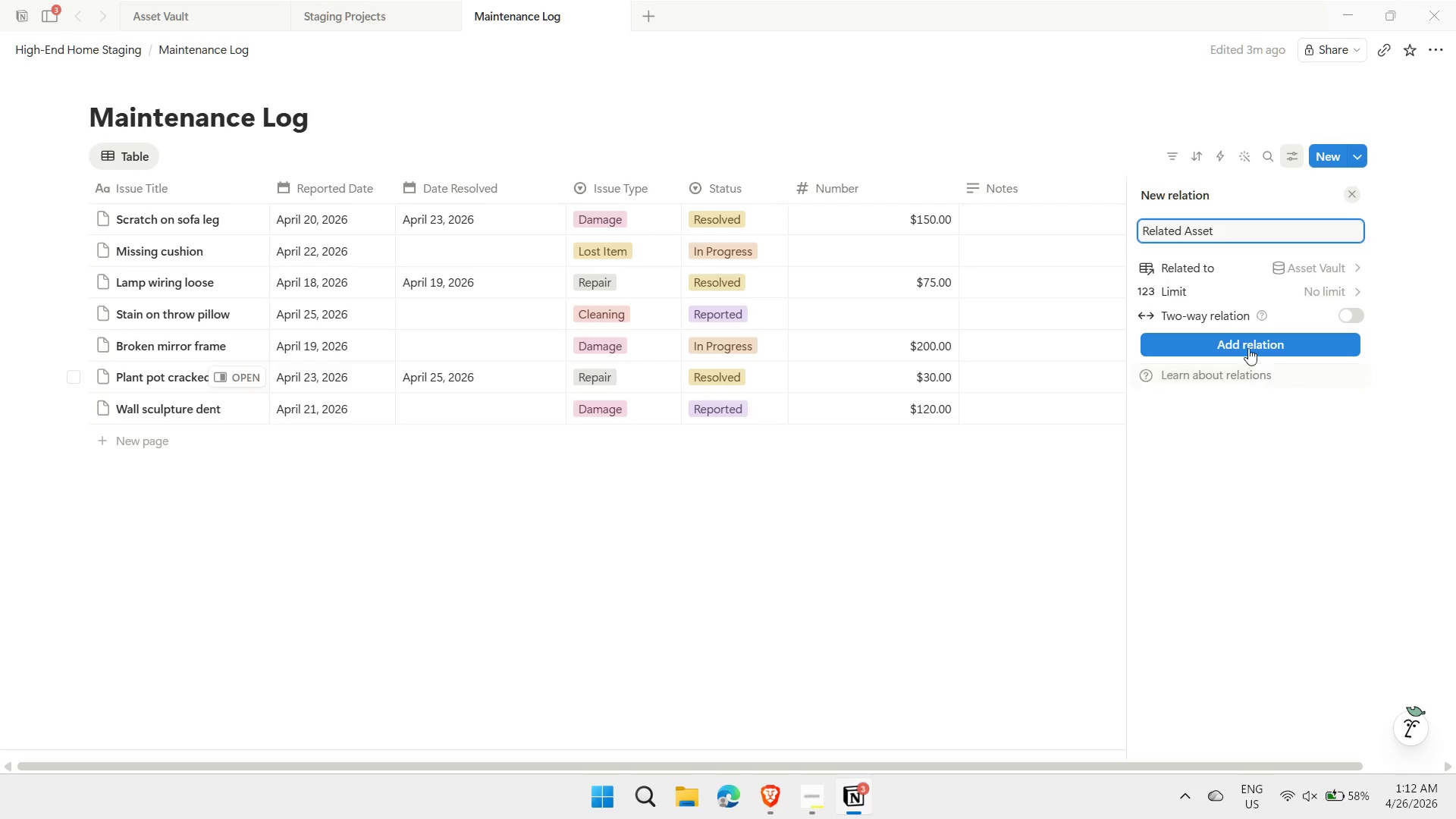 
left_click([1236, 345])
 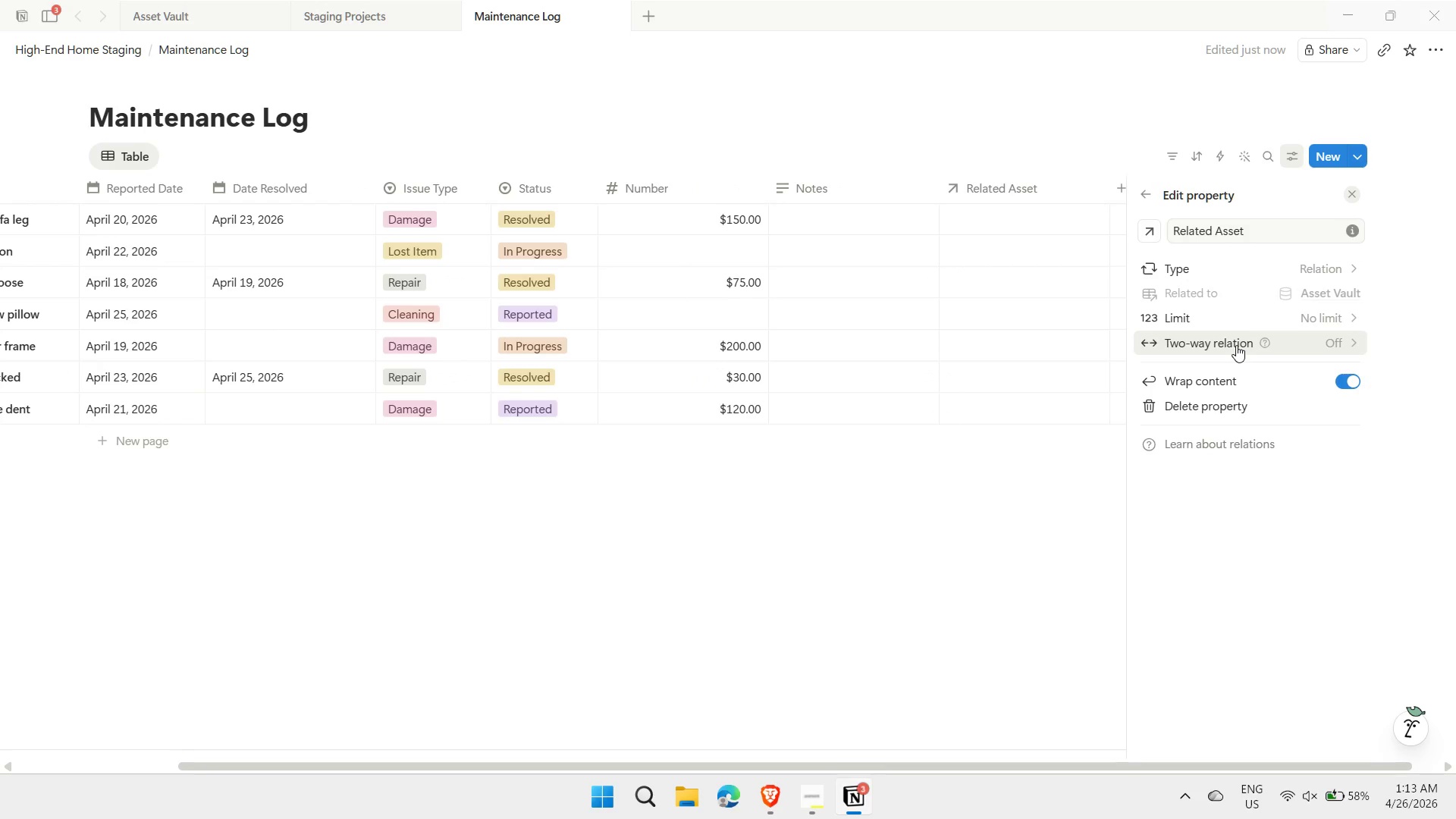 
left_click([978, 494])
 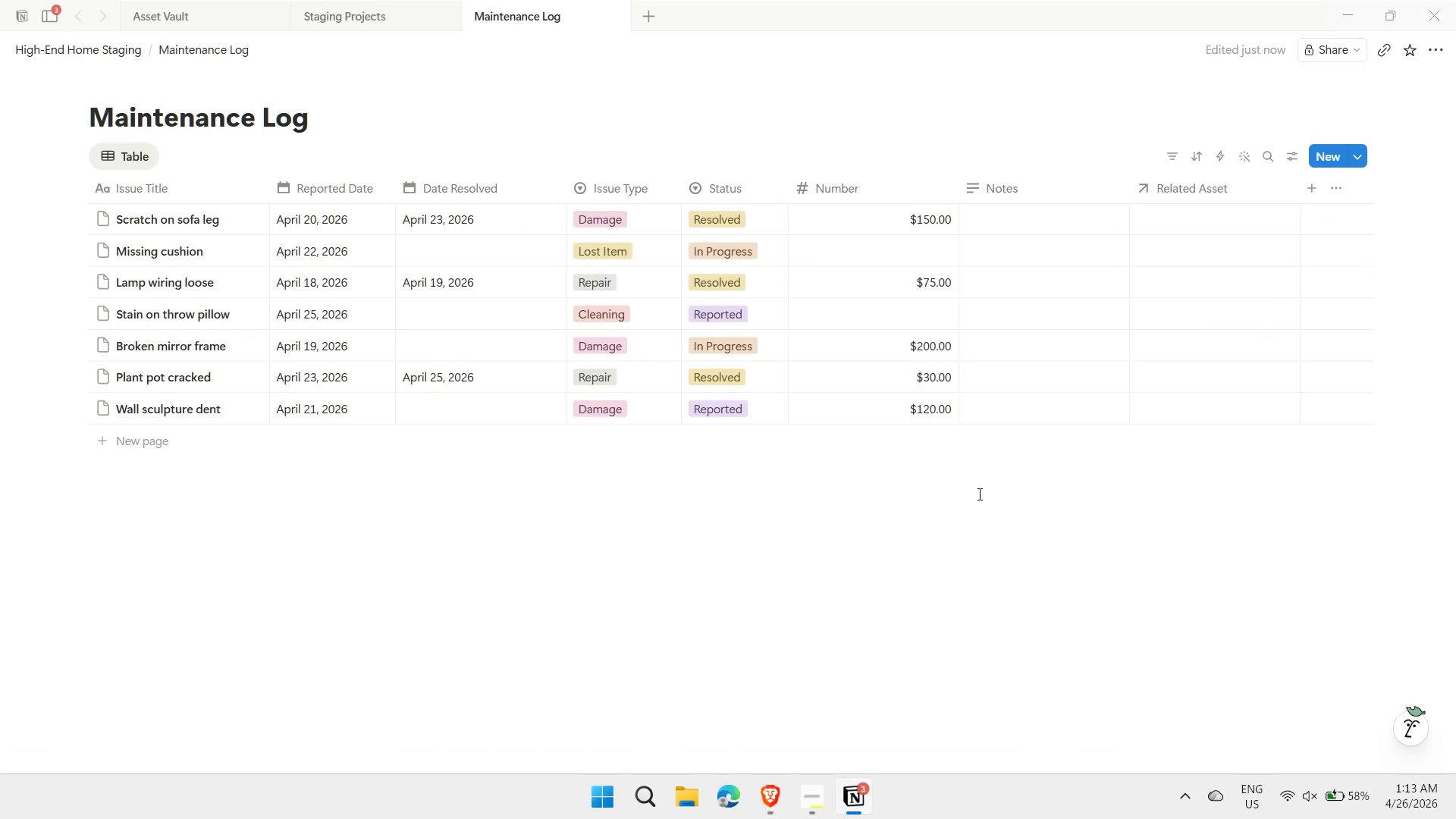 
wait(9.5)
 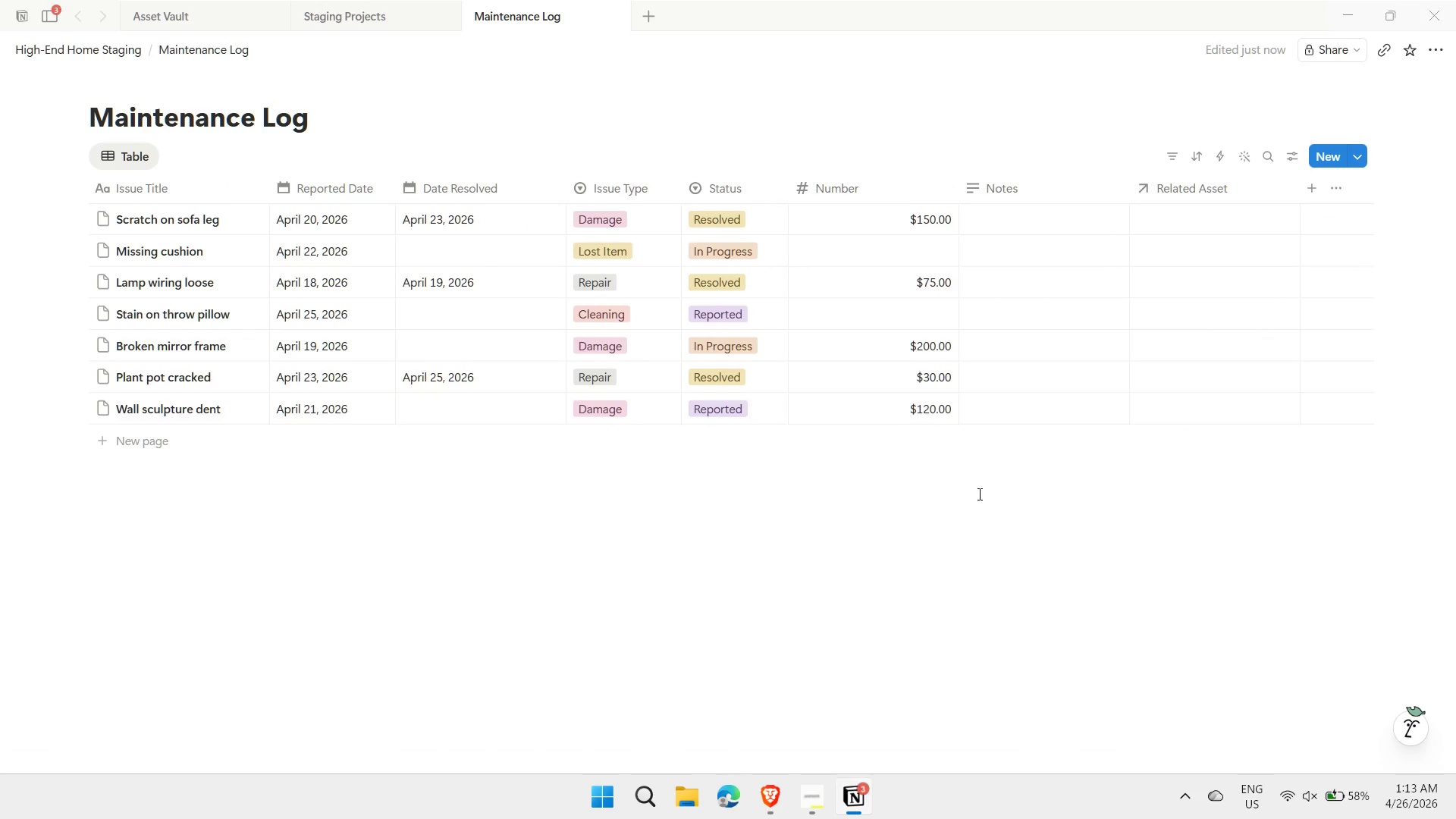 
left_click([202, 14])
 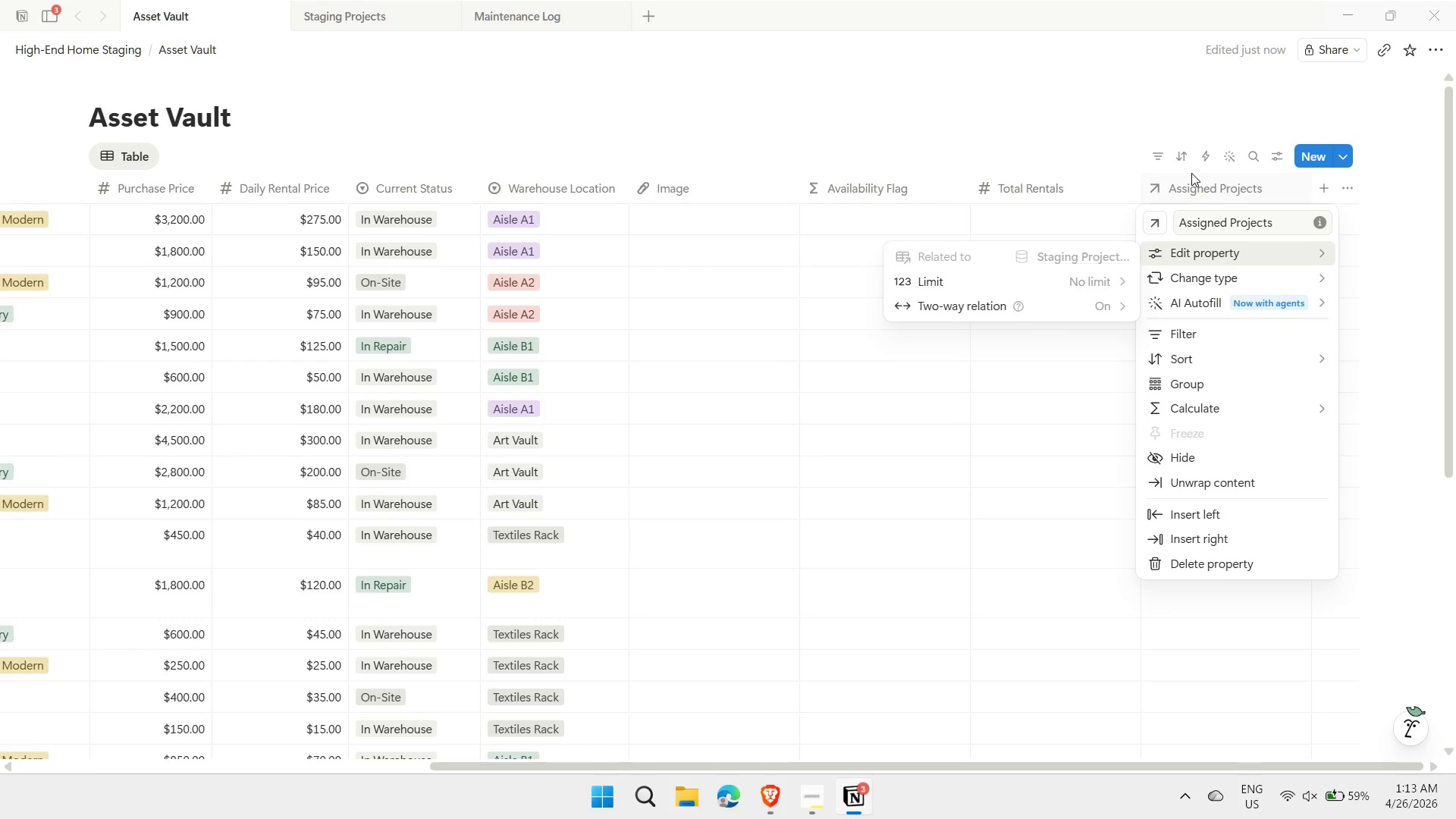 
left_click([1037, 133])
 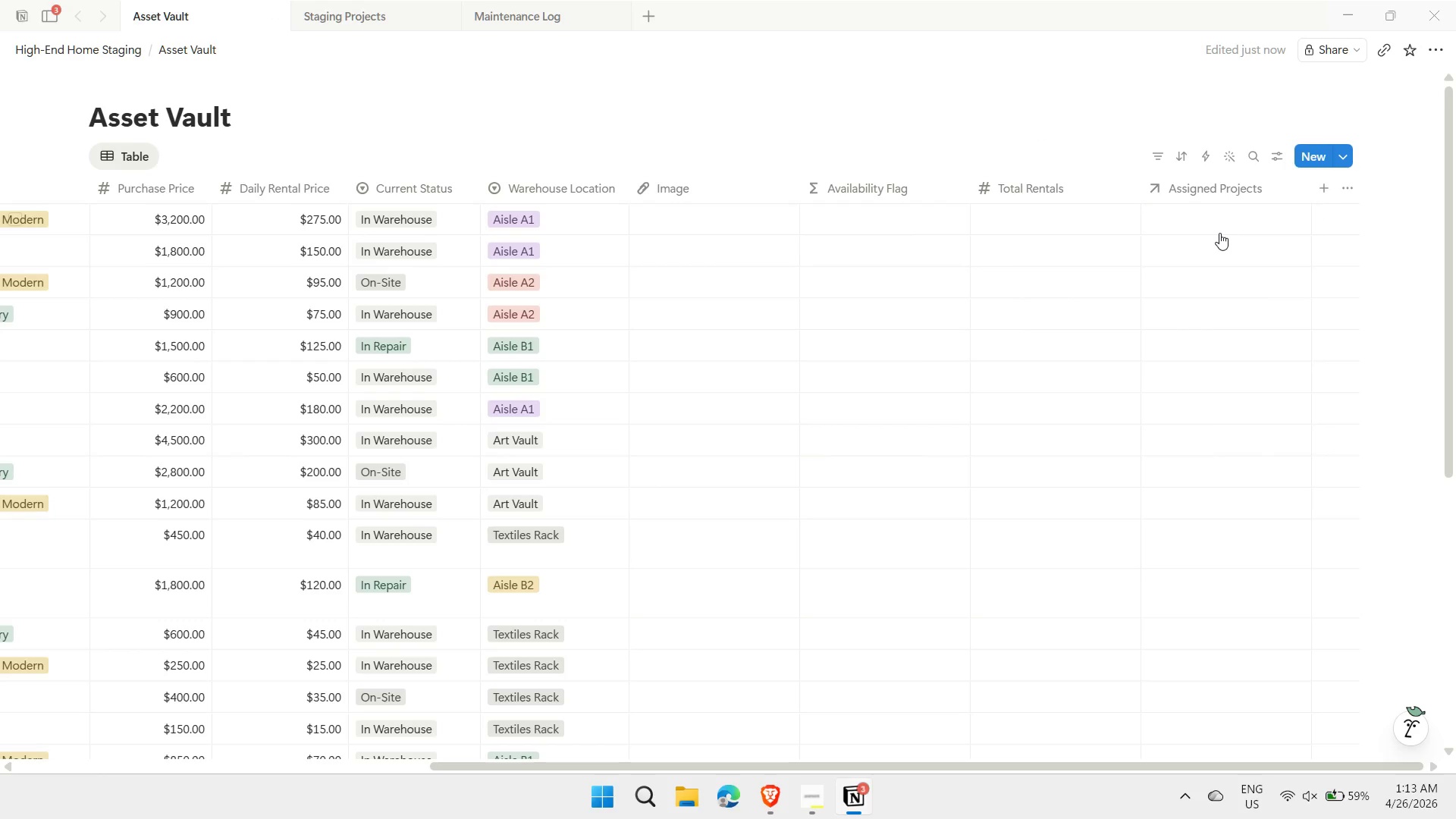 
left_click([858, 224])
 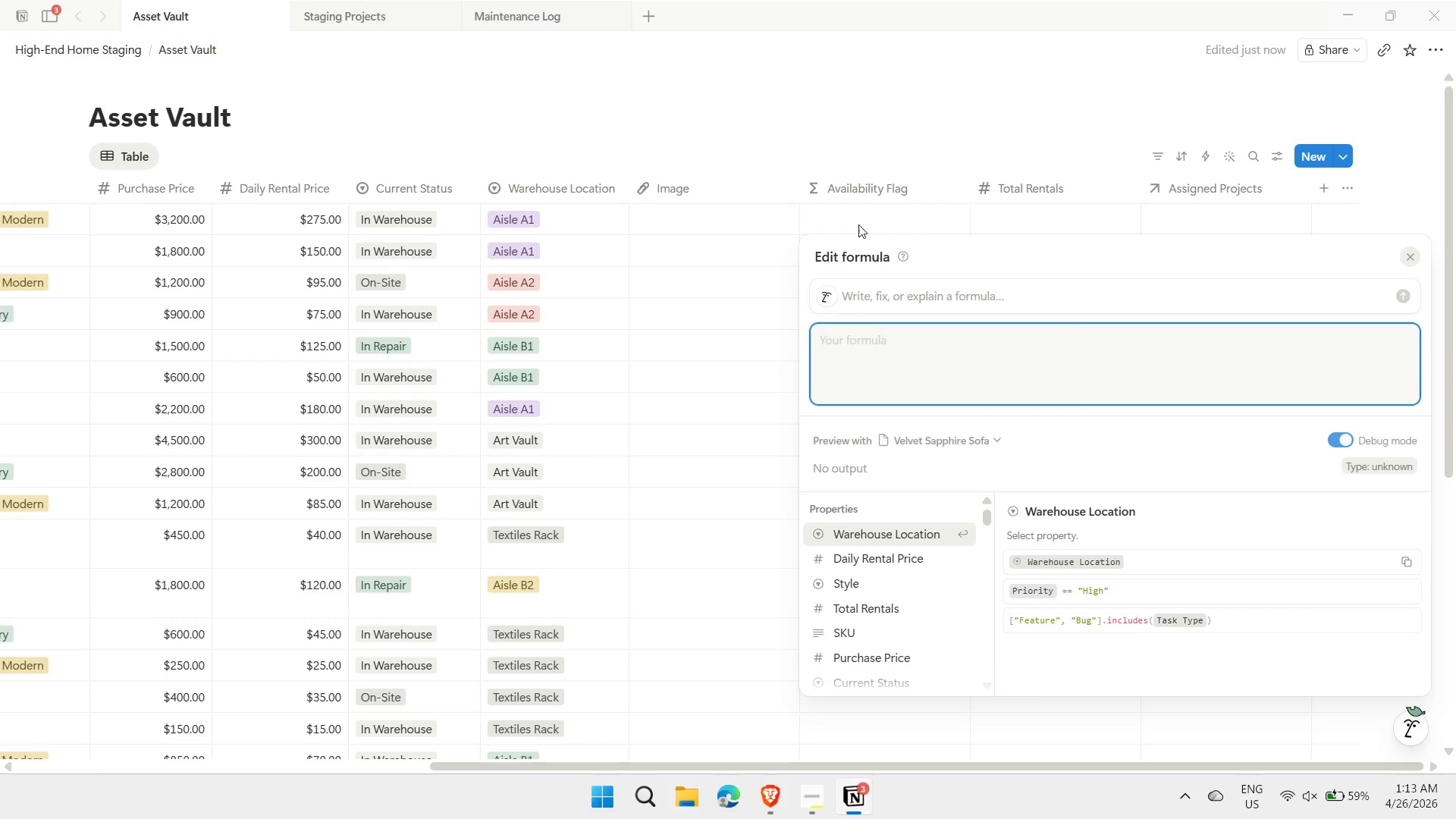 
key(Escape)
 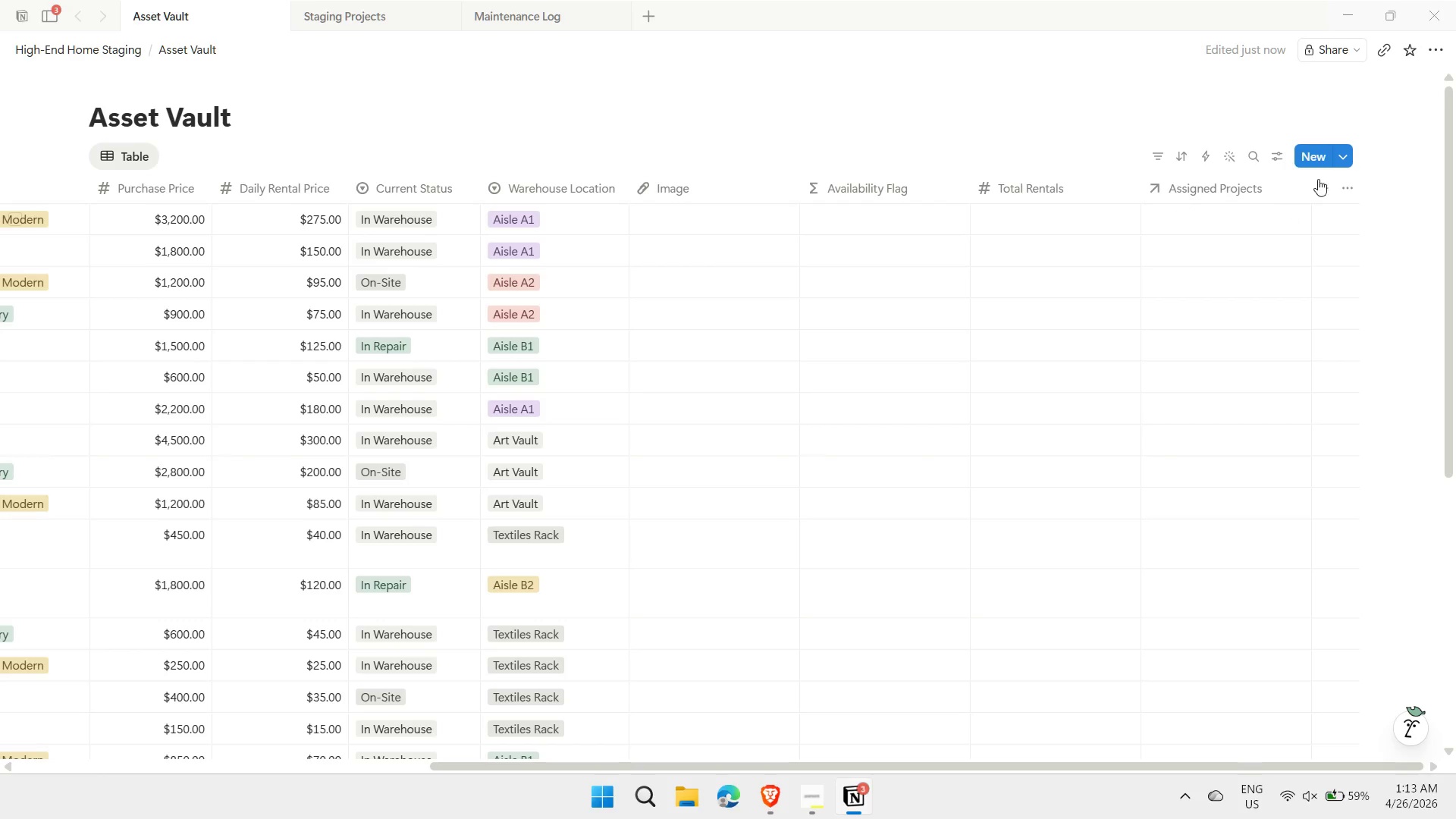 
left_click([1320, 186])
 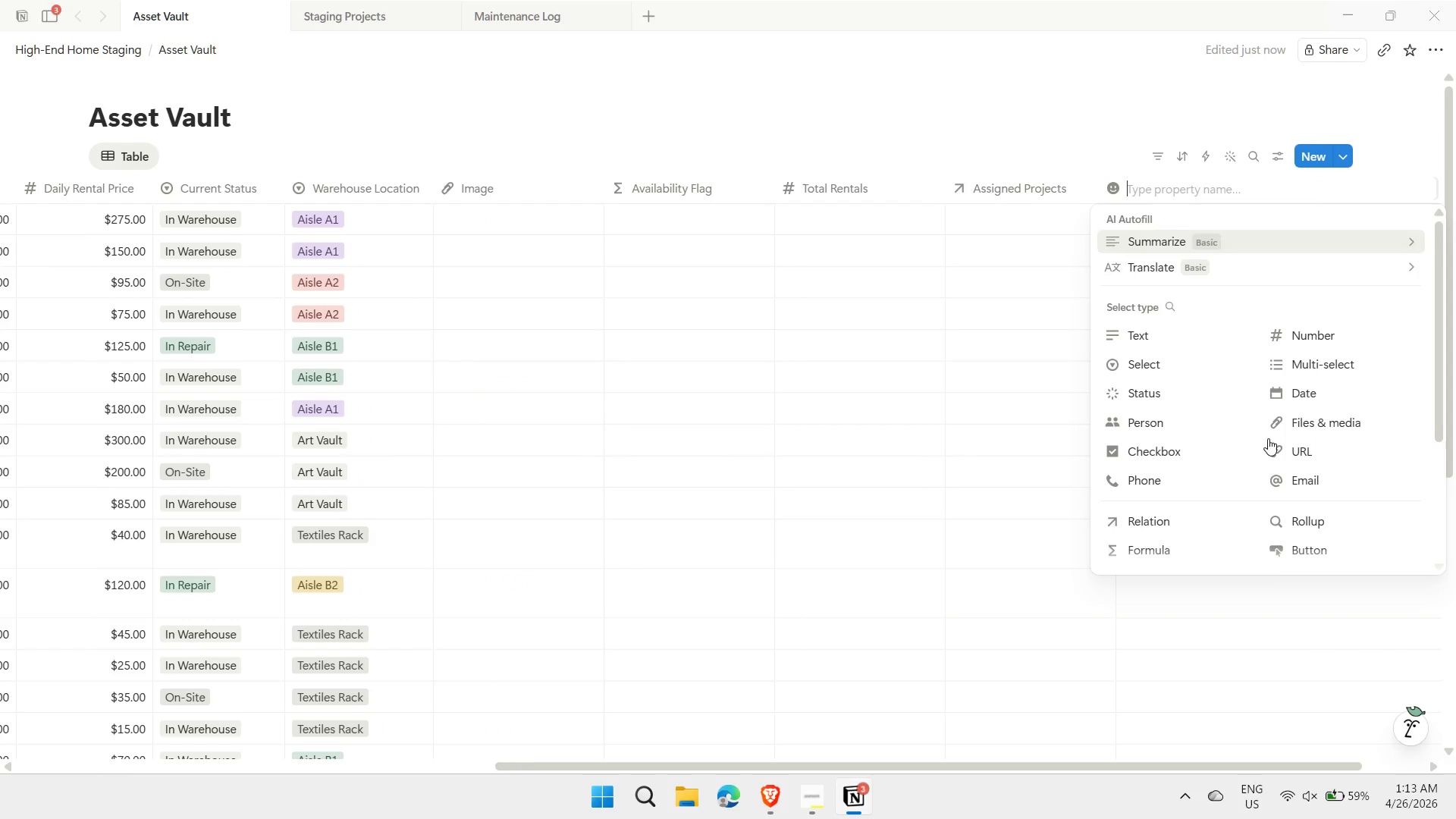 
wait(5.19)
 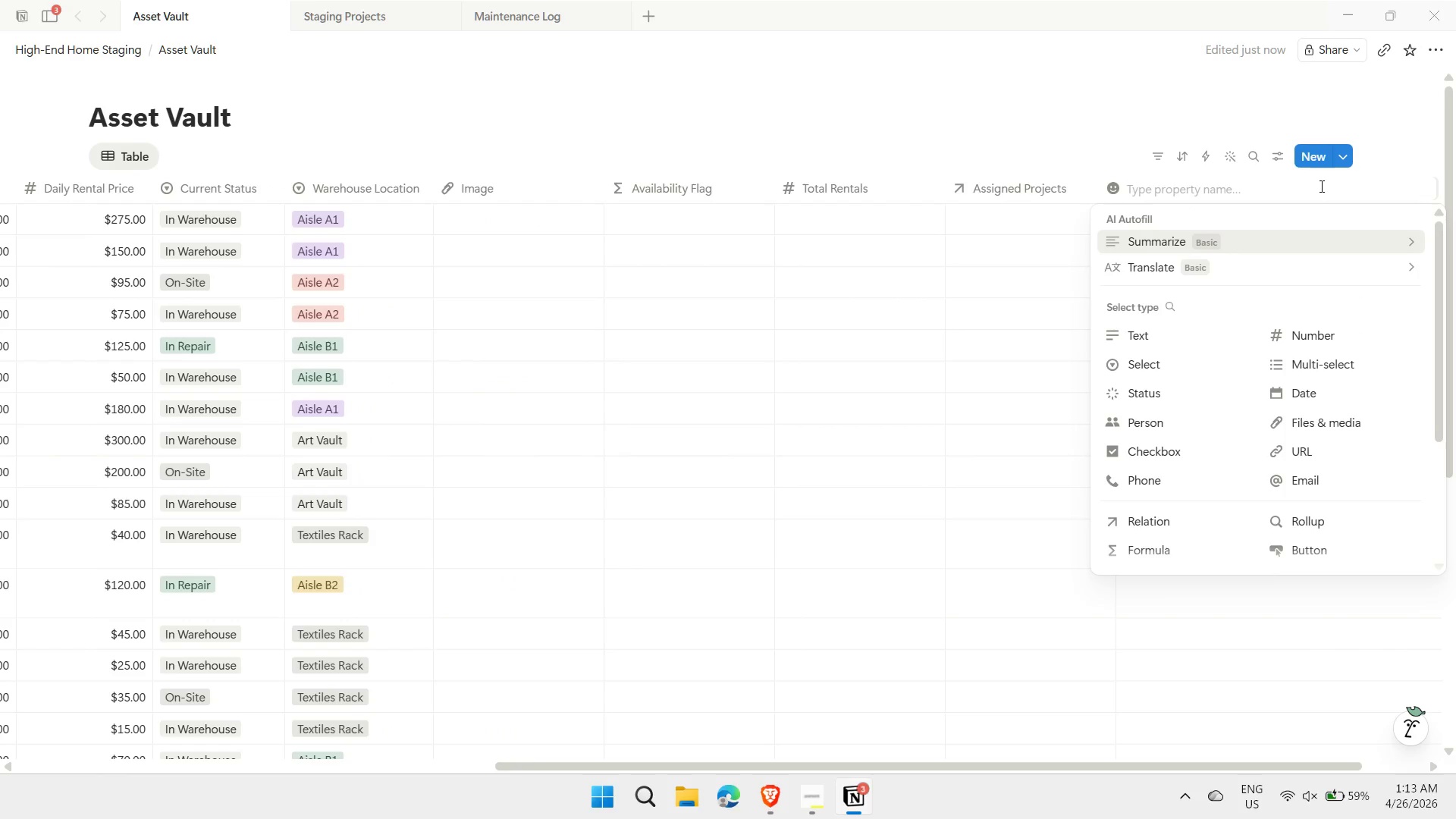 
left_click([1304, 523])
 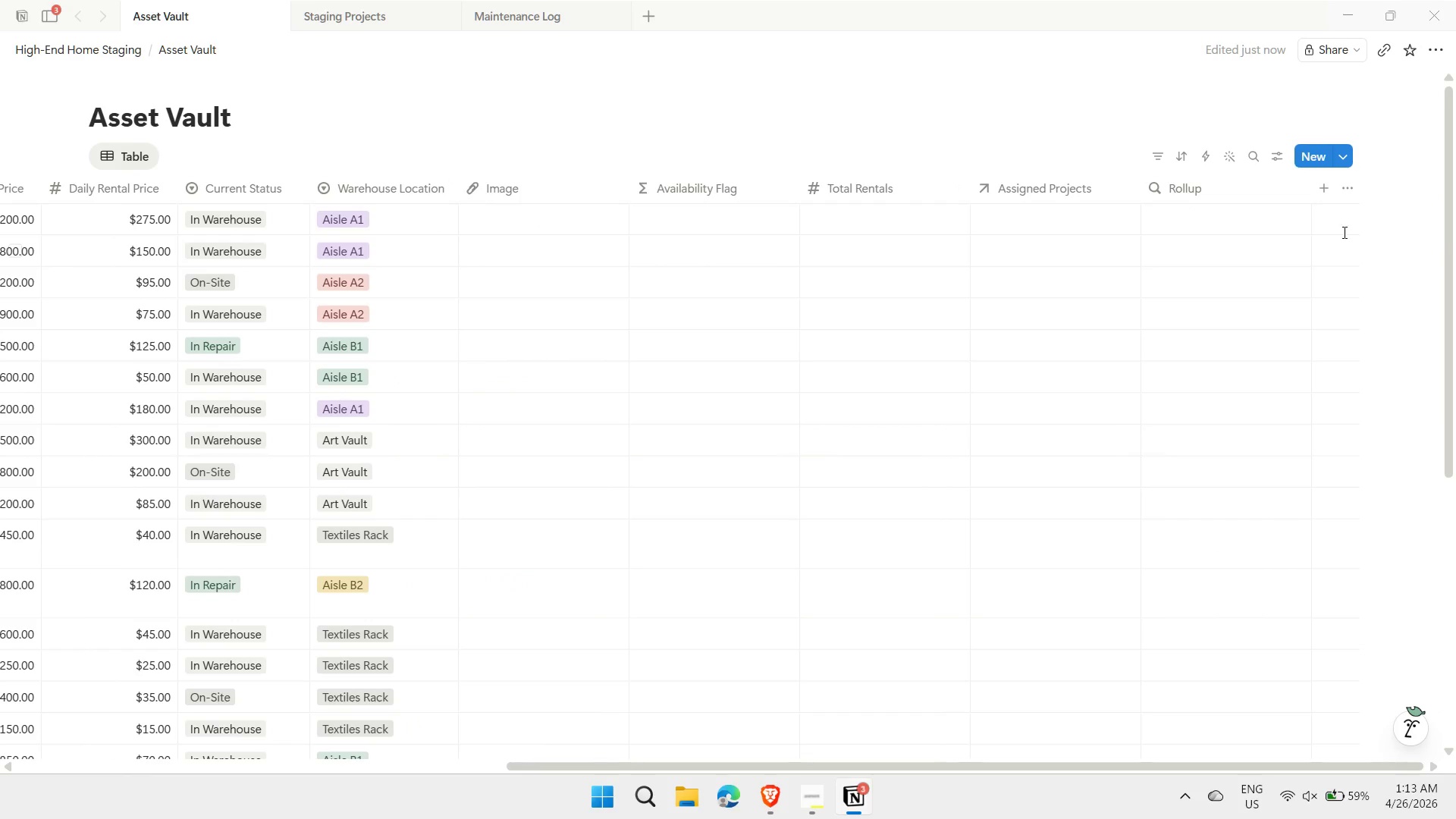 
left_click([1221, 191])
 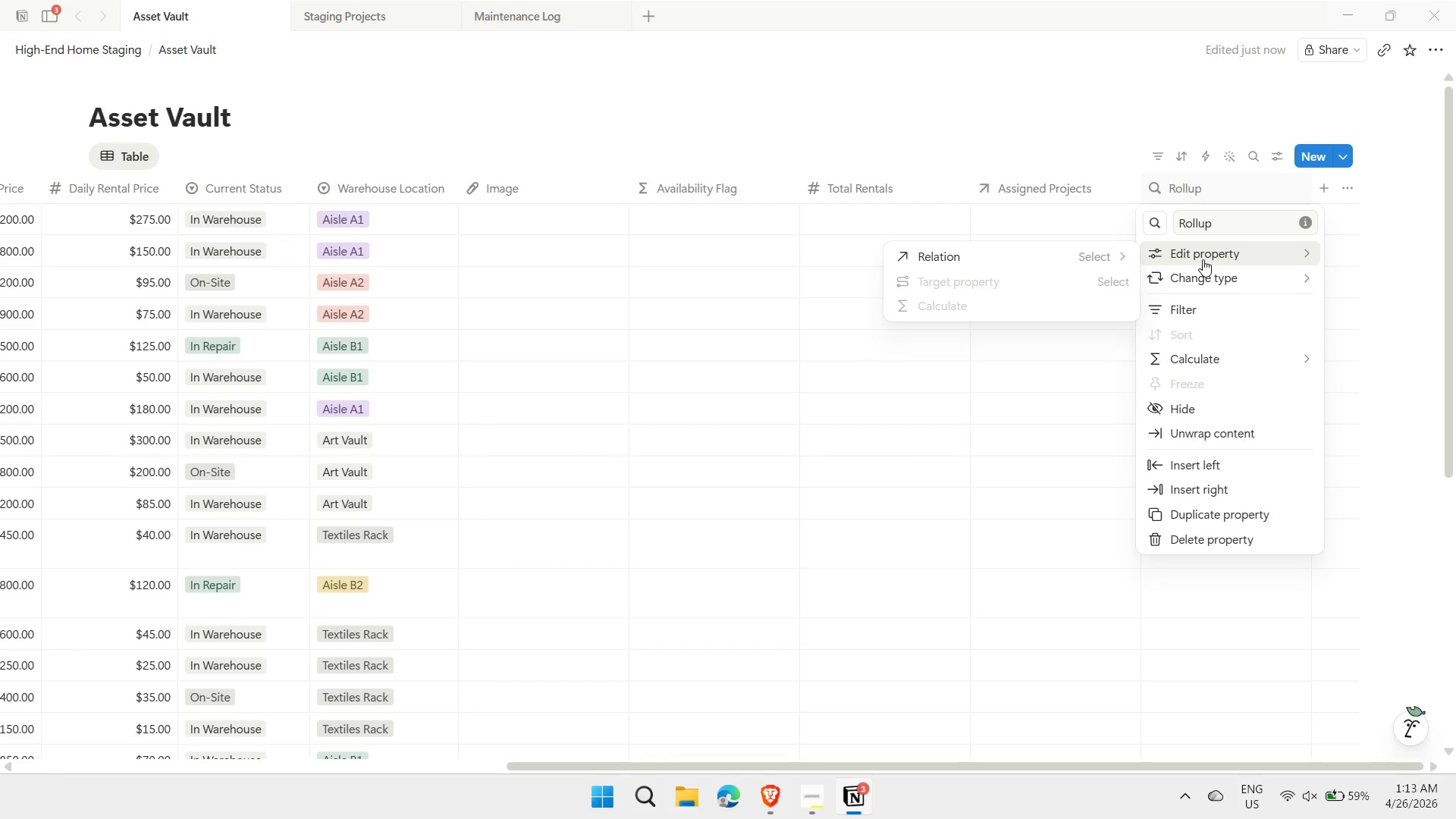 
wait(7.28)
 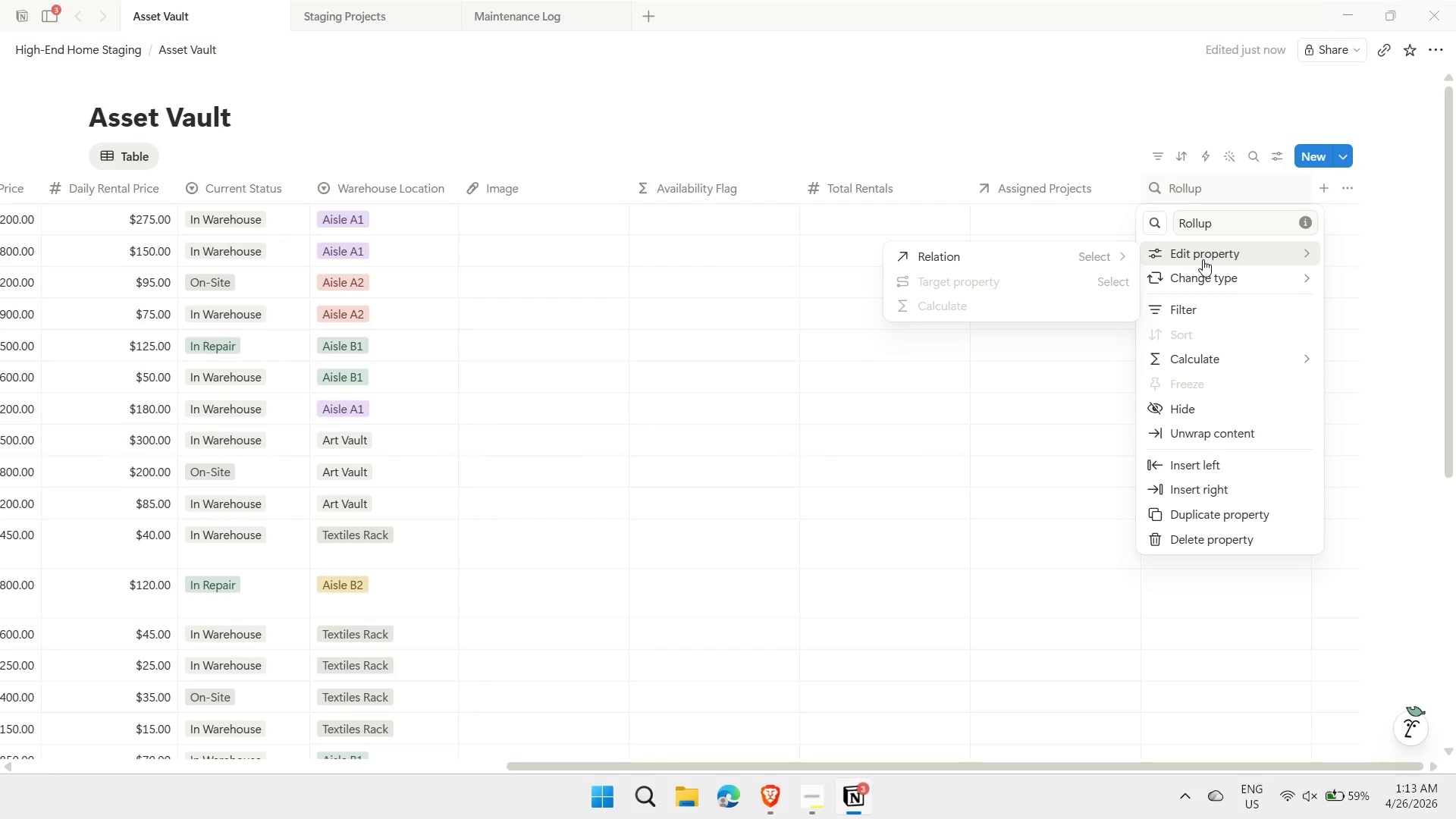 
double_click([1203, 218])
 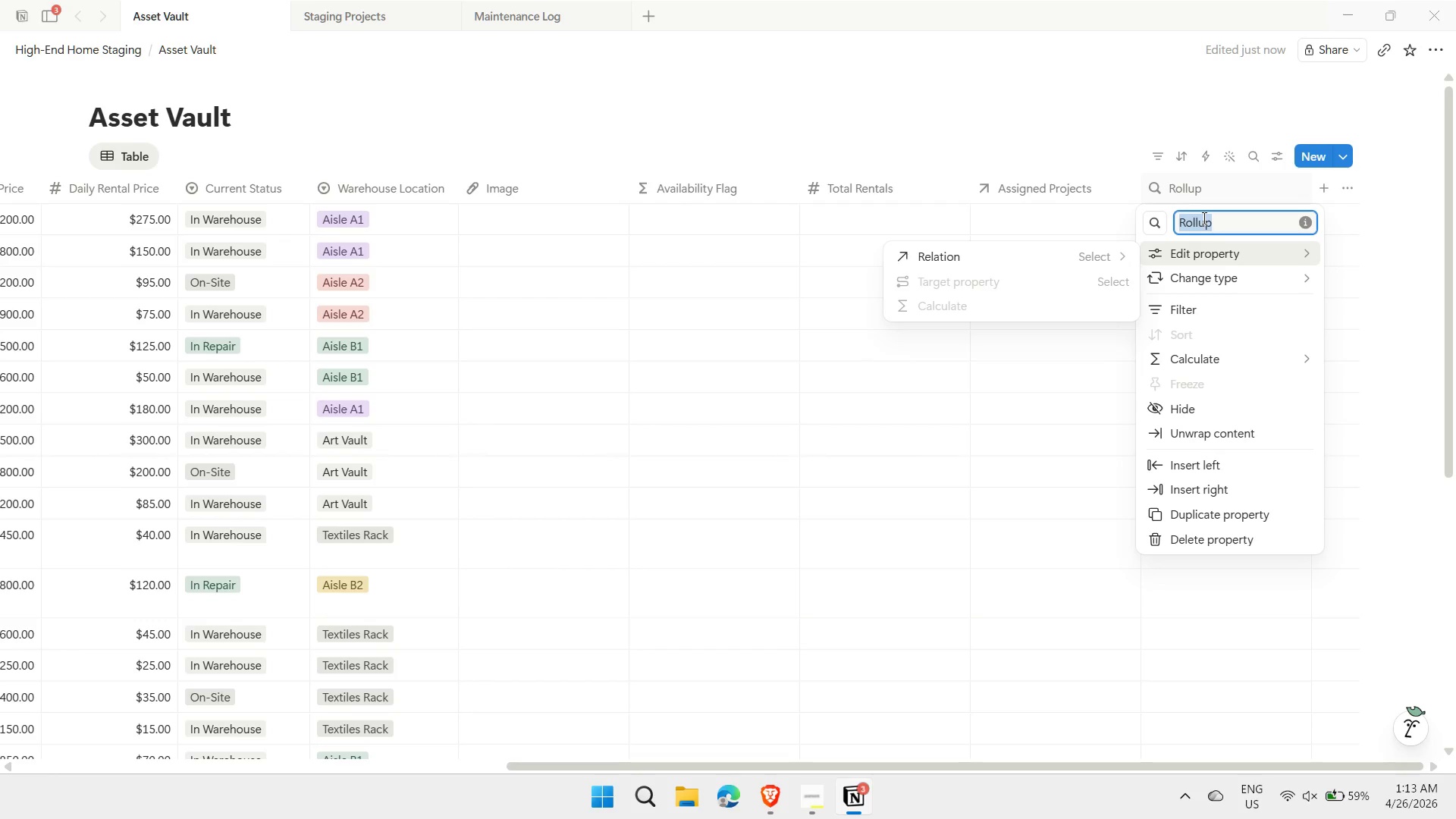 
type(Project Start)
 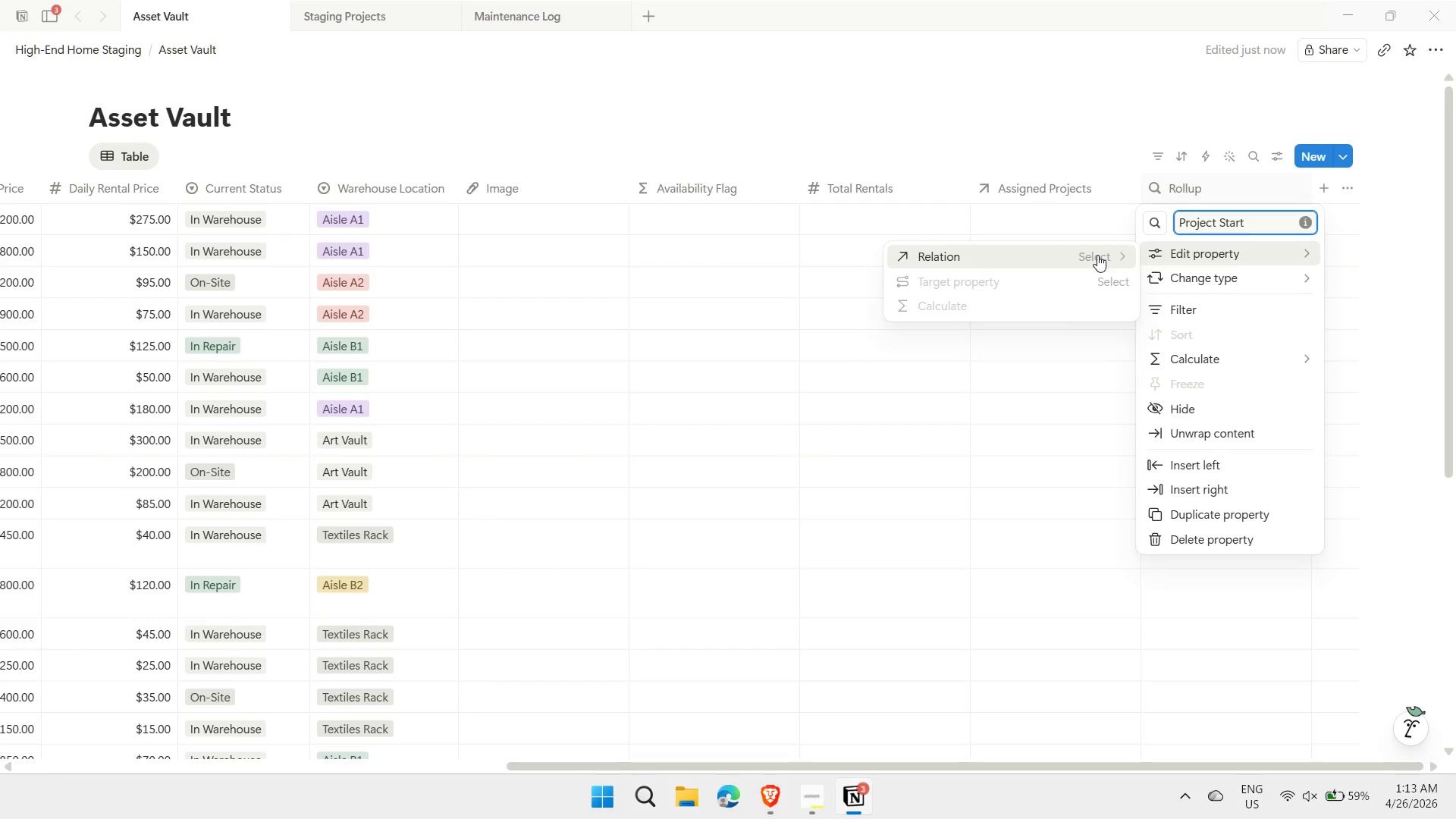 
left_click([1097, 255])
 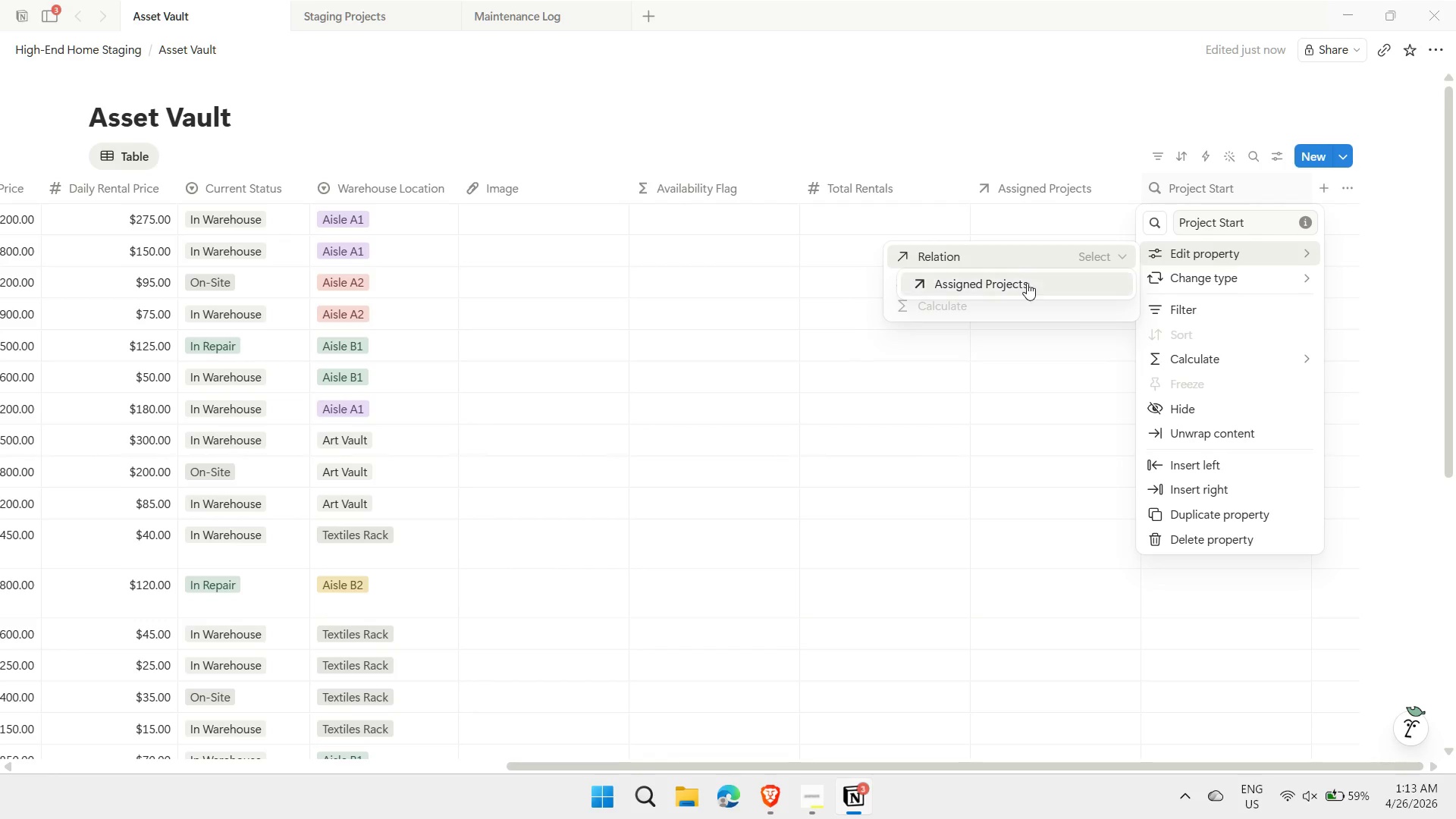 
left_click([1016, 286])
 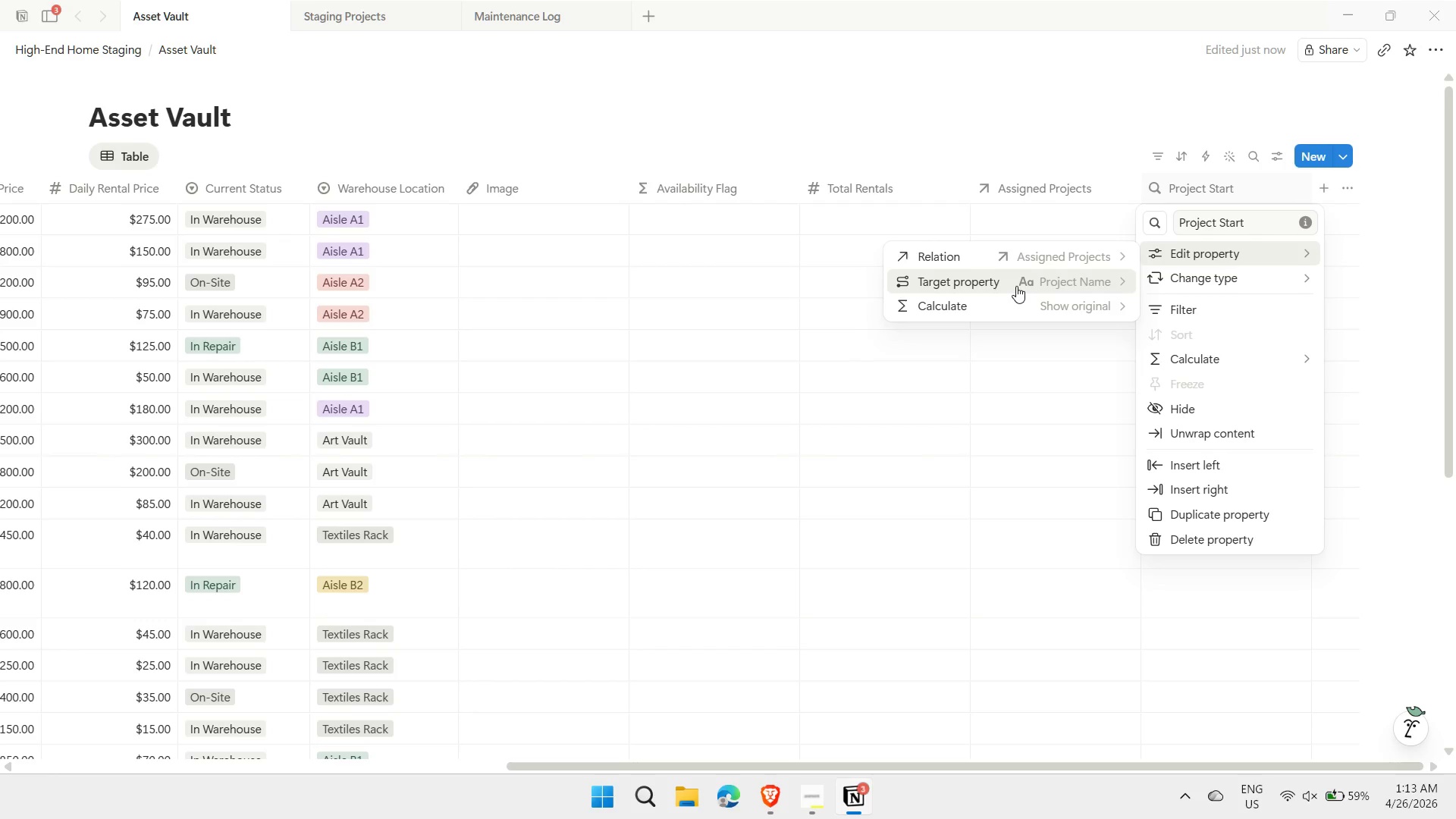 
left_click([1081, 287])
 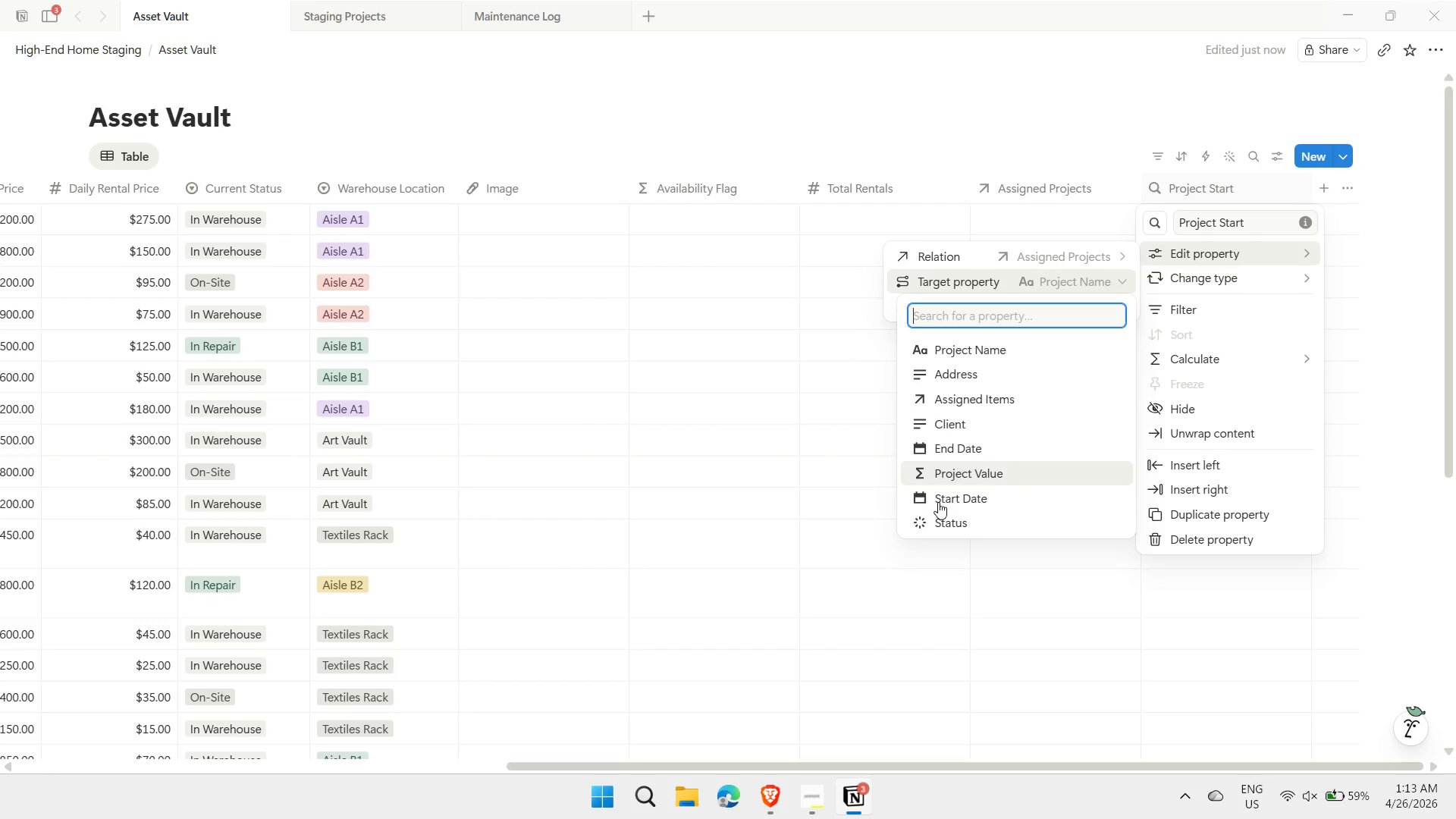 
left_click([941, 508])
 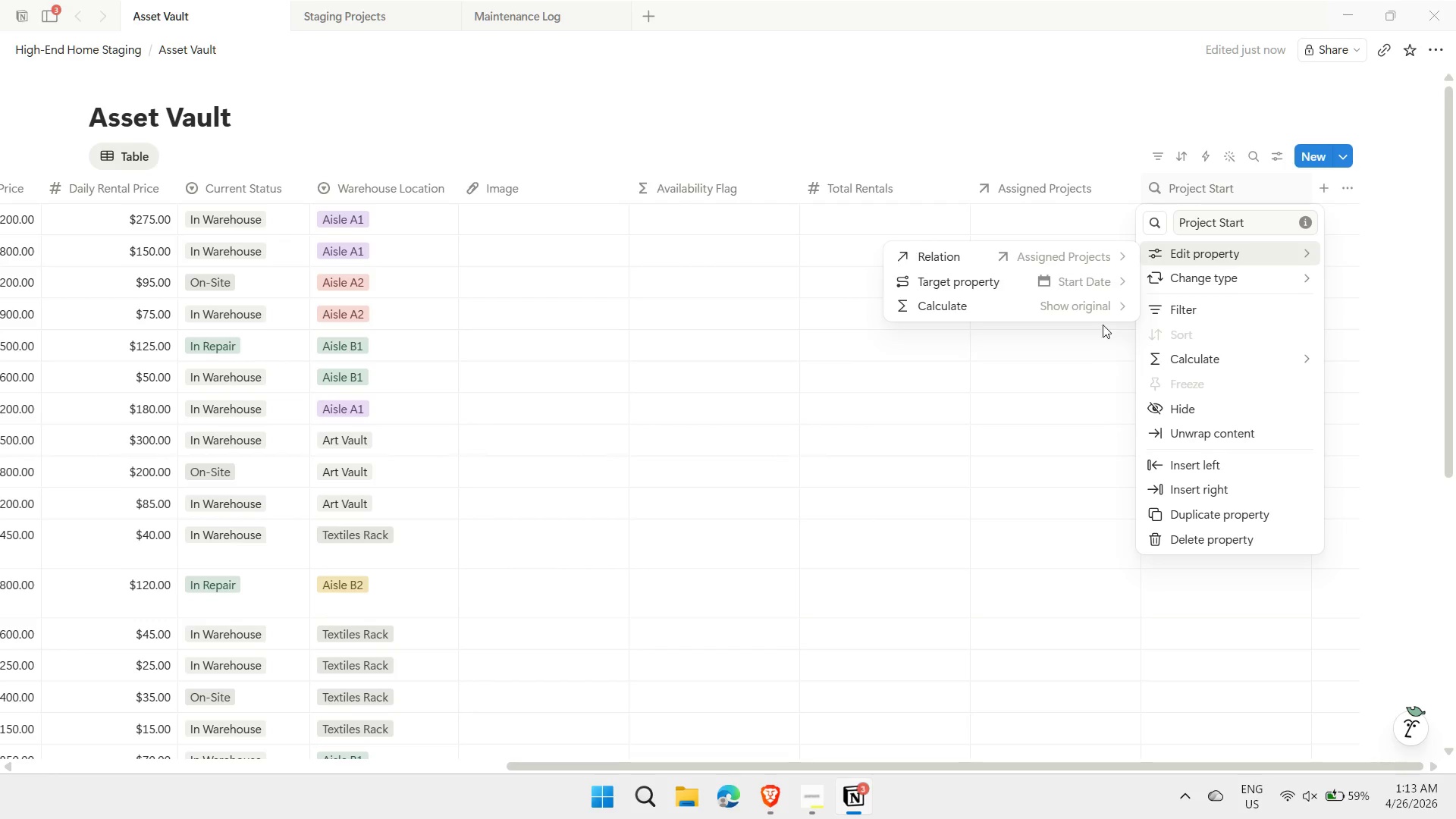 
wait(5.7)
 